 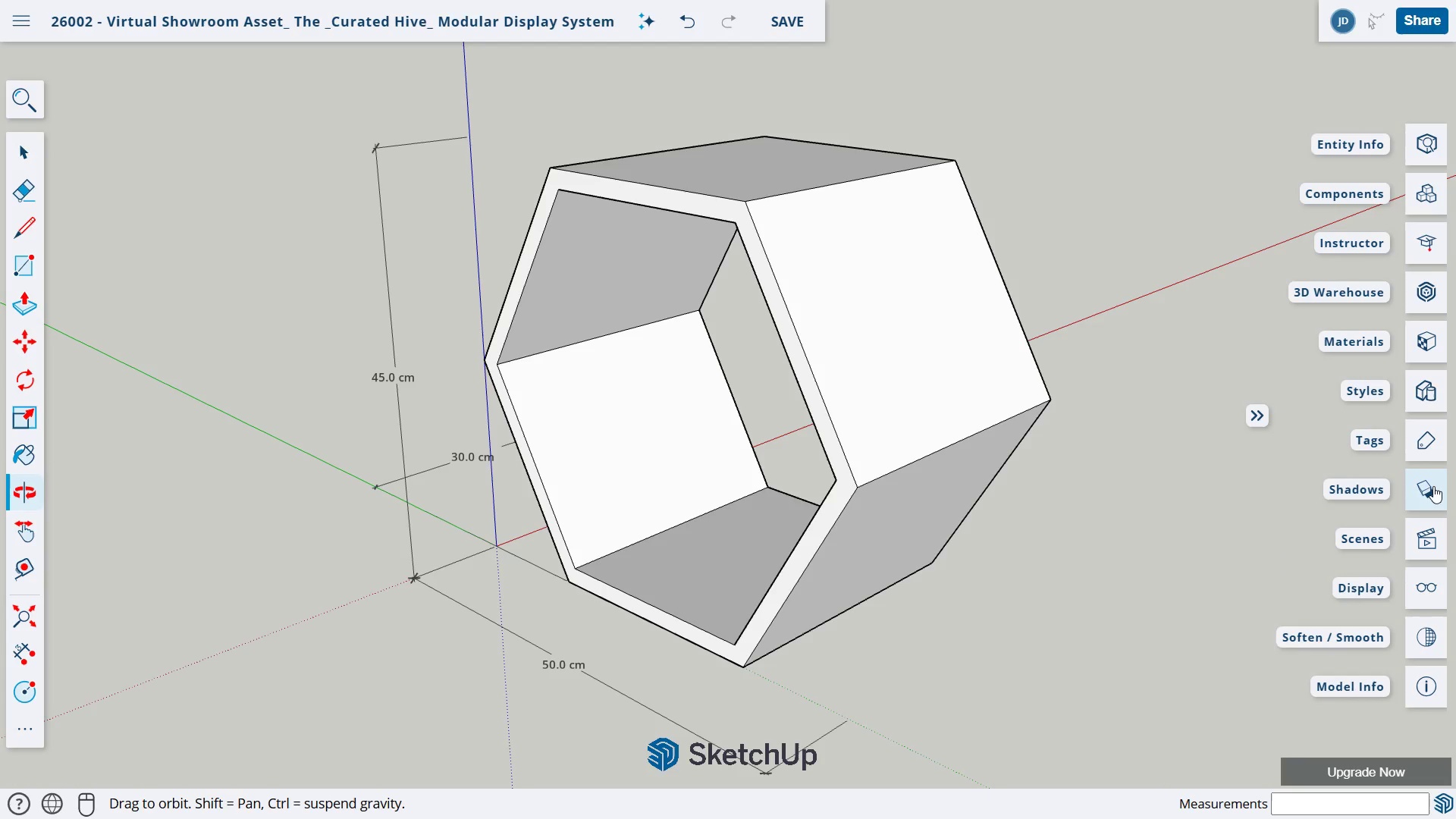 
left_click([1417, 198])
 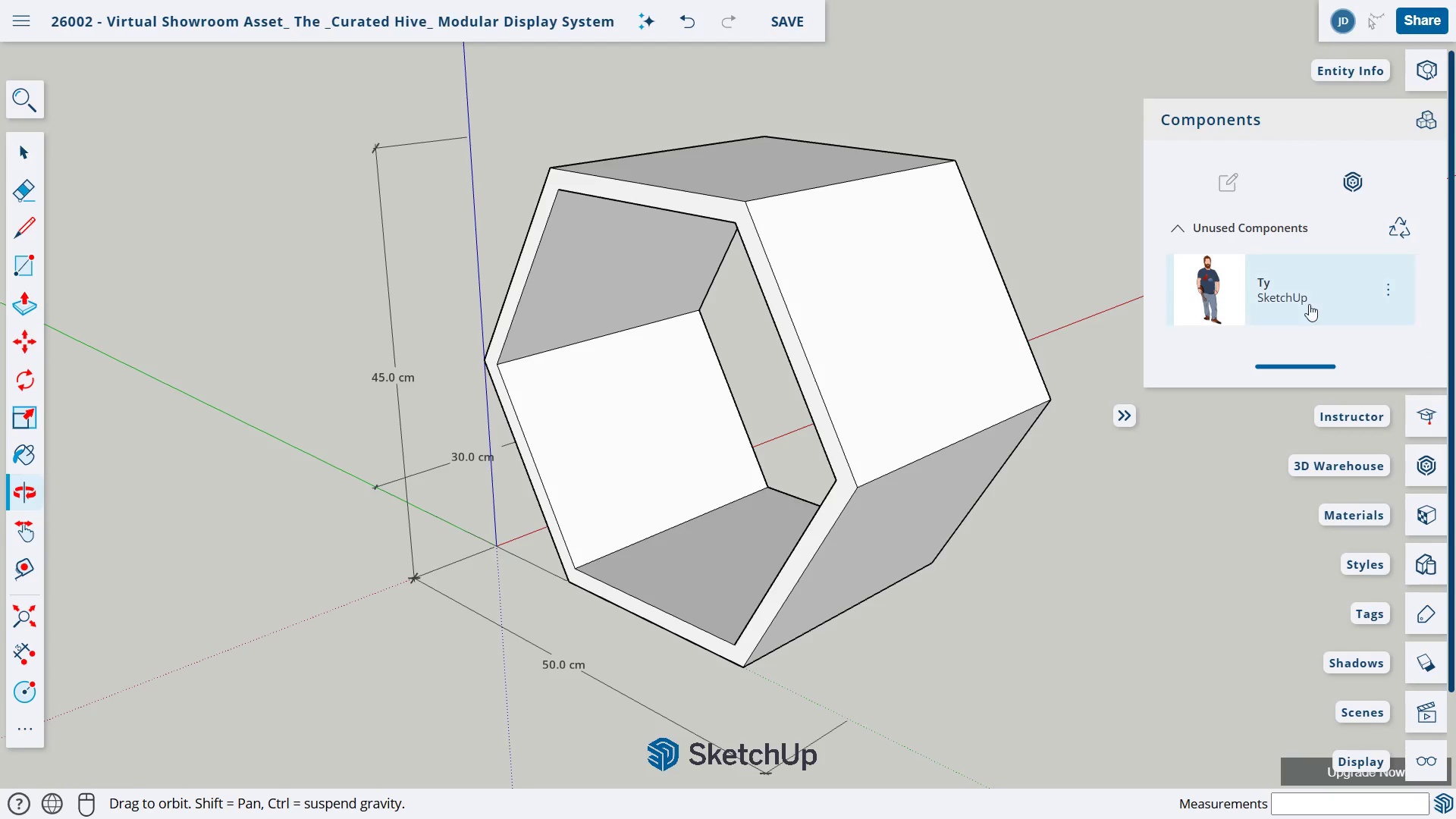 
left_click([1178, 538])
 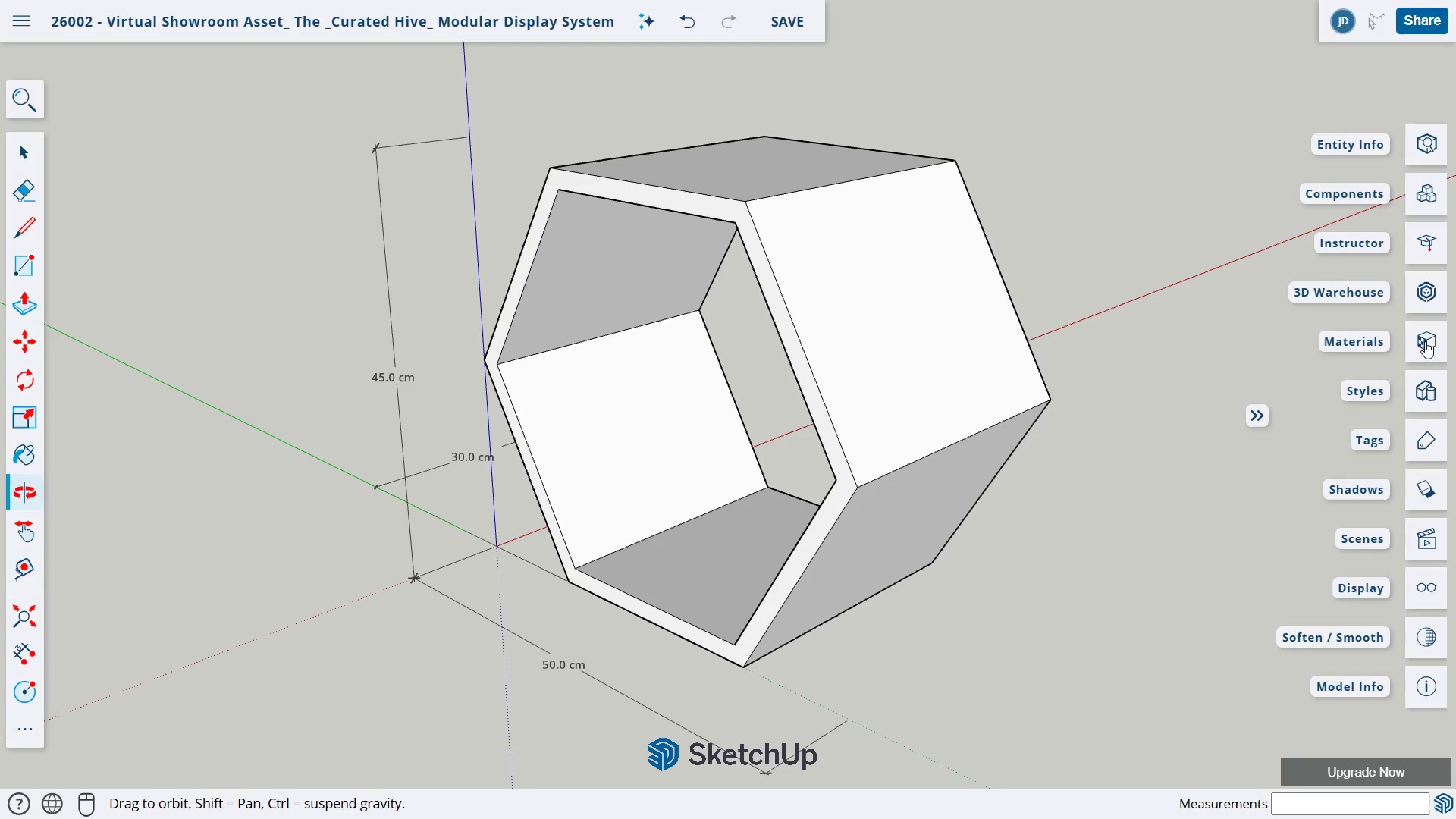 
left_click([1426, 391])
 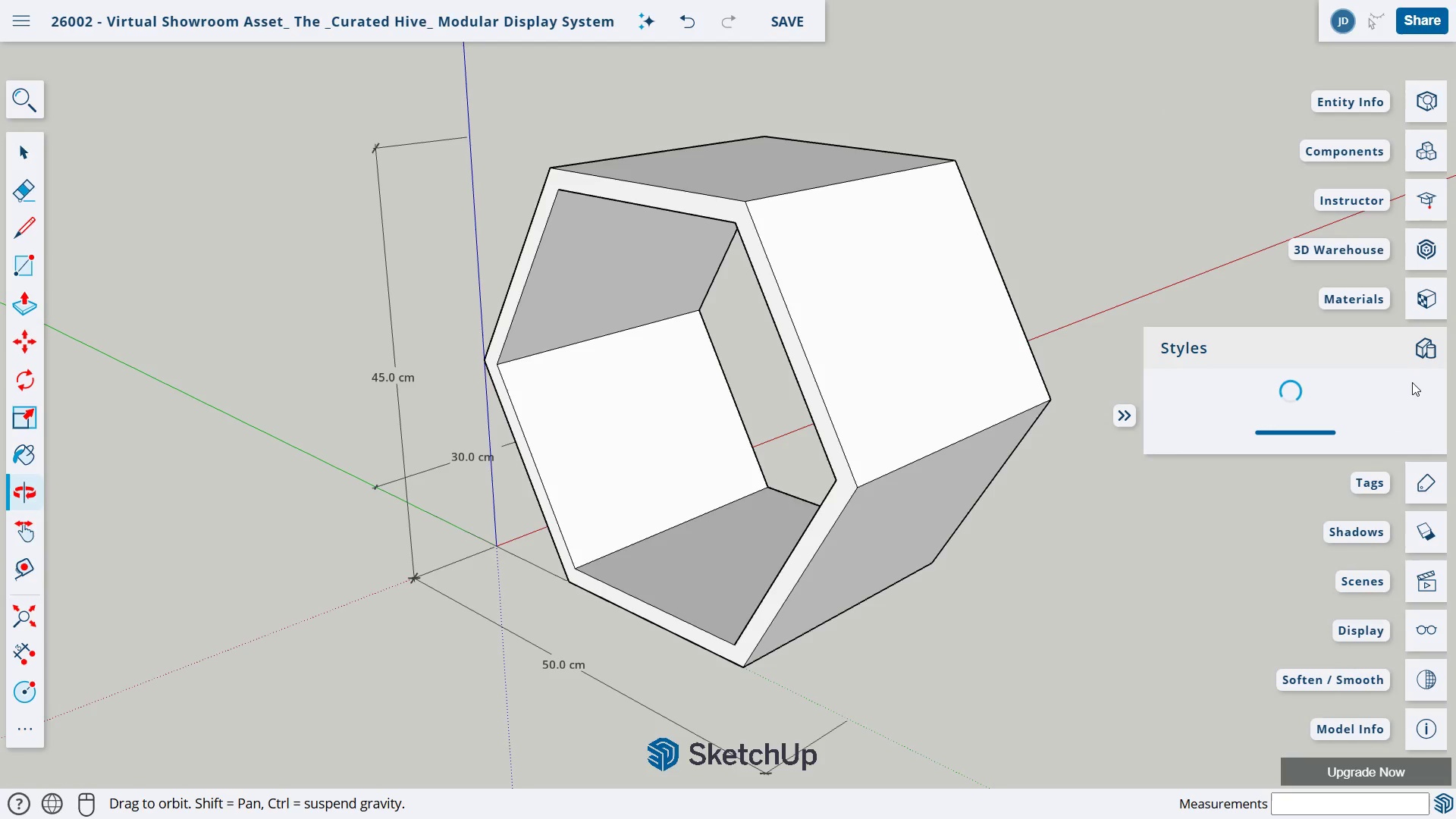 
mouse_move([1394, 386])
 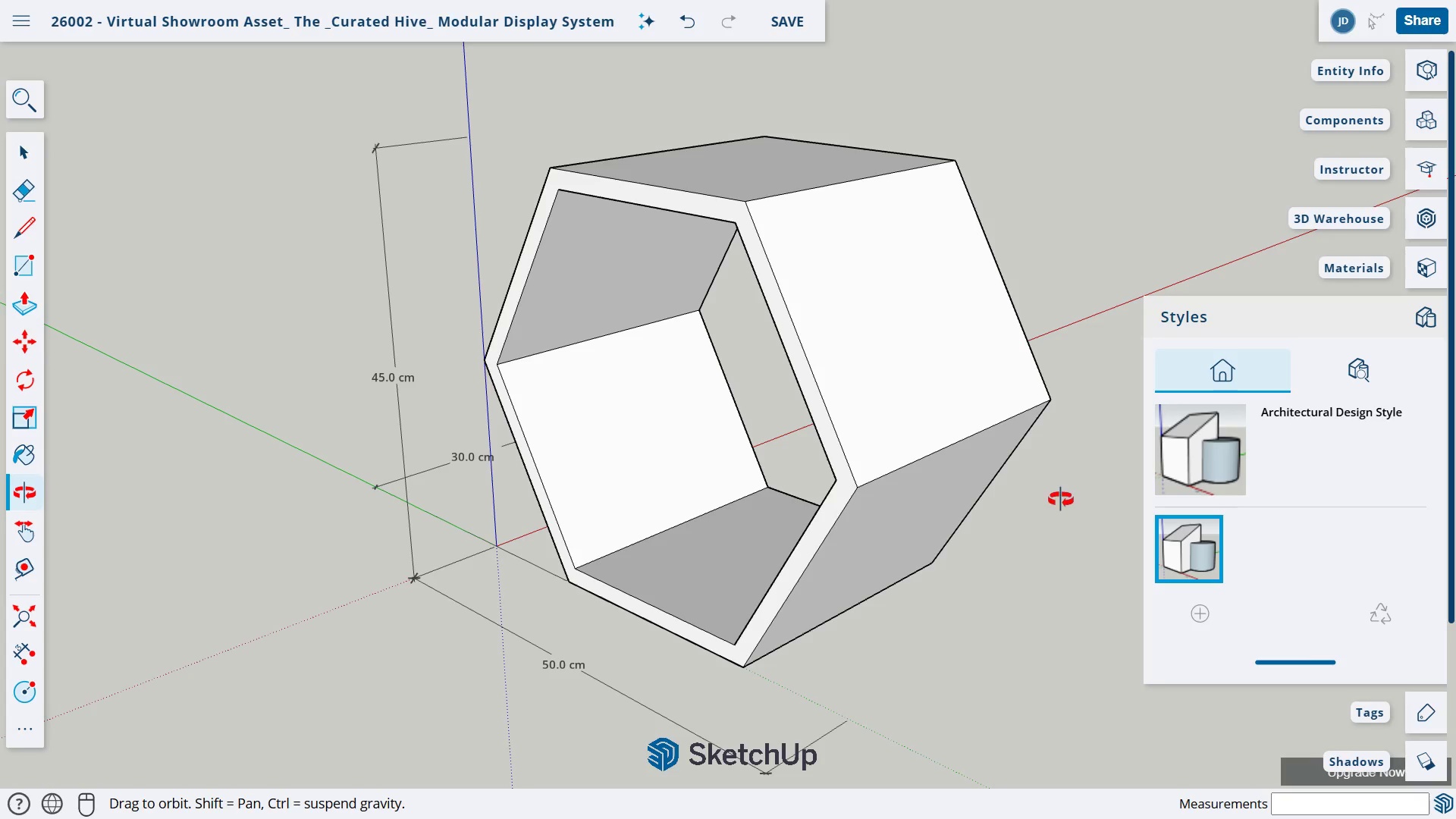 
left_click([1060, 499])
 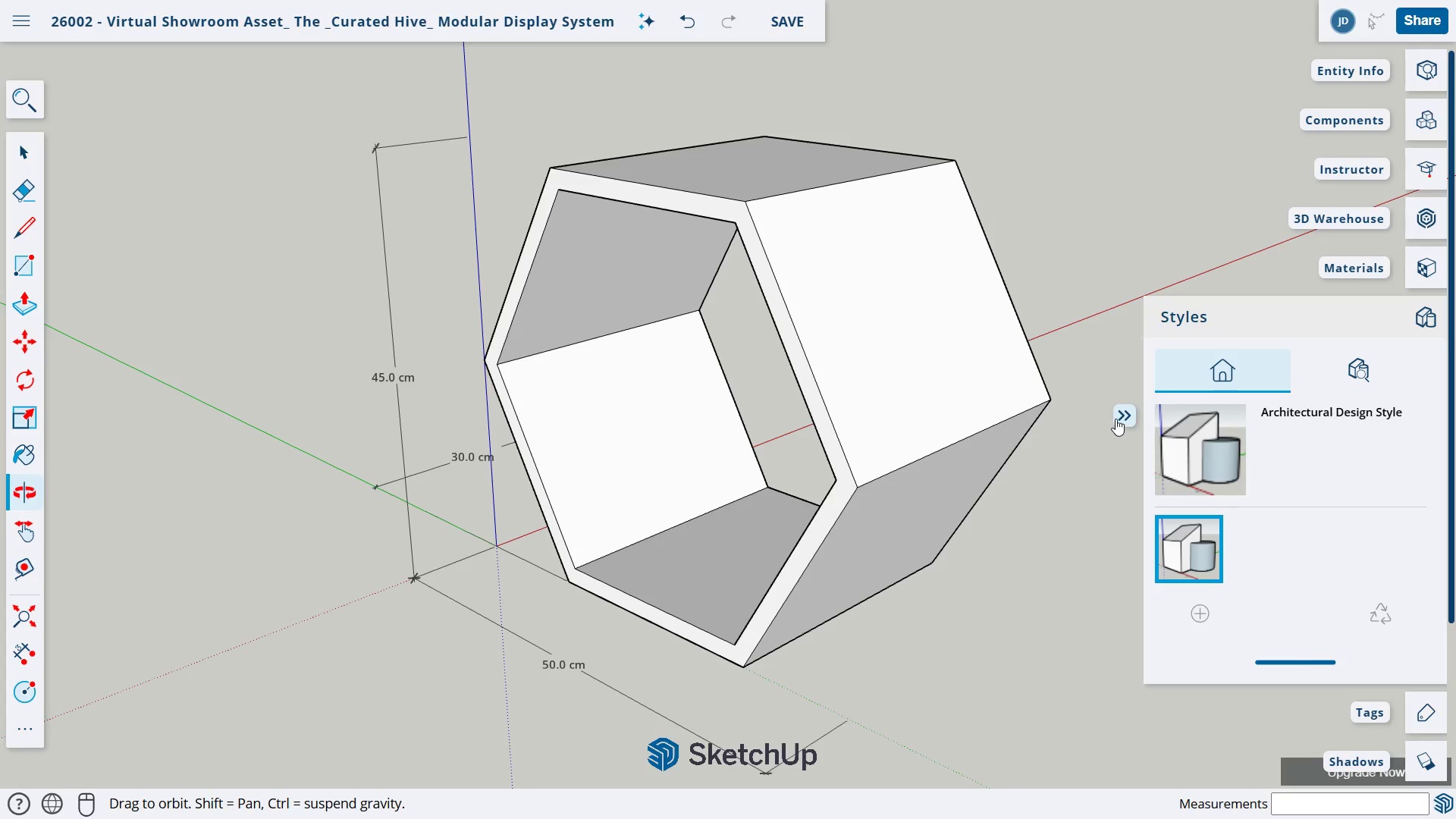 
left_click([1119, 414])
 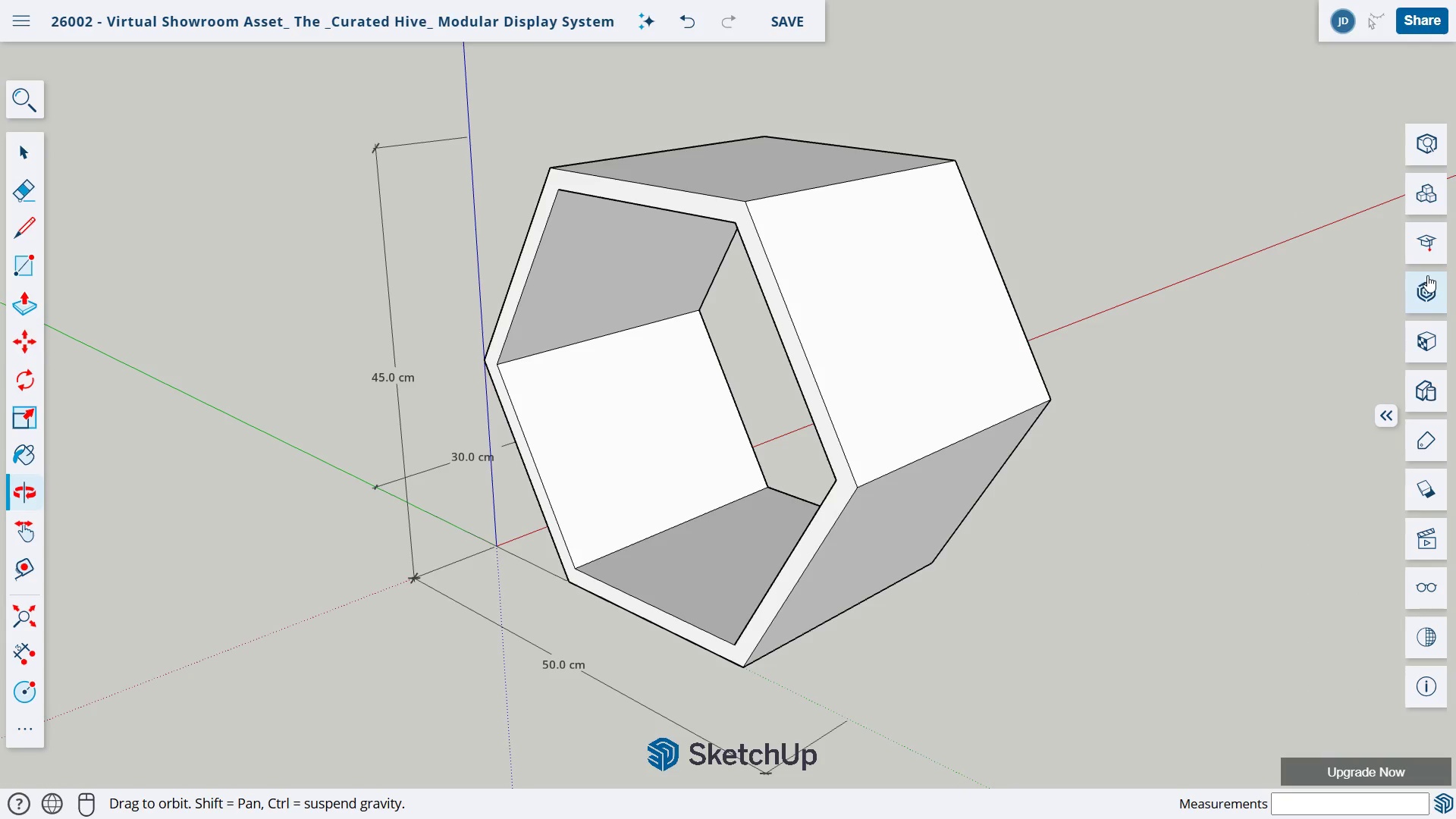 
left_click([1422, 331])
 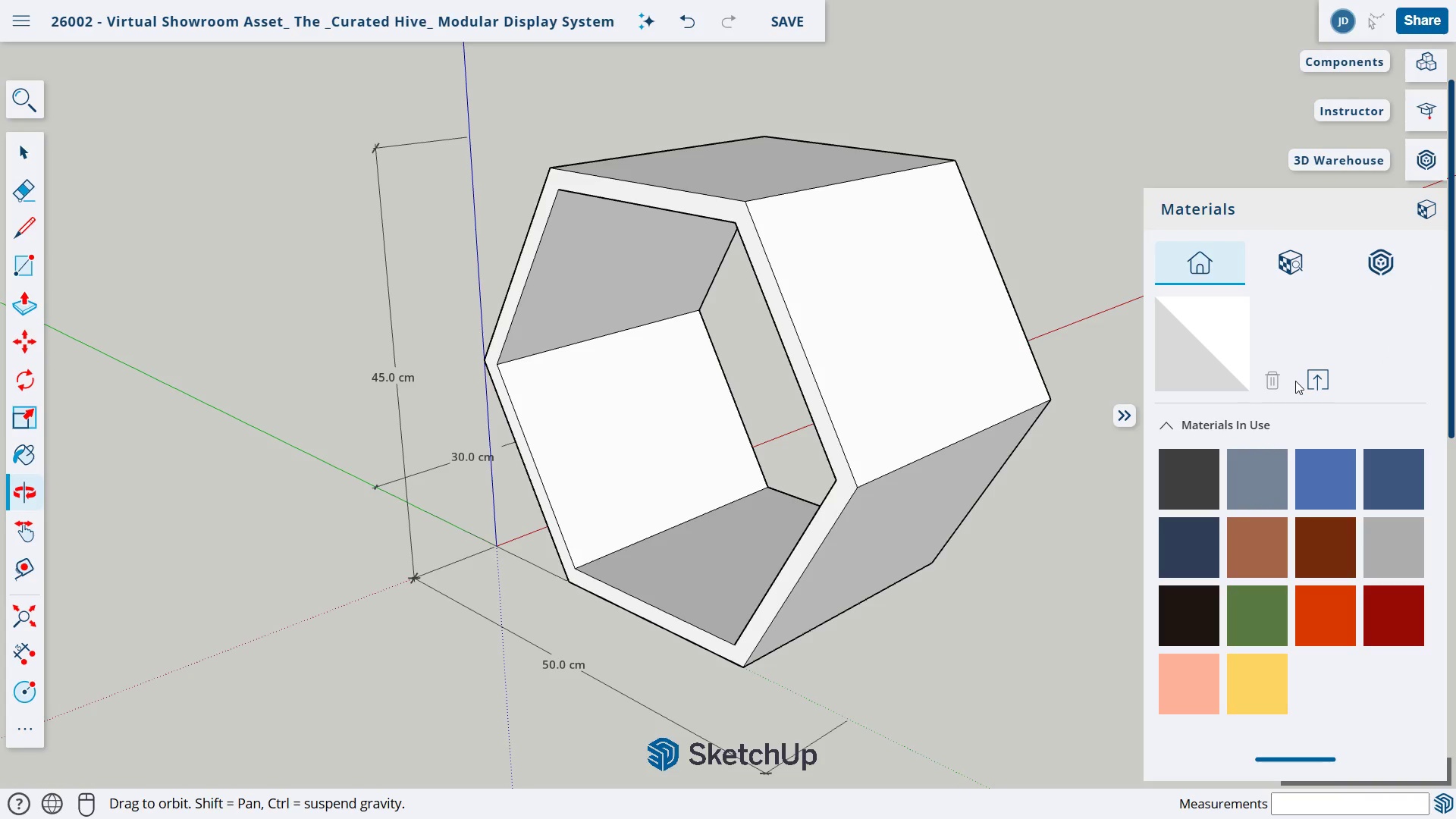 
scroll: coordinate [1298, 489], scroll_direction: down, amount: 3.0
 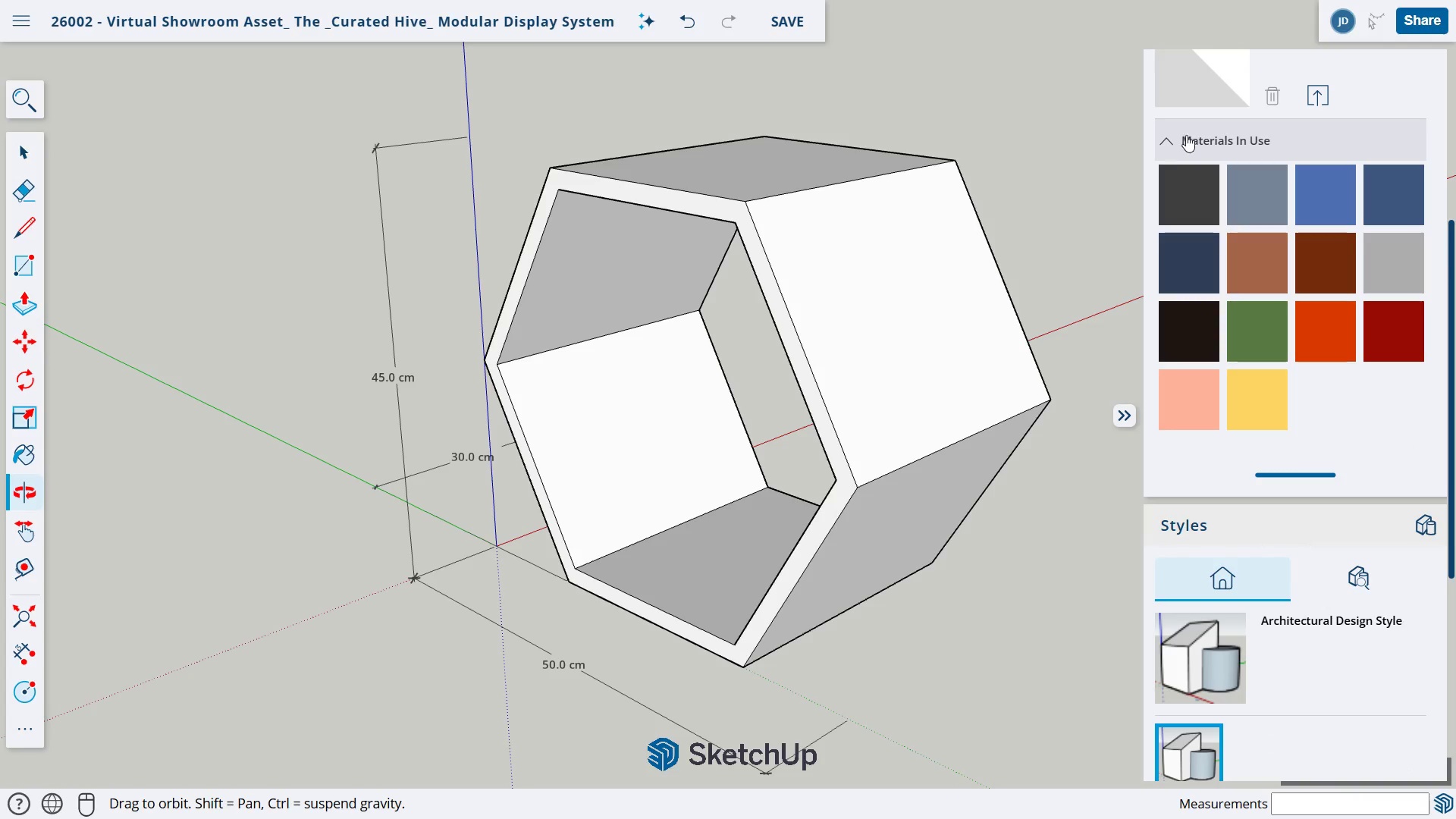 
left_click([1172, 139])
 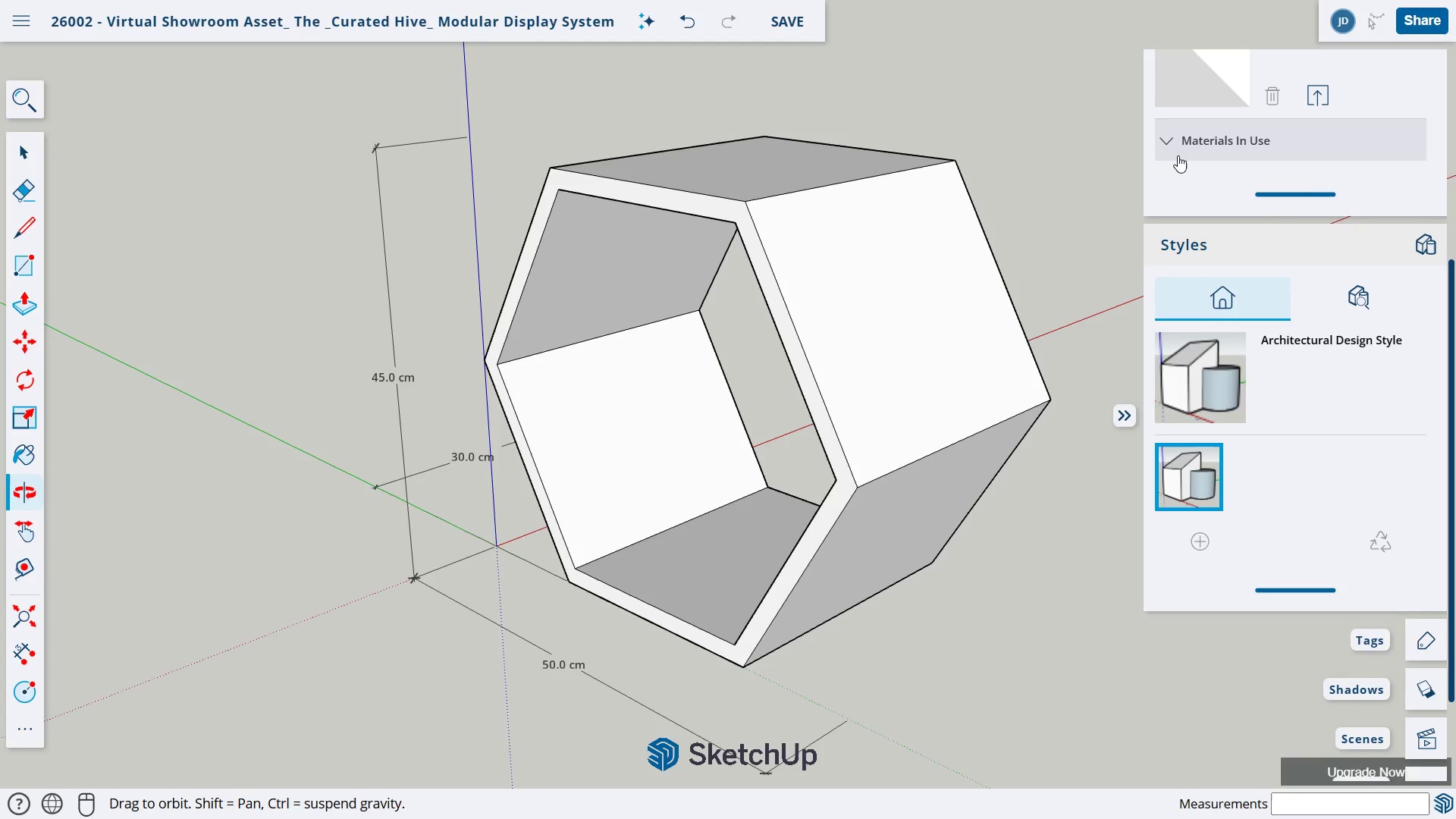 
mouse_move([1182, 170])
 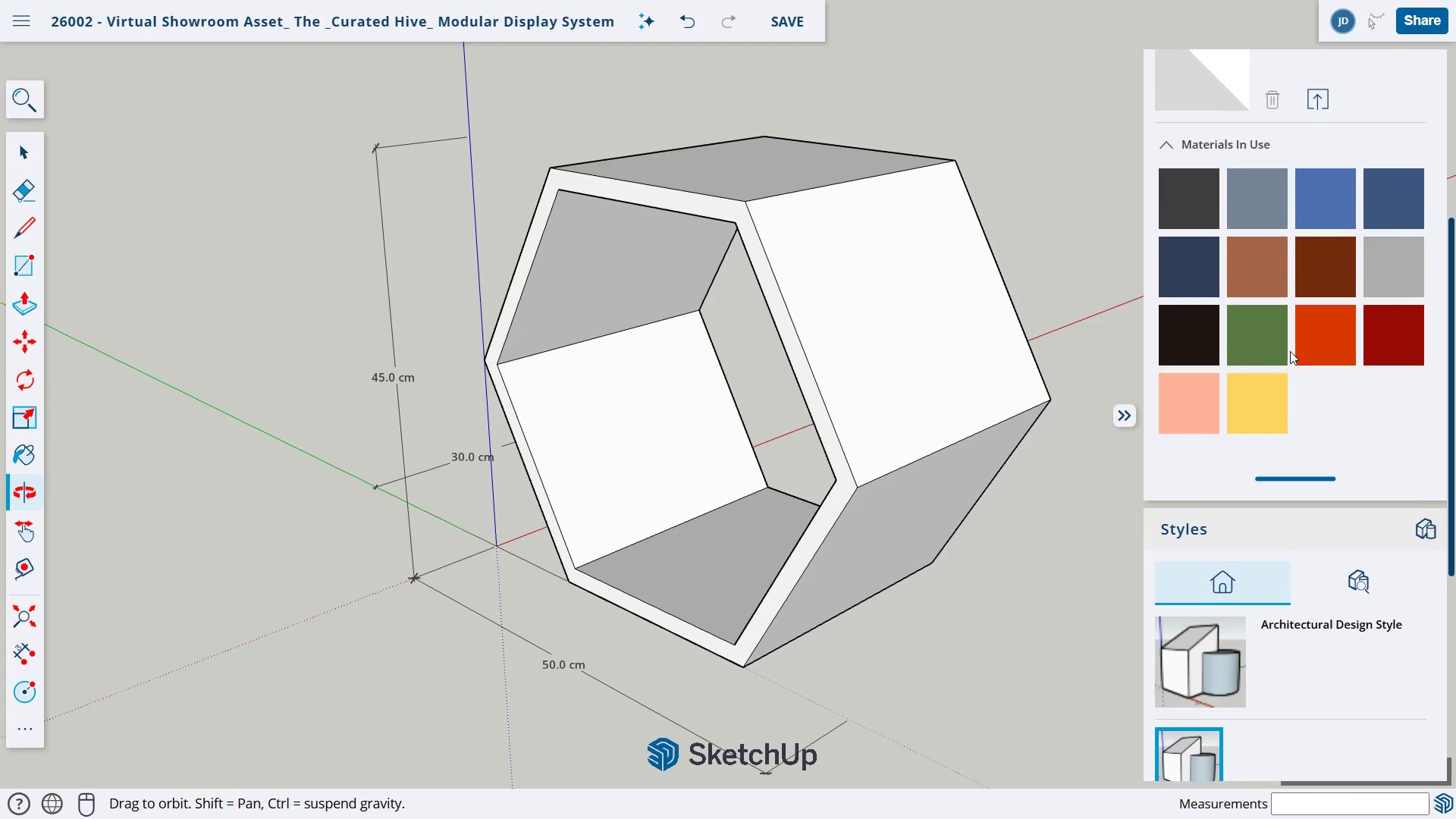 
scroll: coordinate [1290, 351], scroll_direction: up, amount: 3.0
 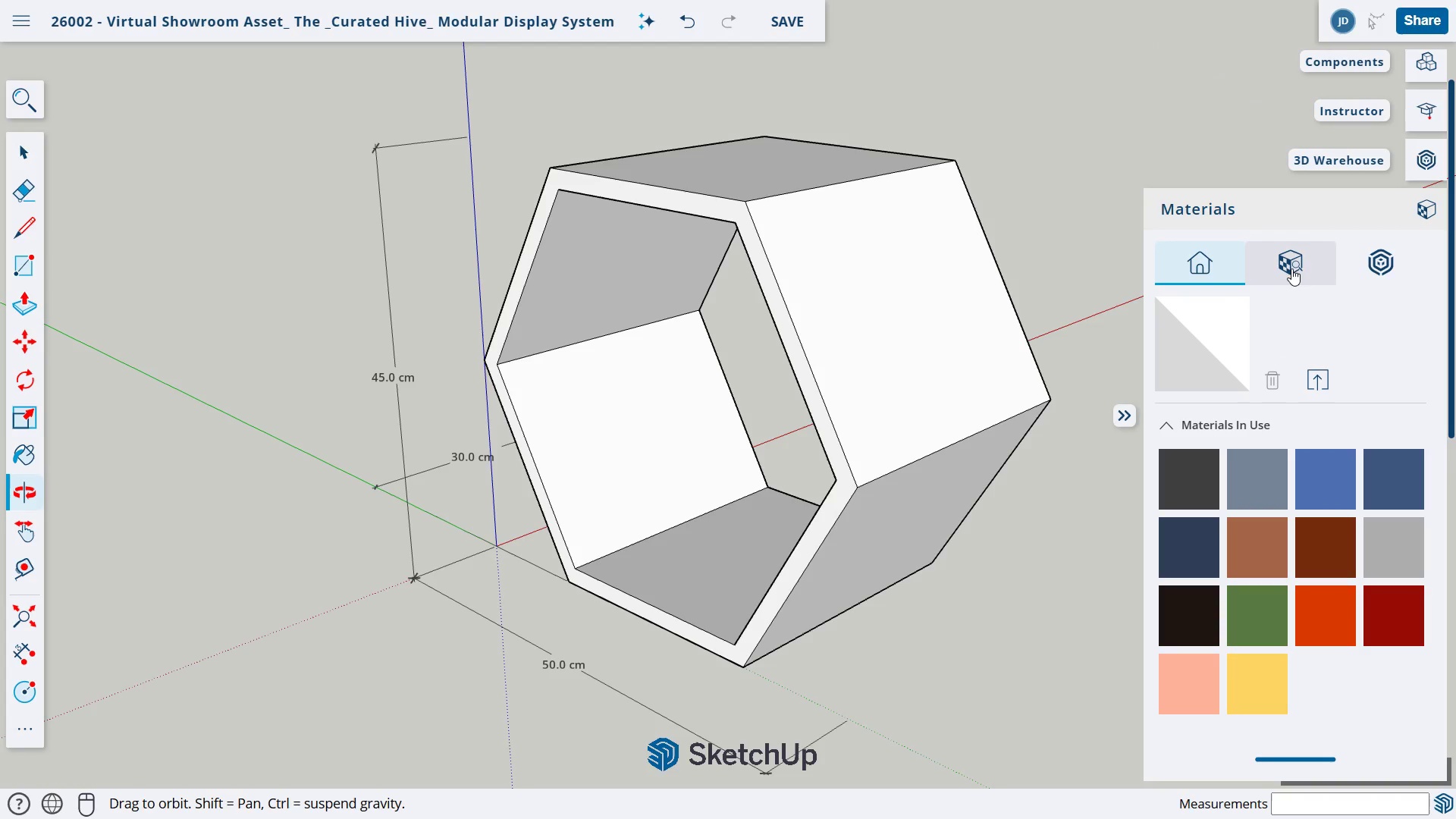 
left_click([1290, 268])
 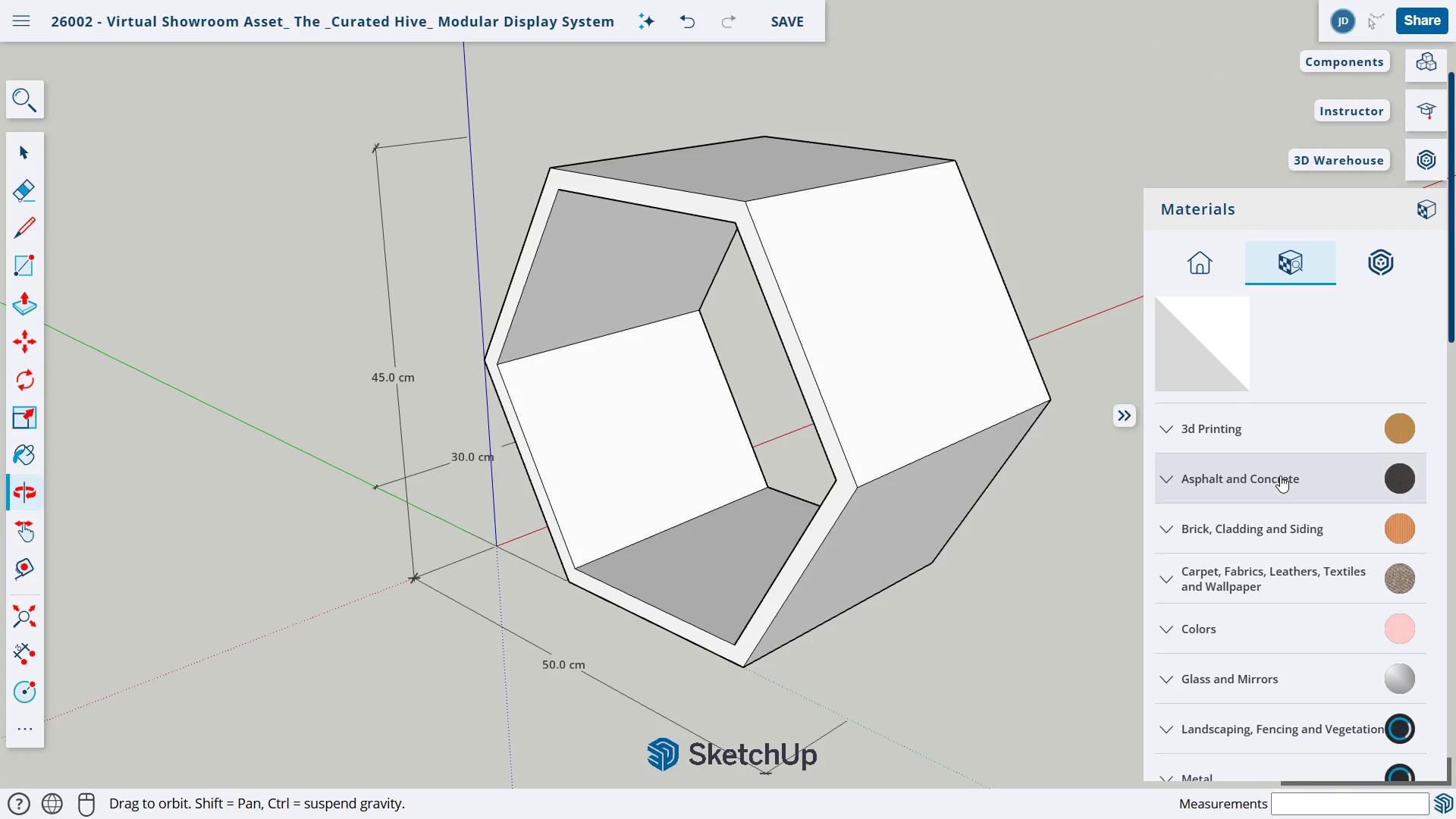 
wait(5.89)
 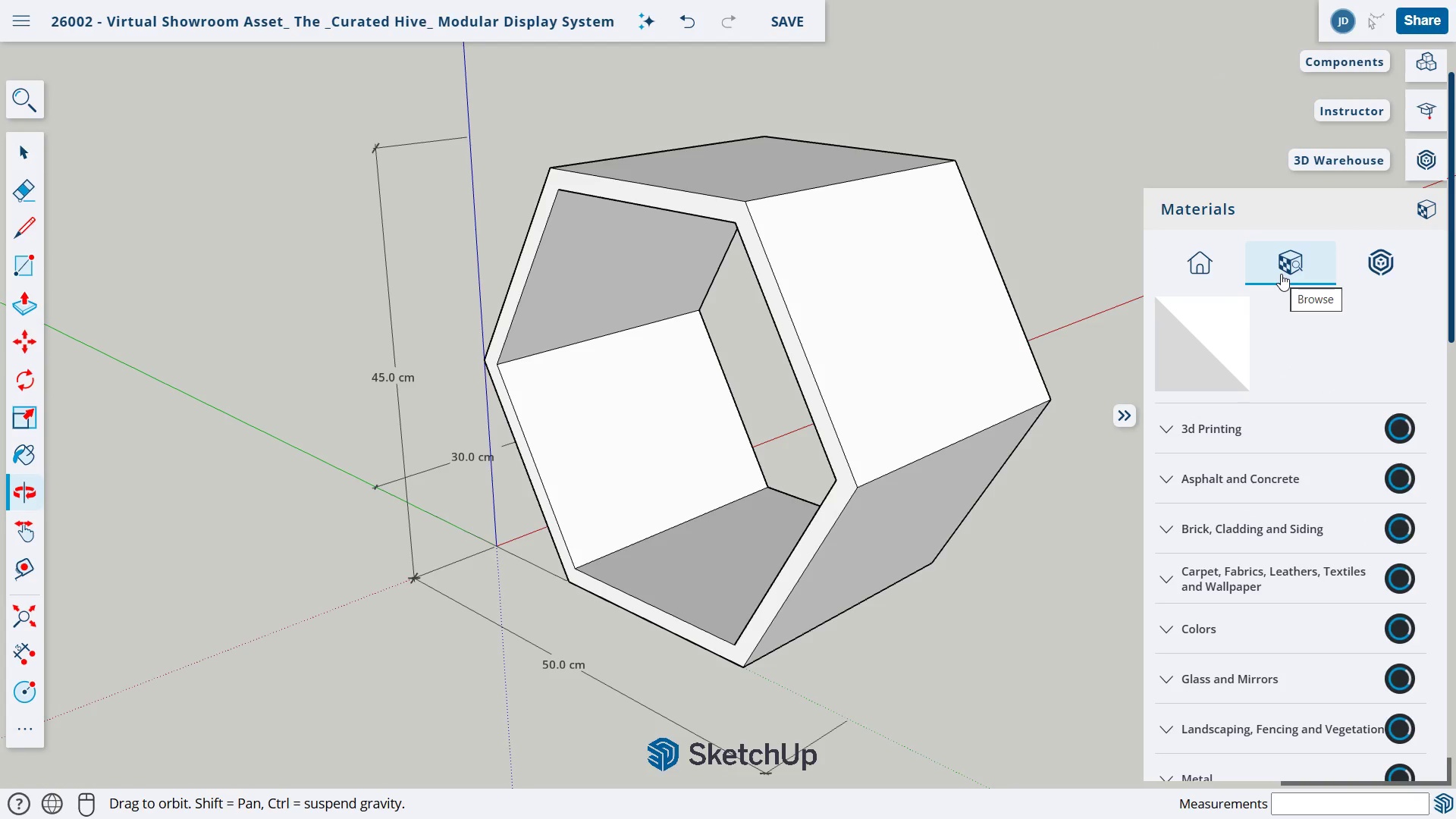 
scroll: coordinate [1282, 477], scroll_direction: down, amount: 2.0
 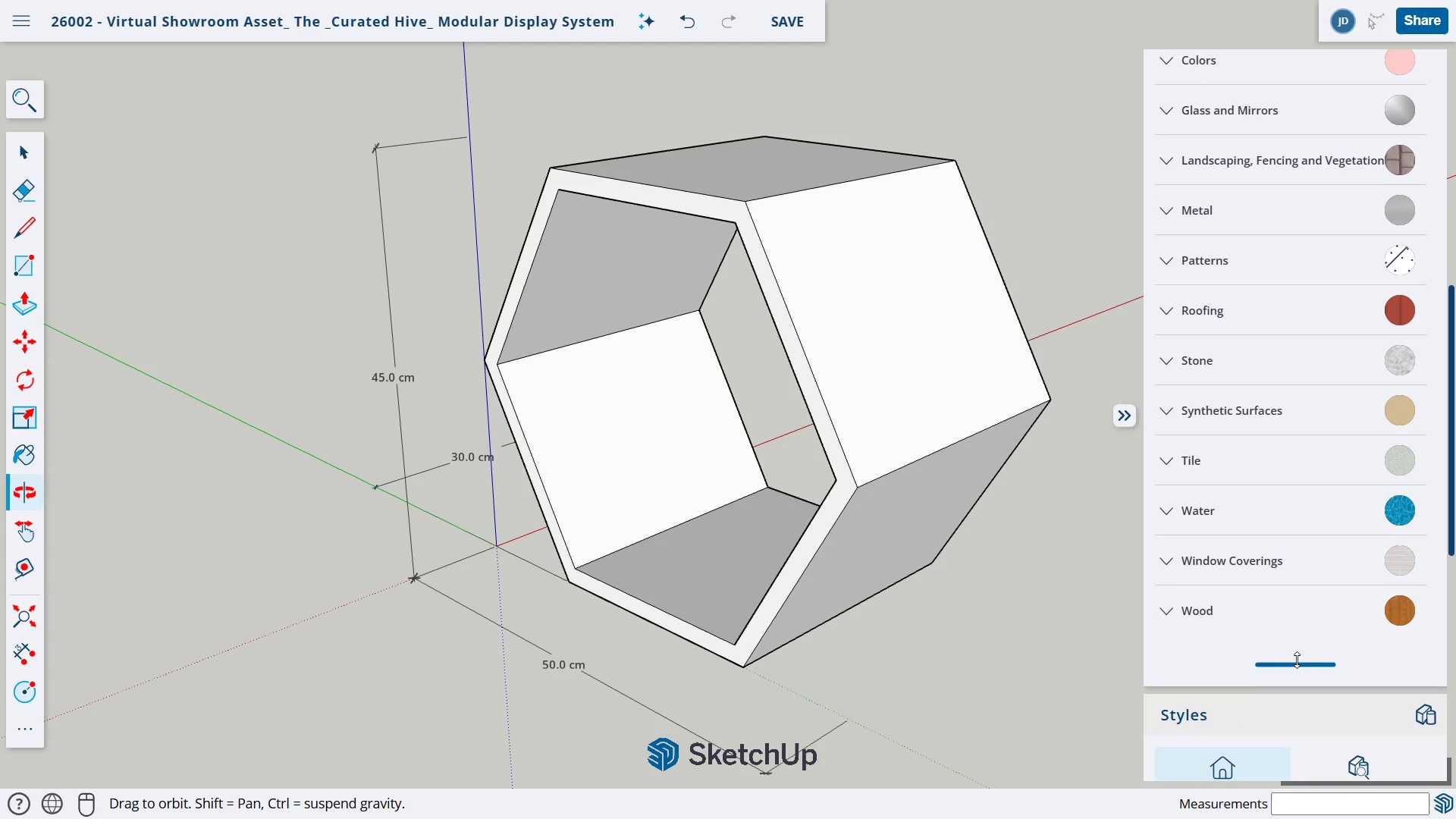 
left_click([1168, 613])
 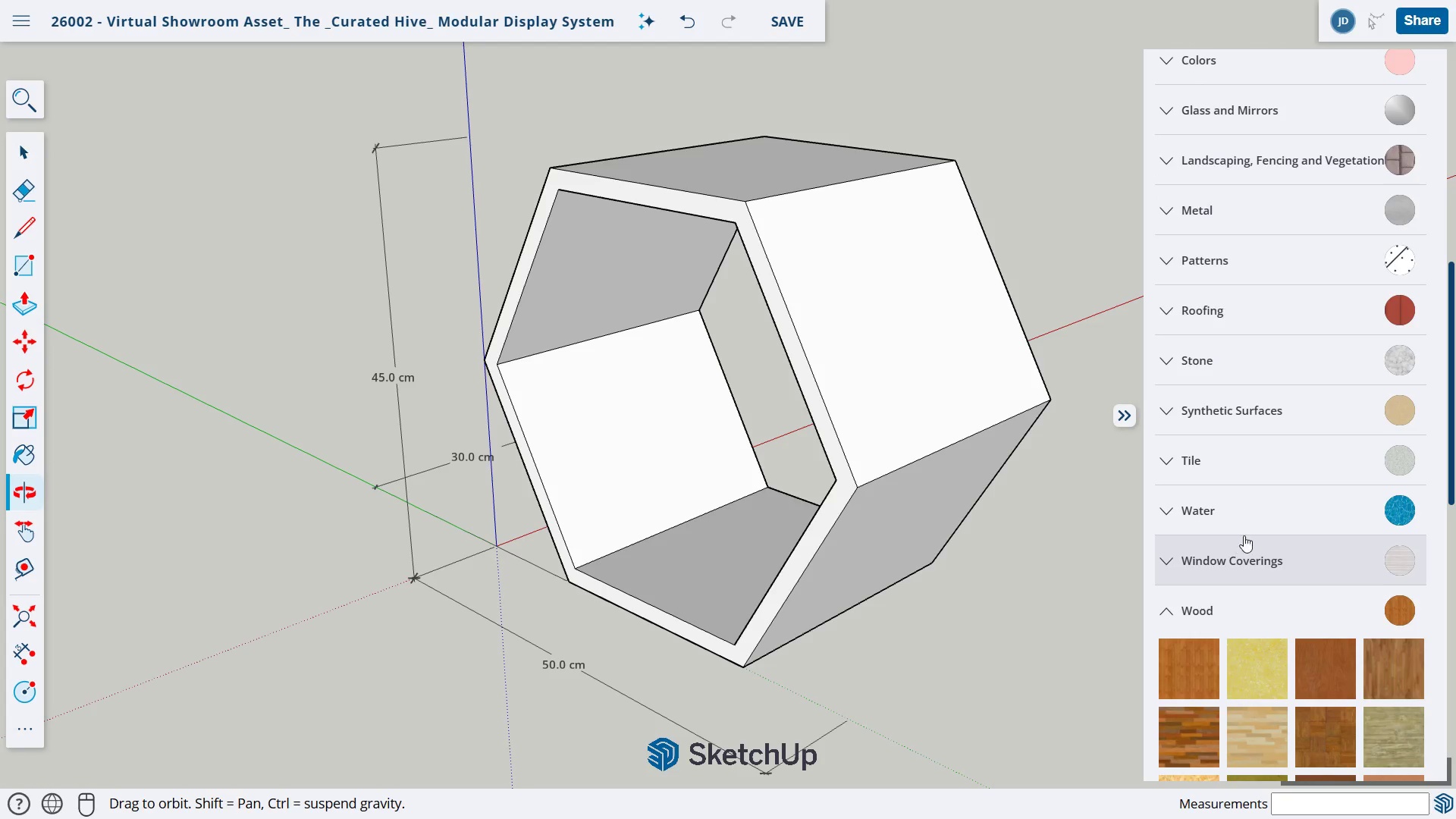 
scroll: coordinate [1247, 535], scroll_direction: down, amount: 2.0
 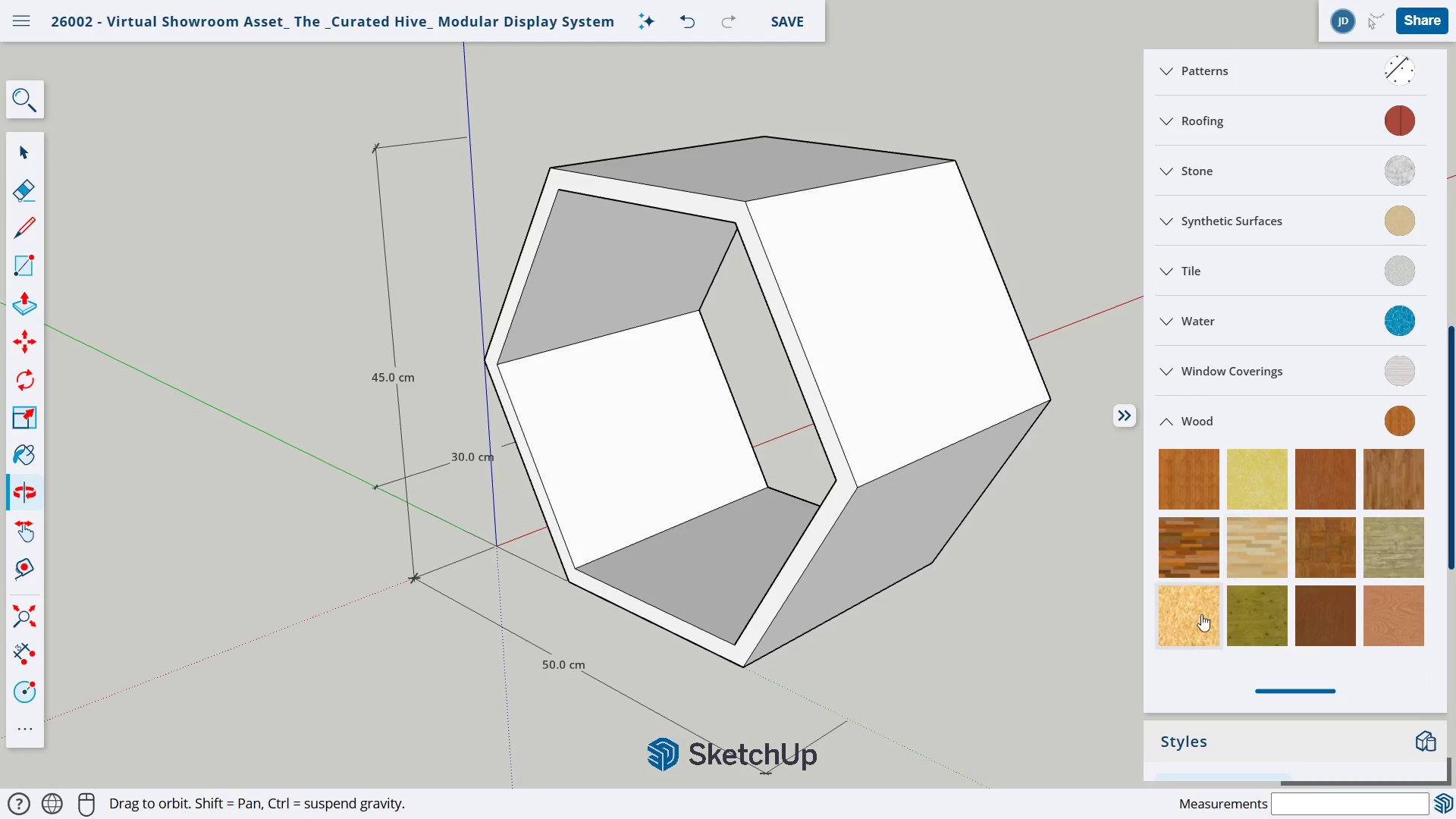 
left_click([1198, 617])
 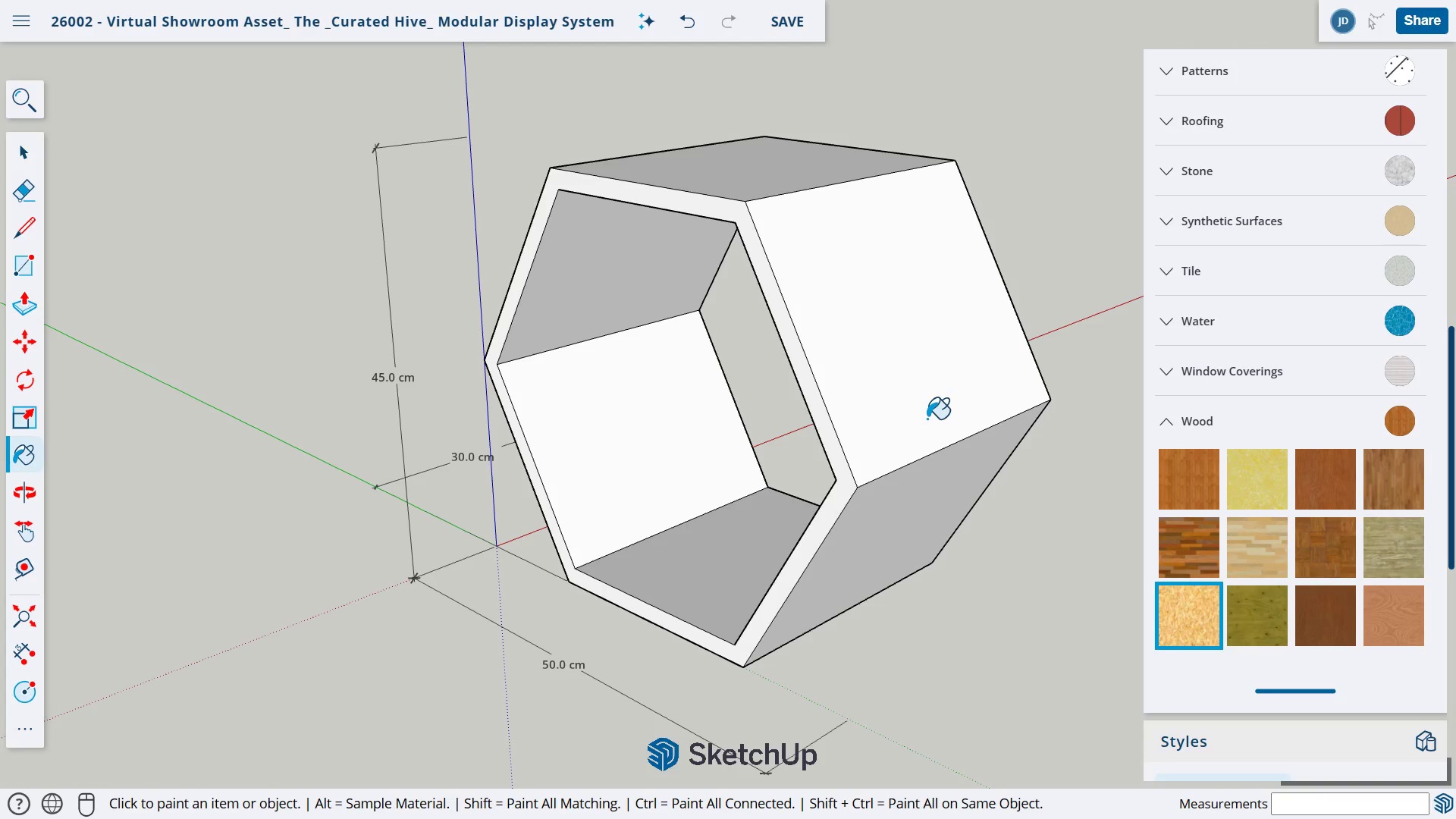 
left_click([927, 419])
 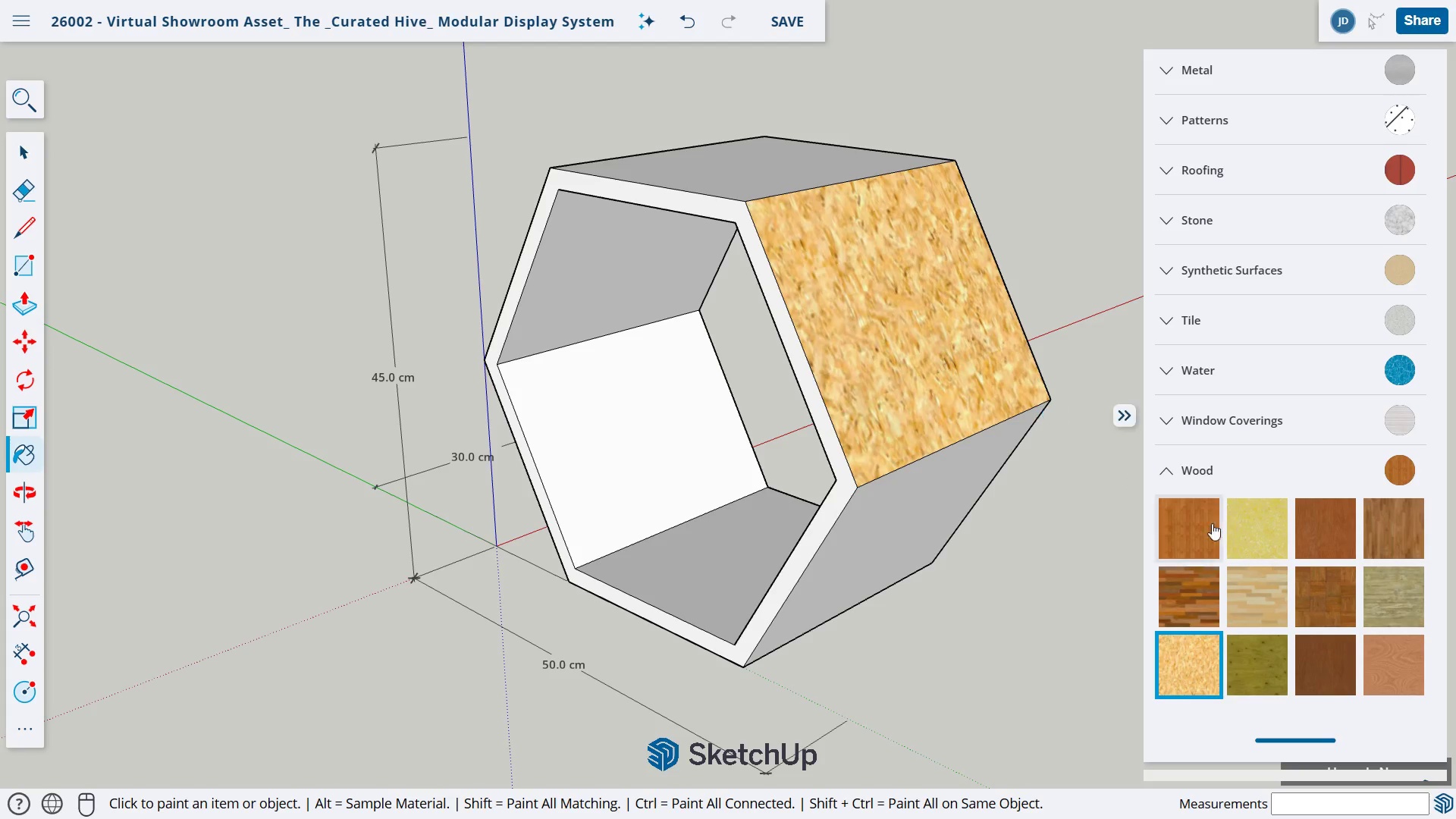 
left_click([1241, 540])
 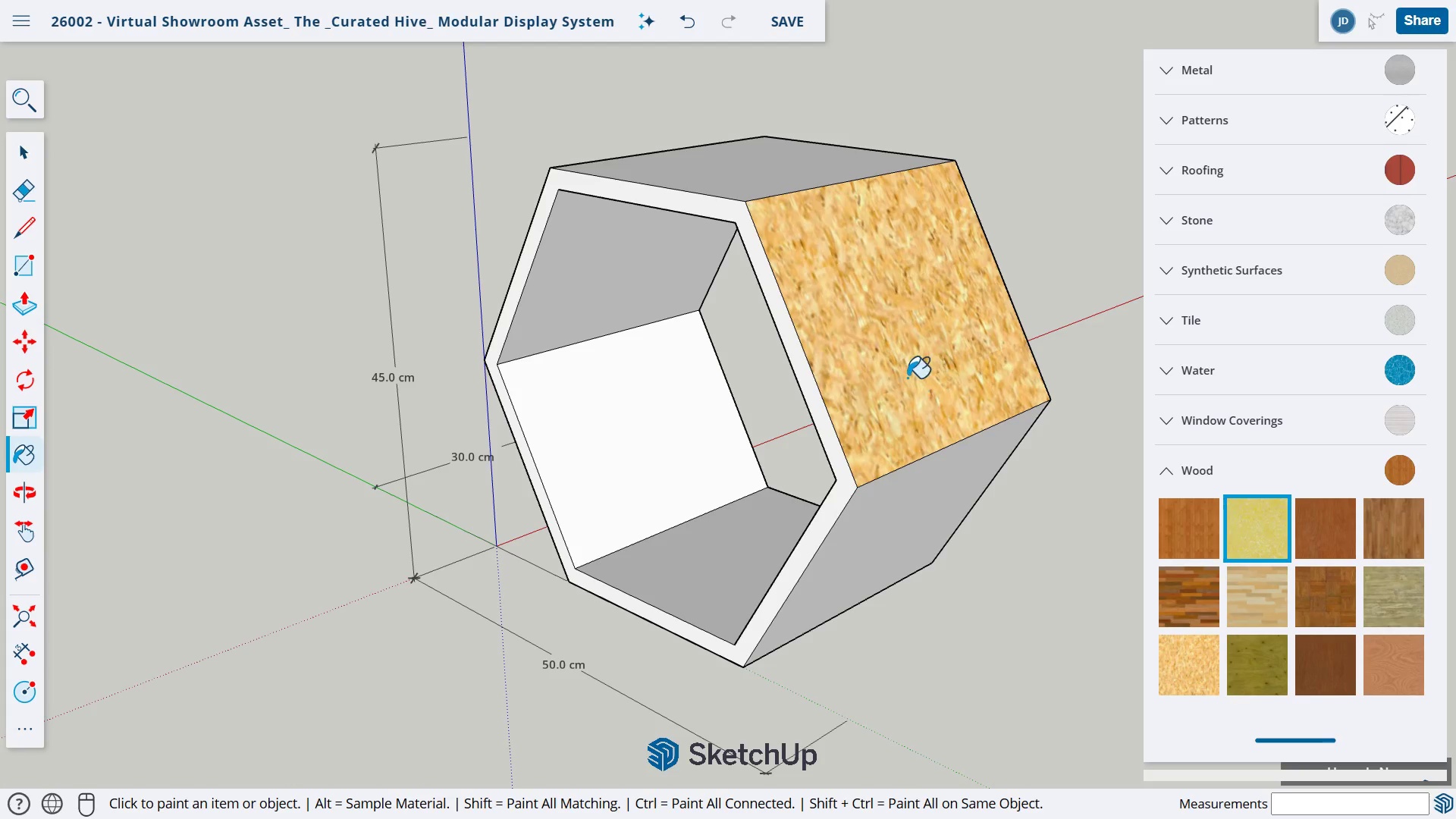 
left_click([907, 378])
 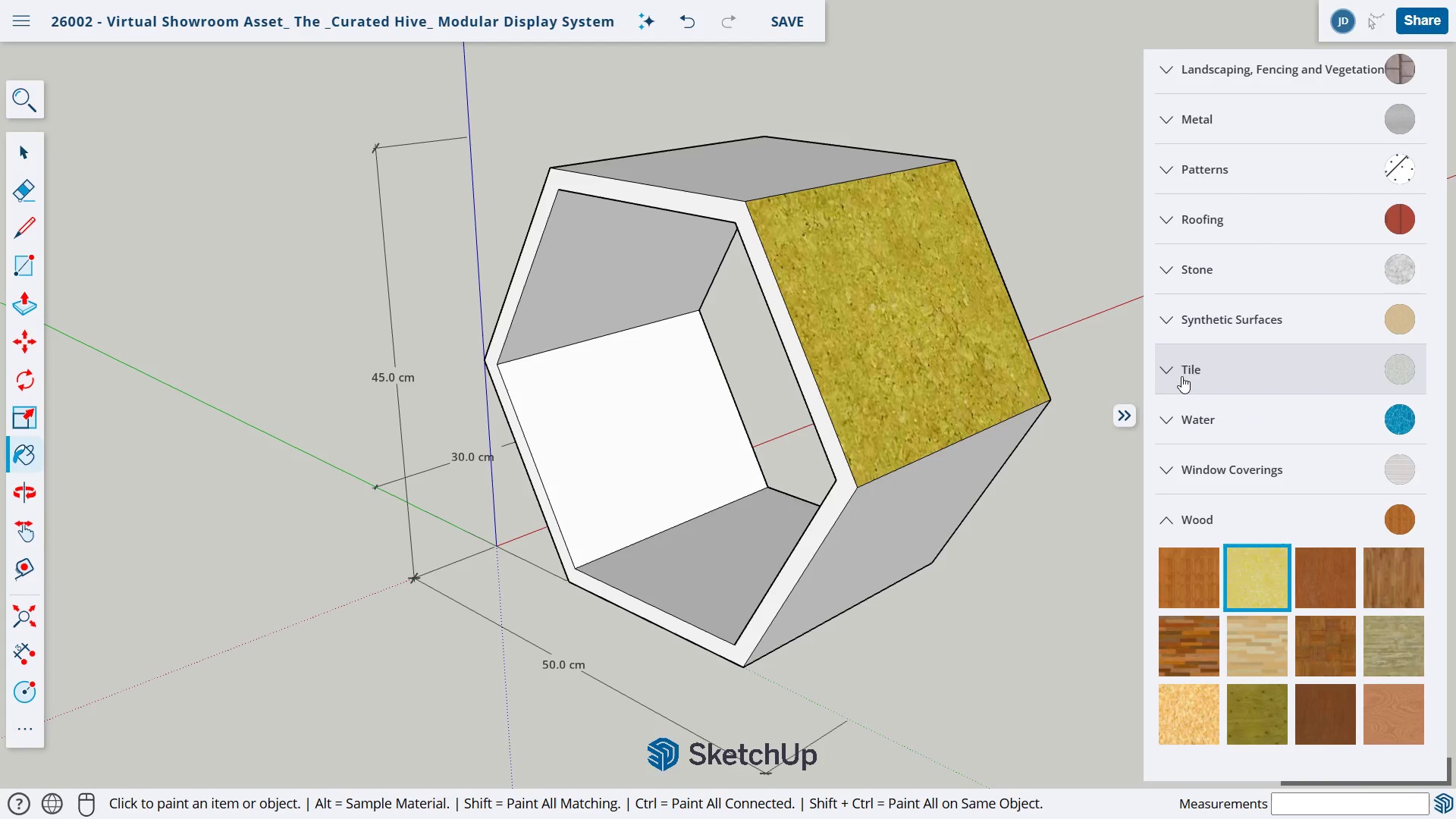 
left_click([1169, 327])
 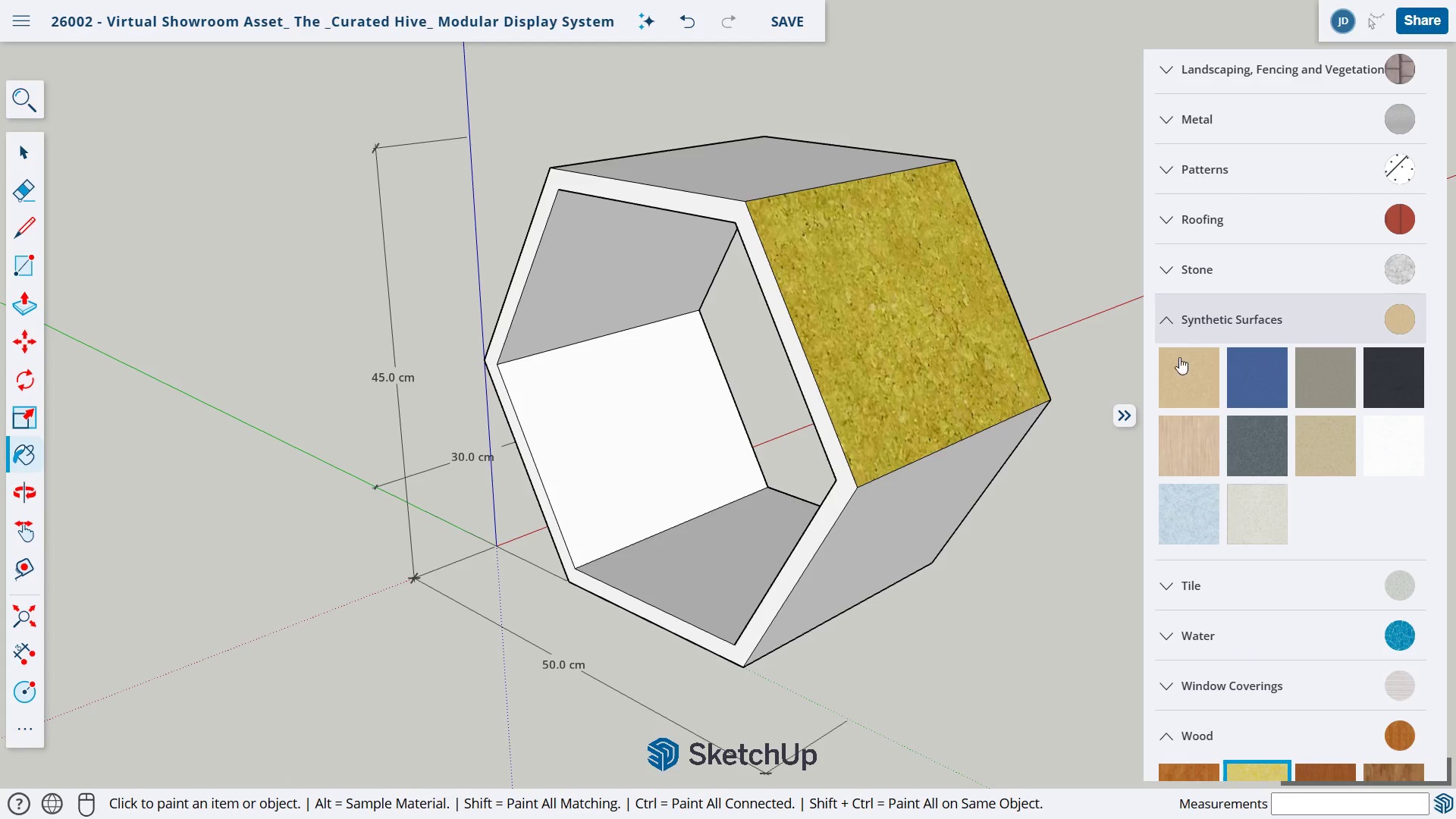 
left_click([1191, 378])
 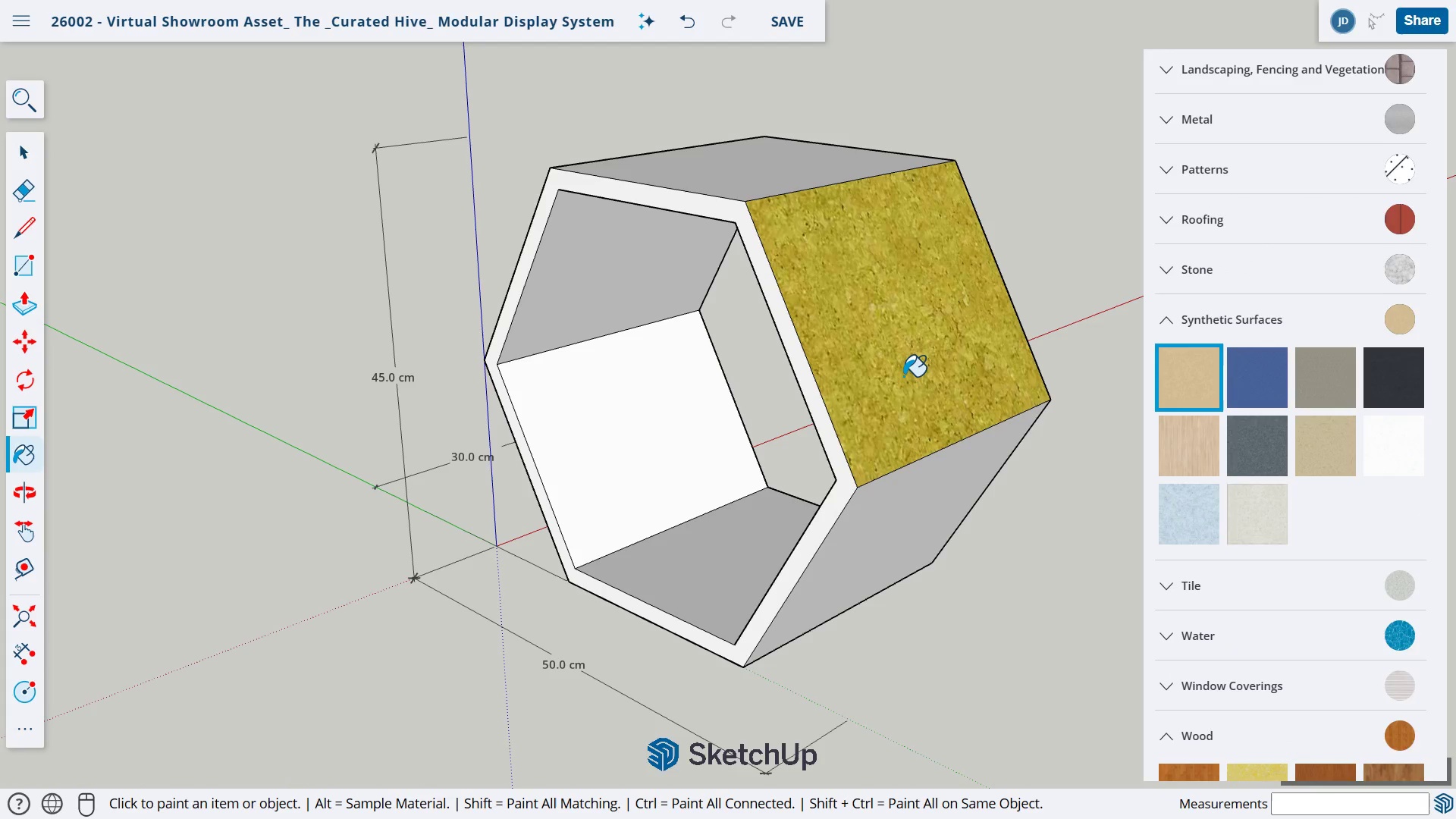 
left_click([903, 376])
 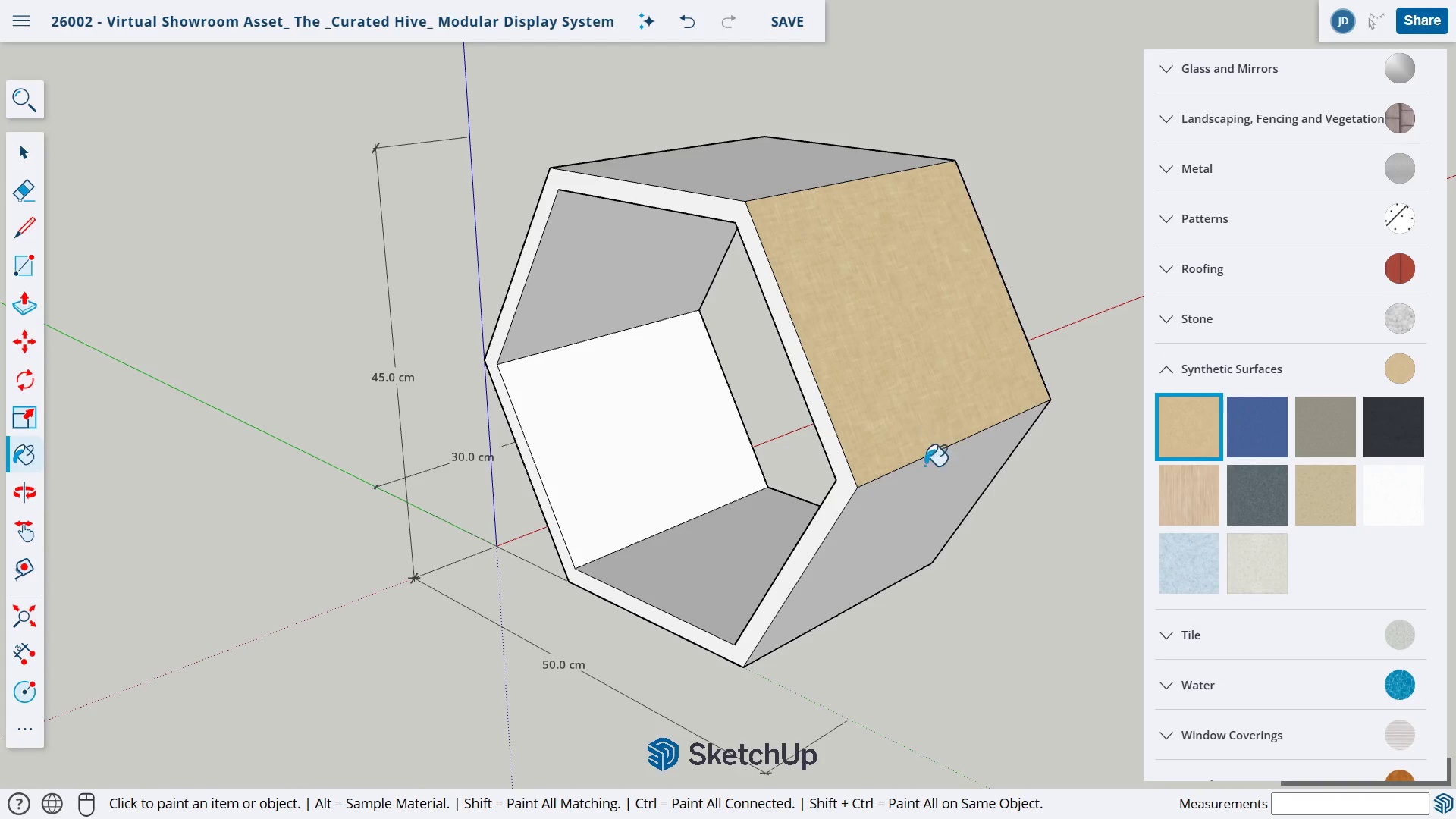 
left_click([927, 500])
 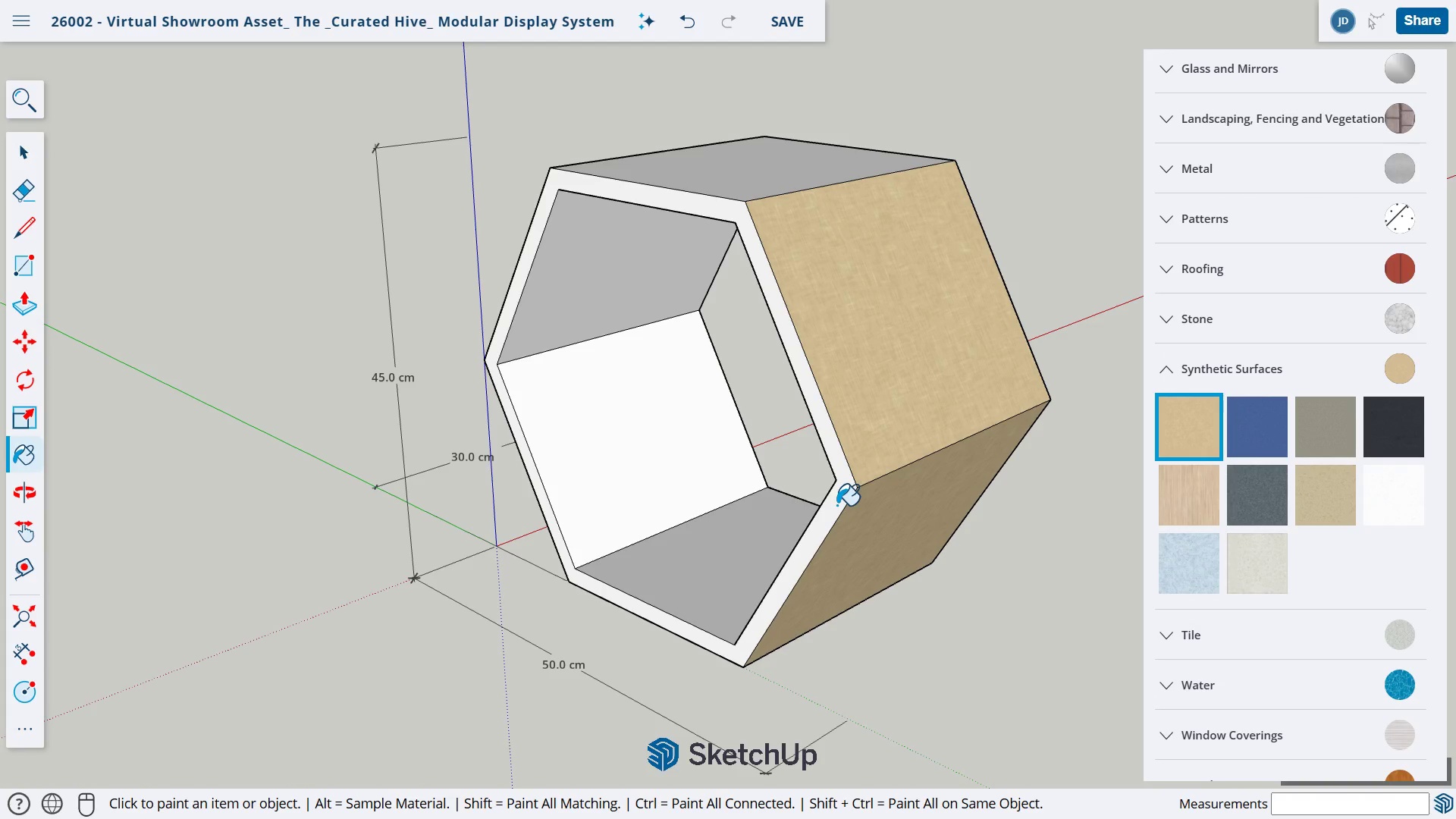 
left_click([836, 505])
 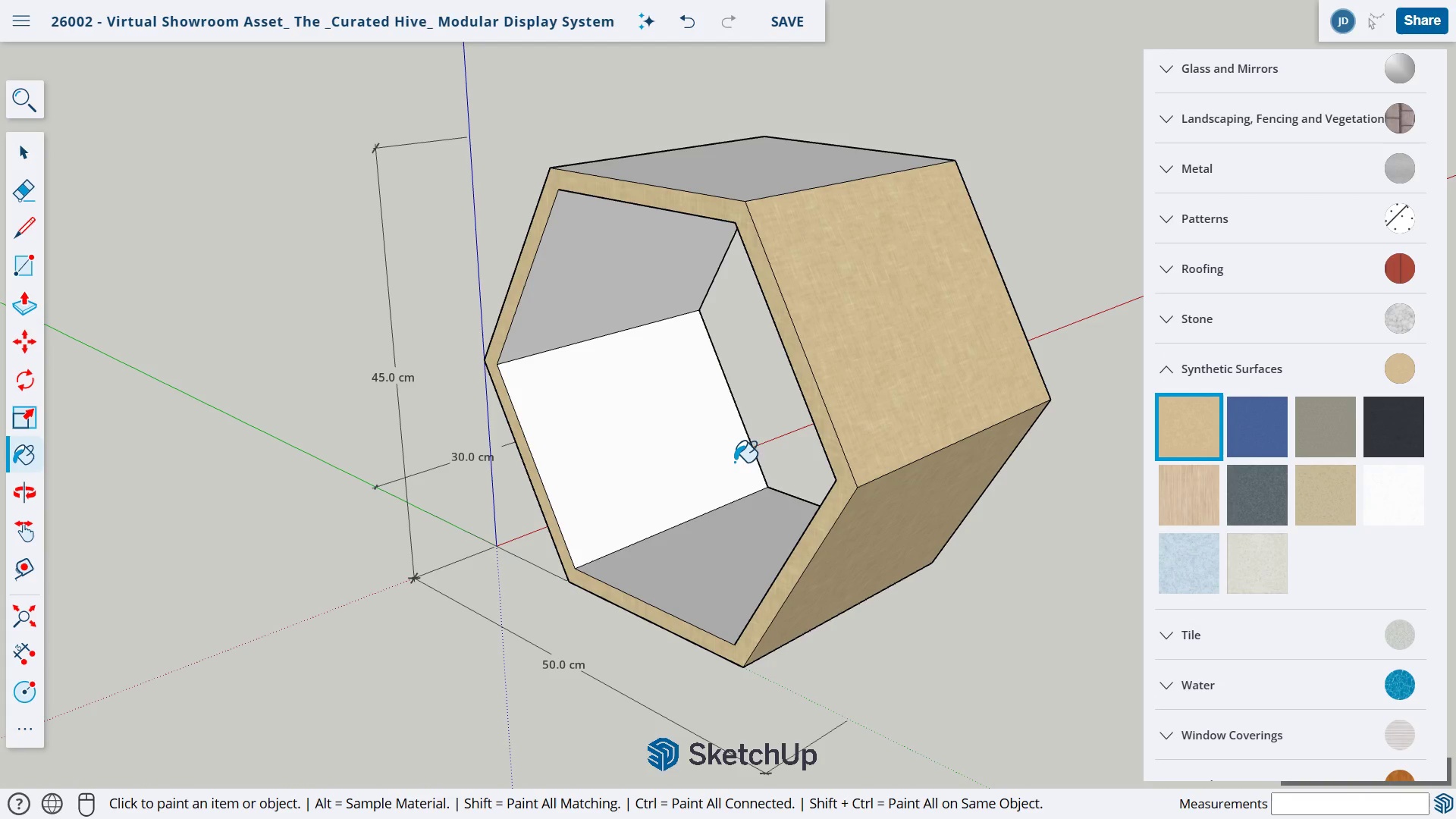 
left_click([729, 461])
 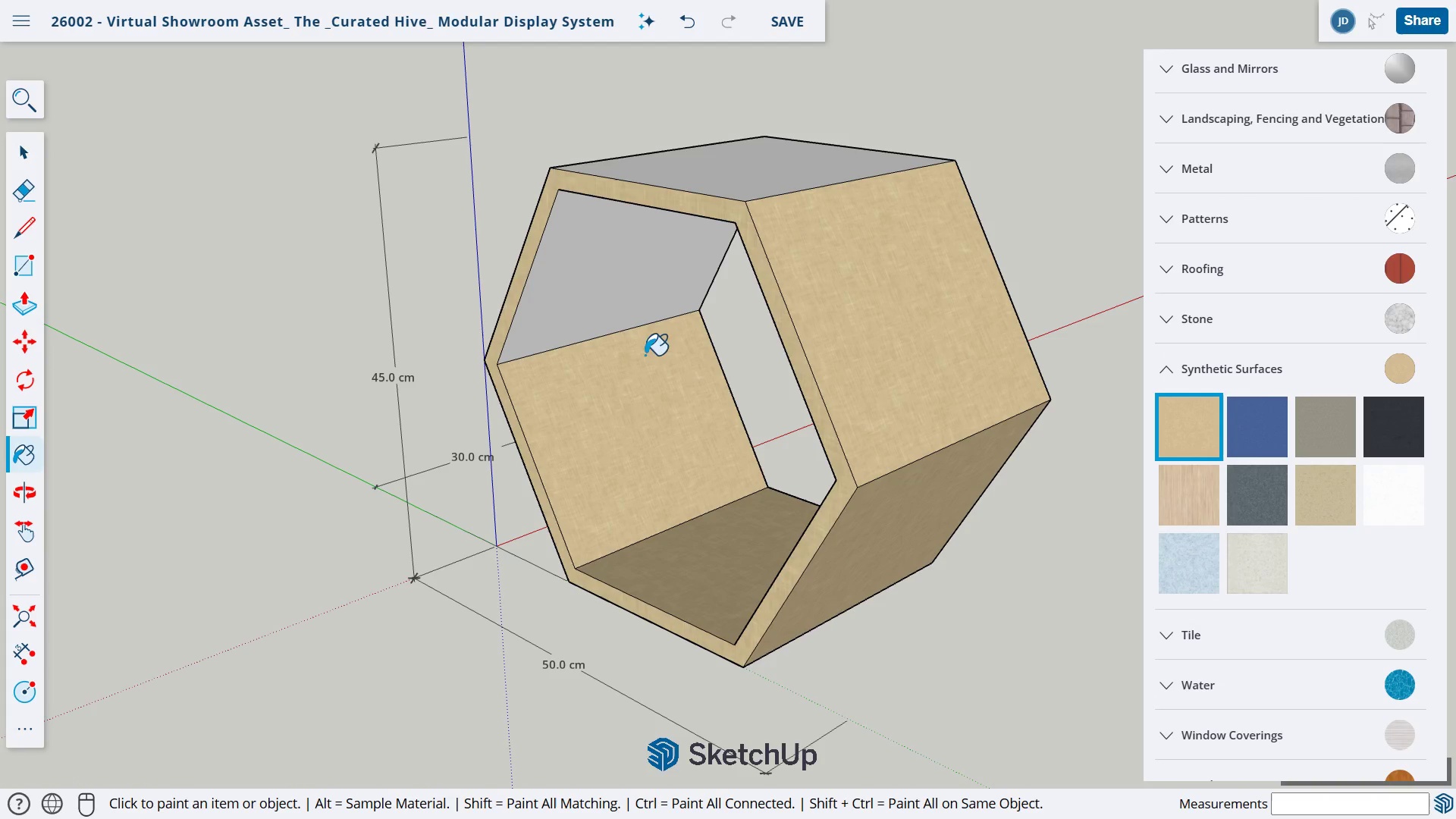 
triple_click([626, 311])
 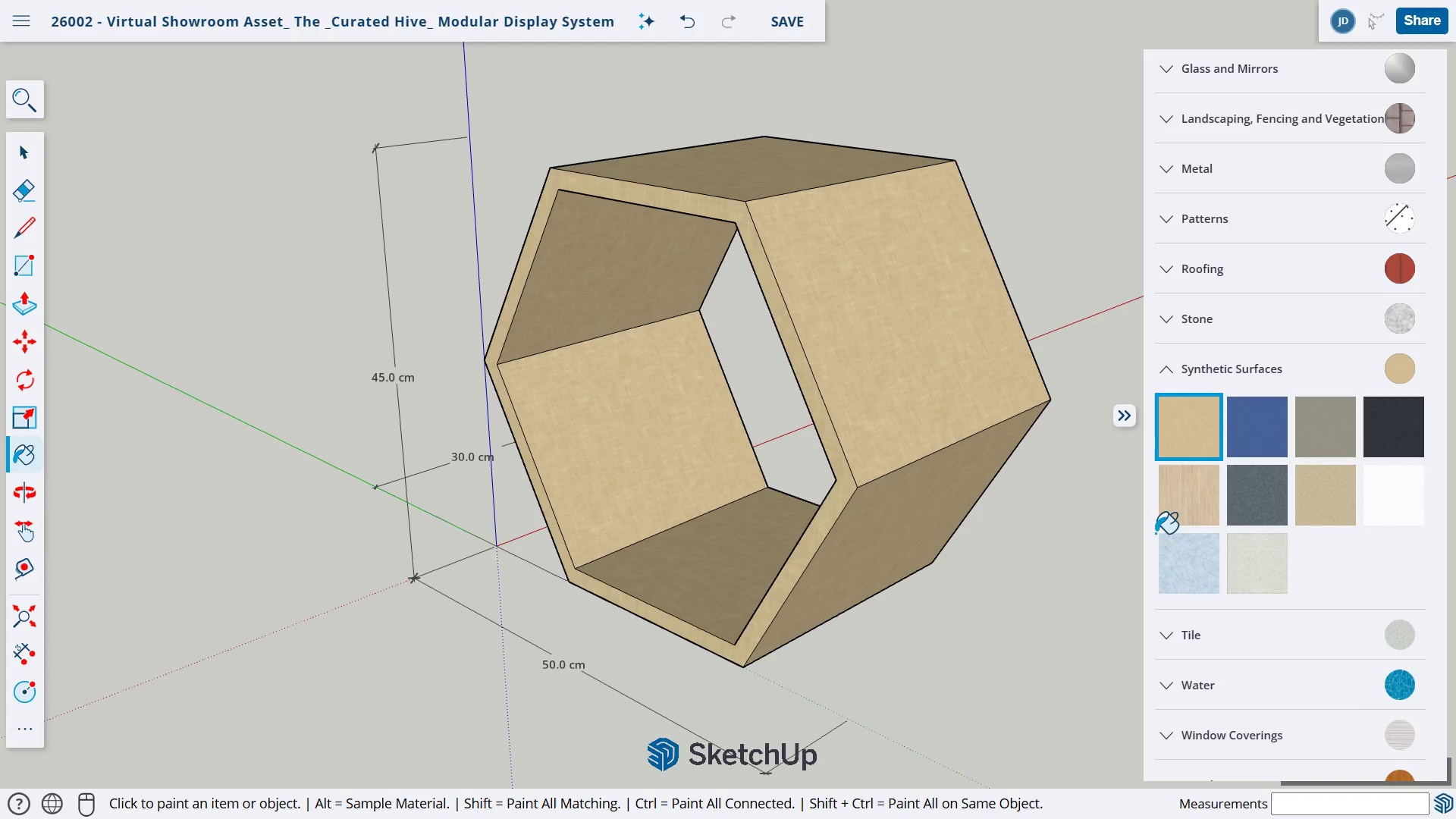 
left_click([1338, 489])
 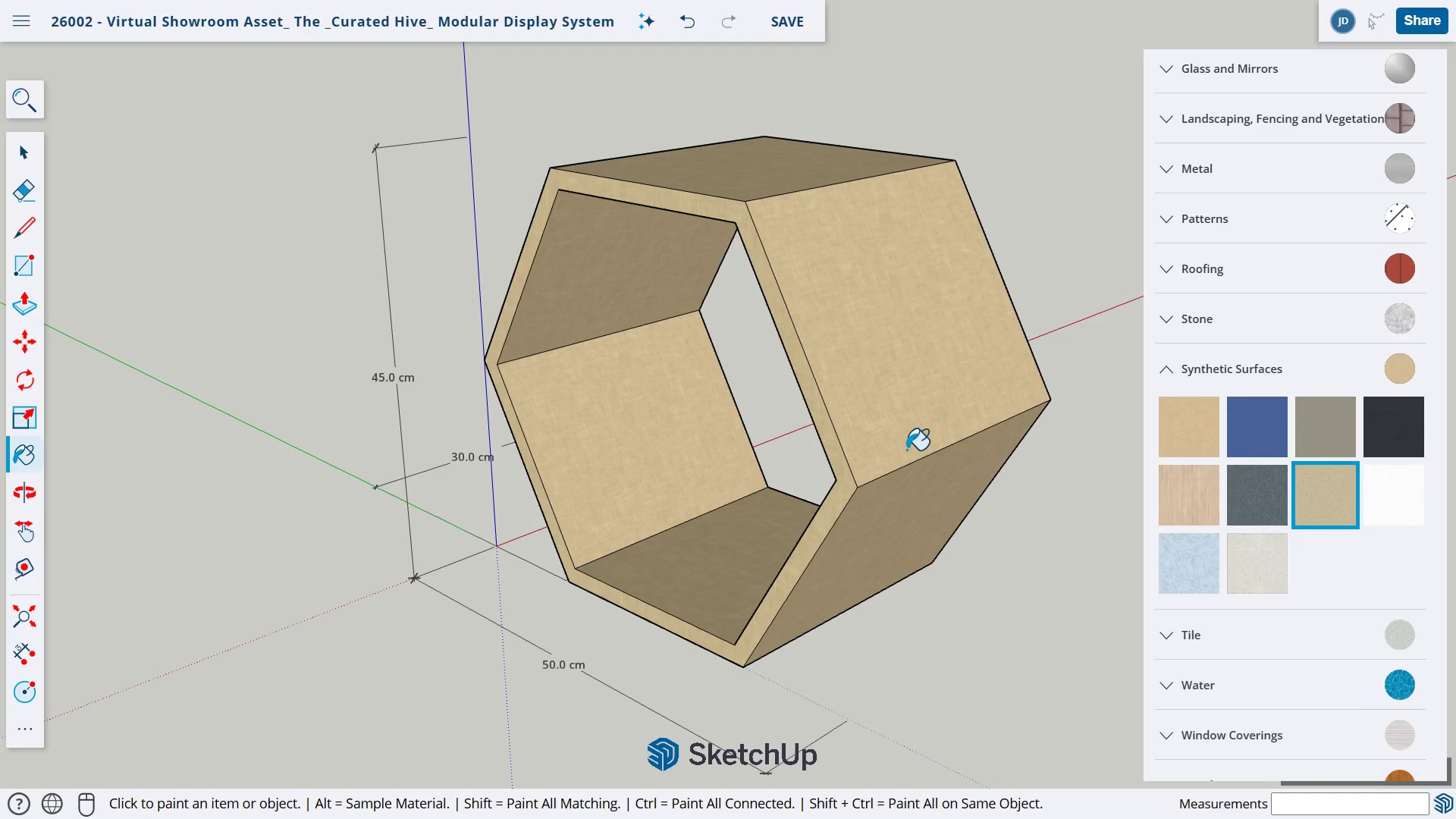 
left_click([906, 450])
 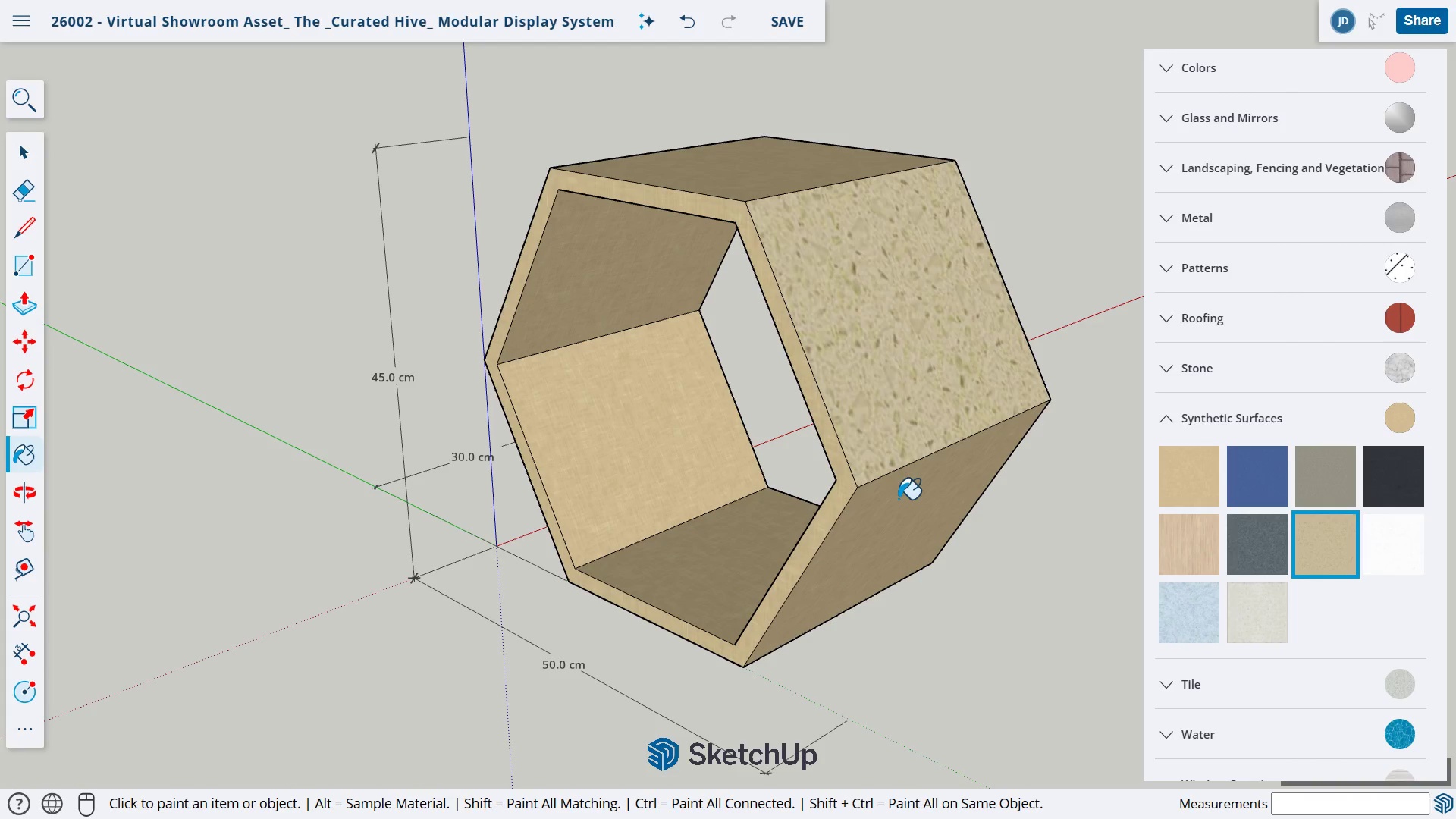 
left_click([898, 500])
 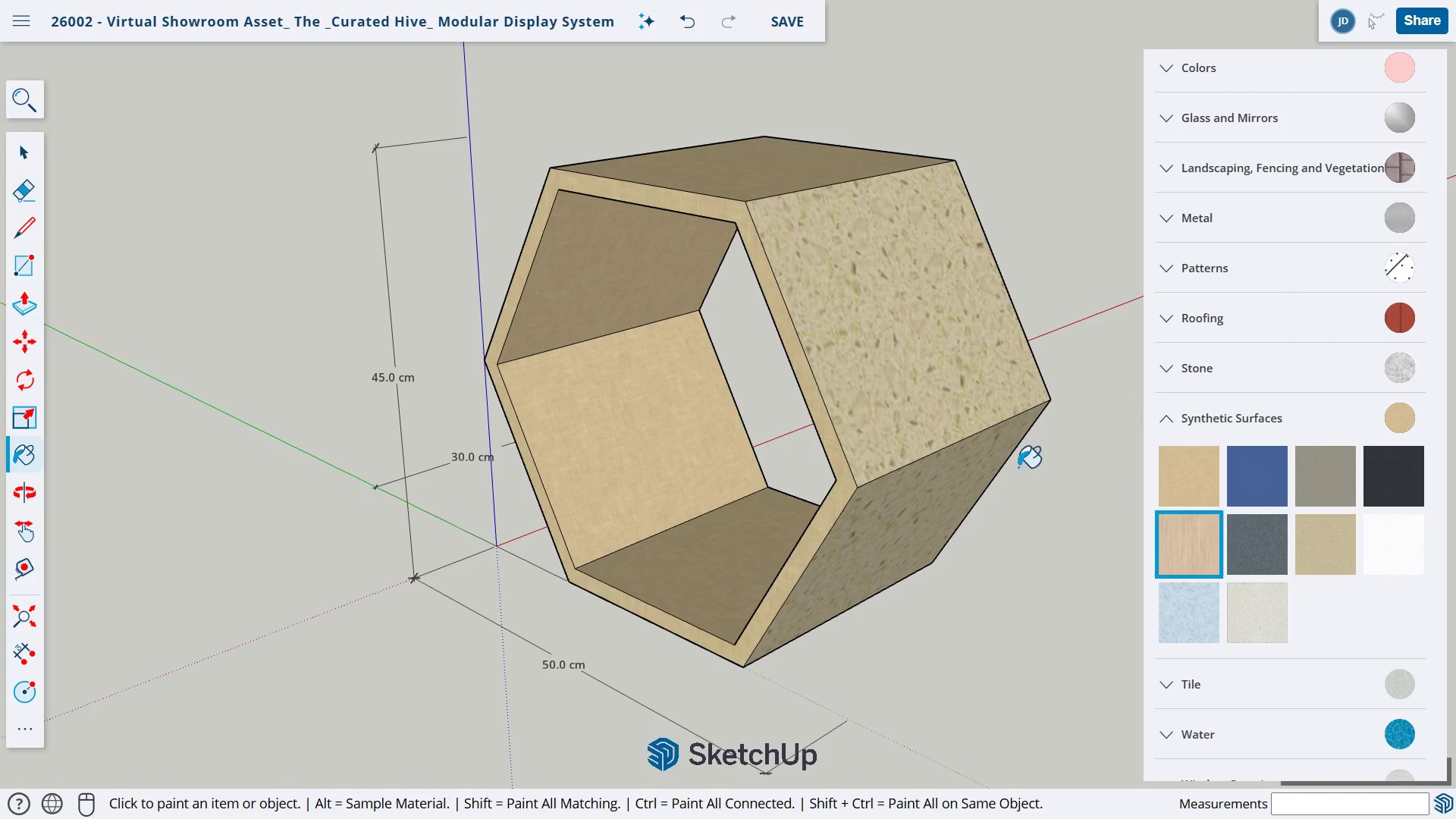 
double_click([948, 430])
 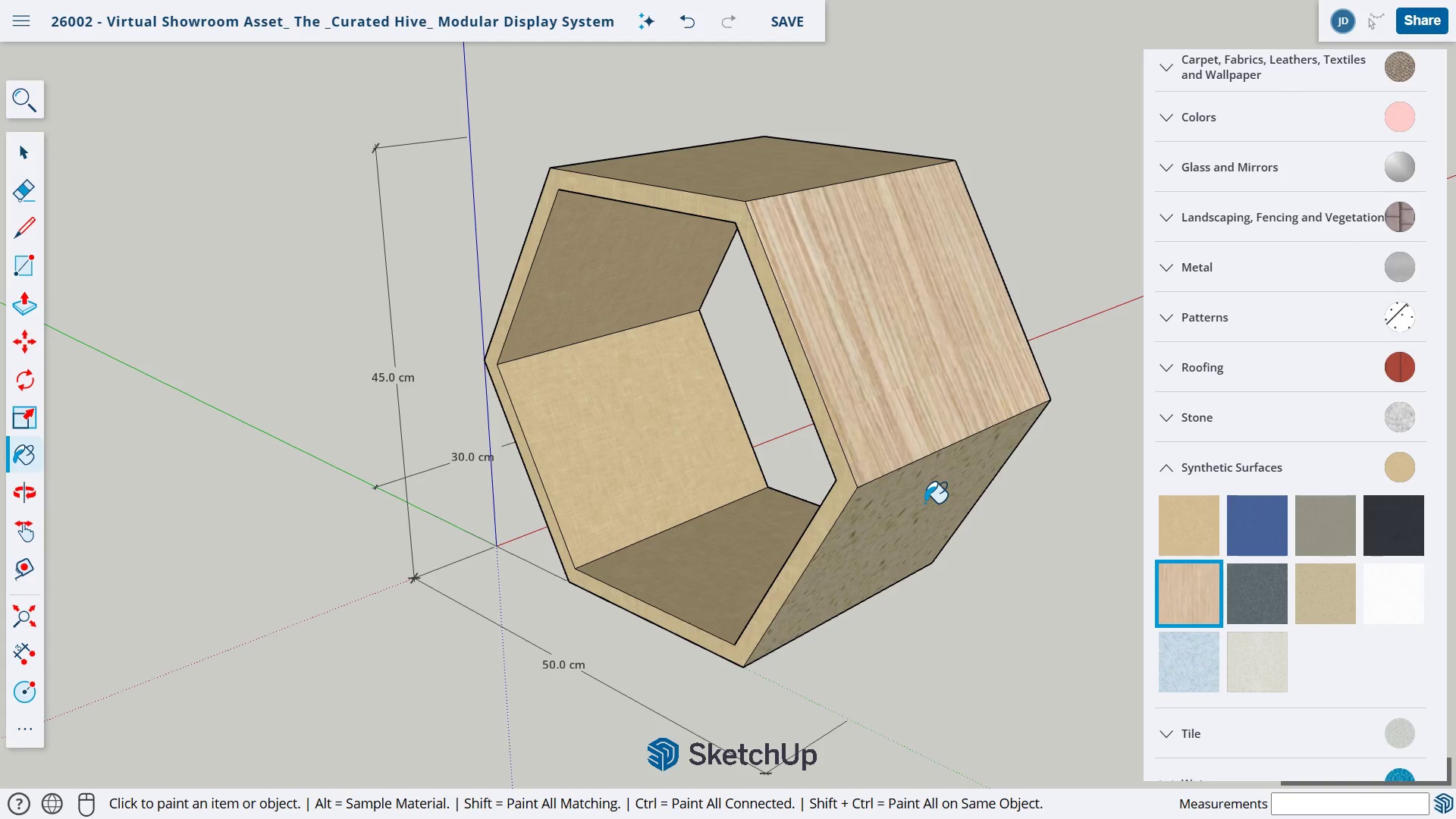 
left_click([924, 503])
 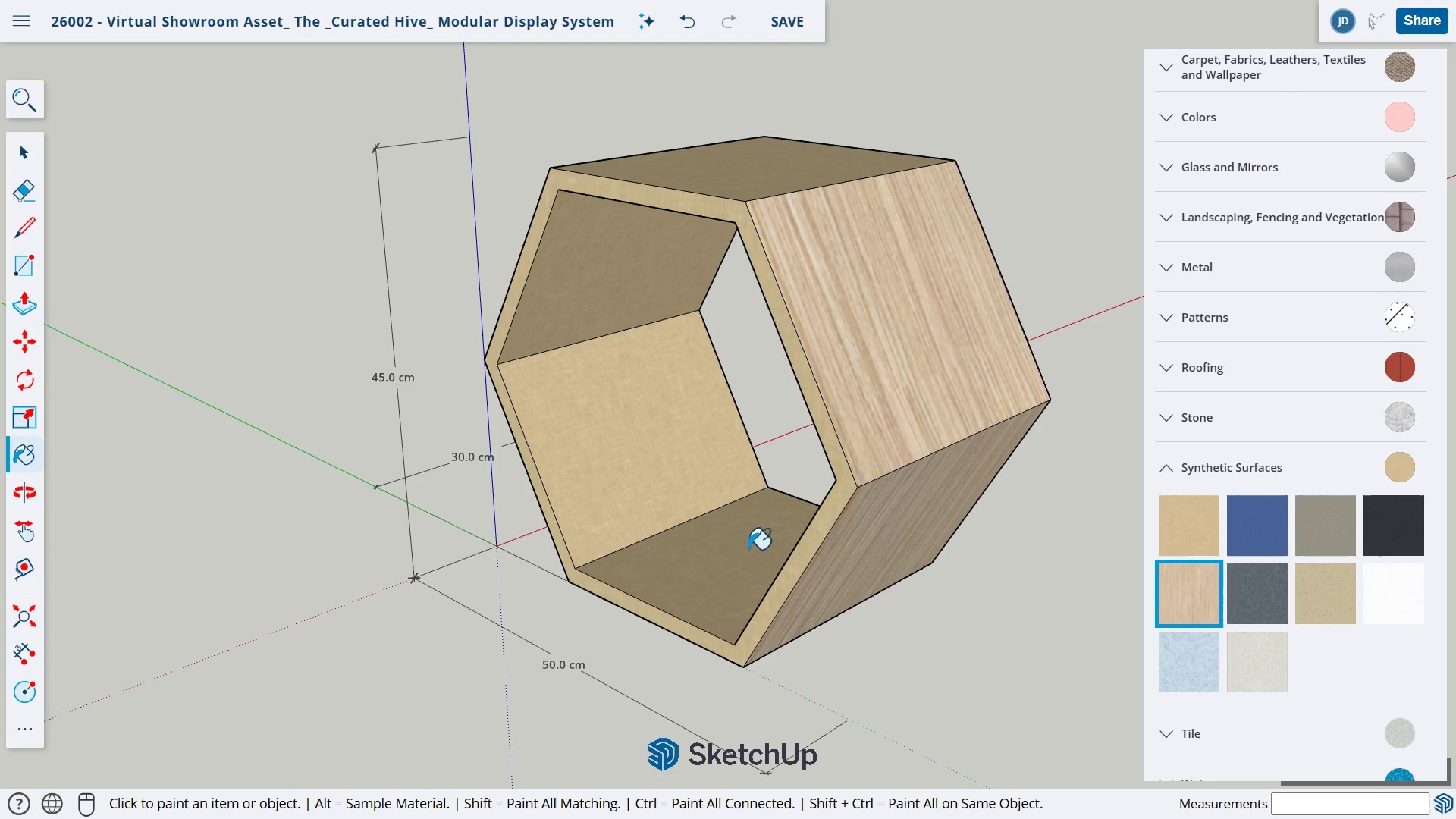 
double_click([626, 474])
 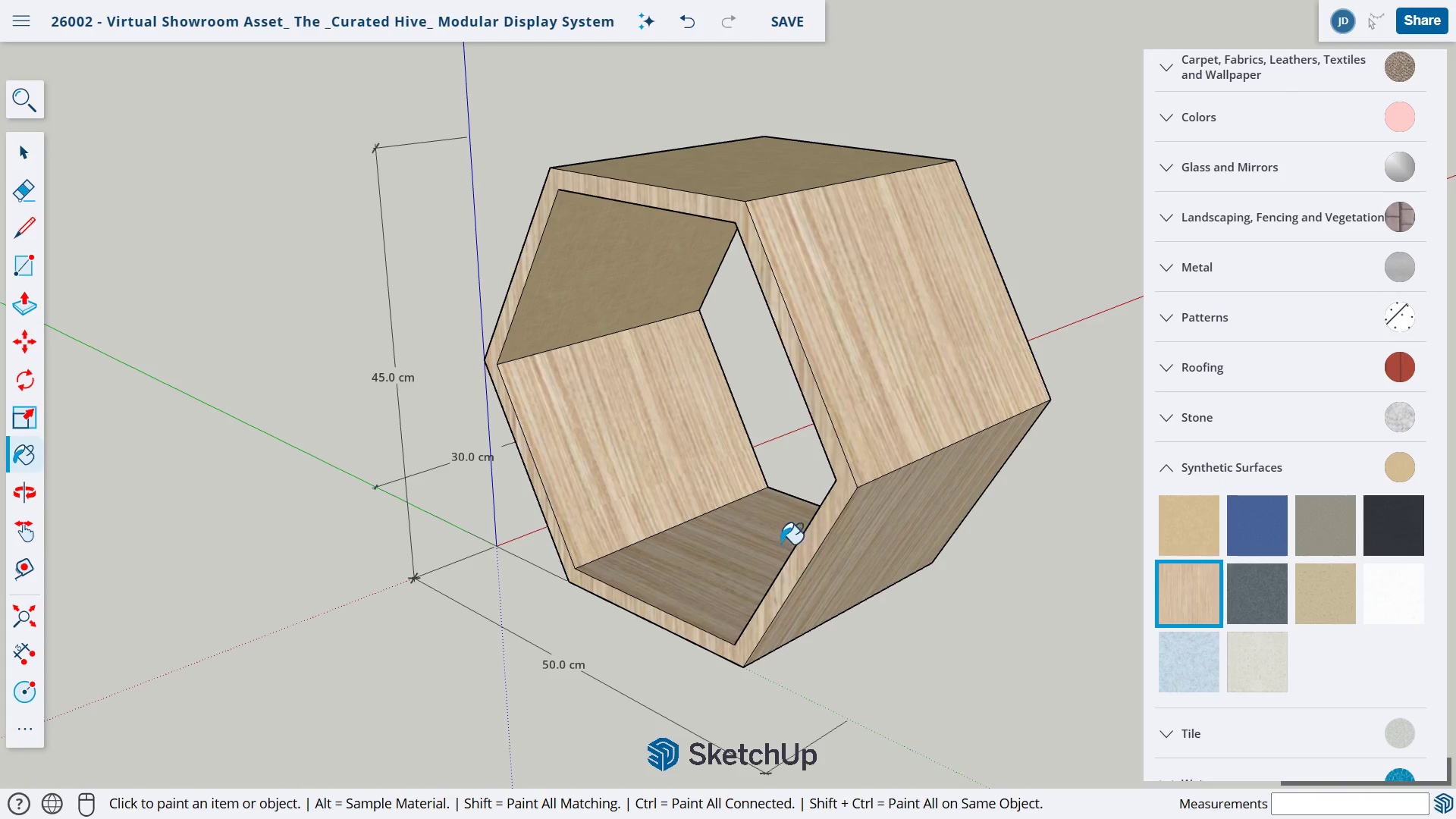 
left_click([631, 322])
 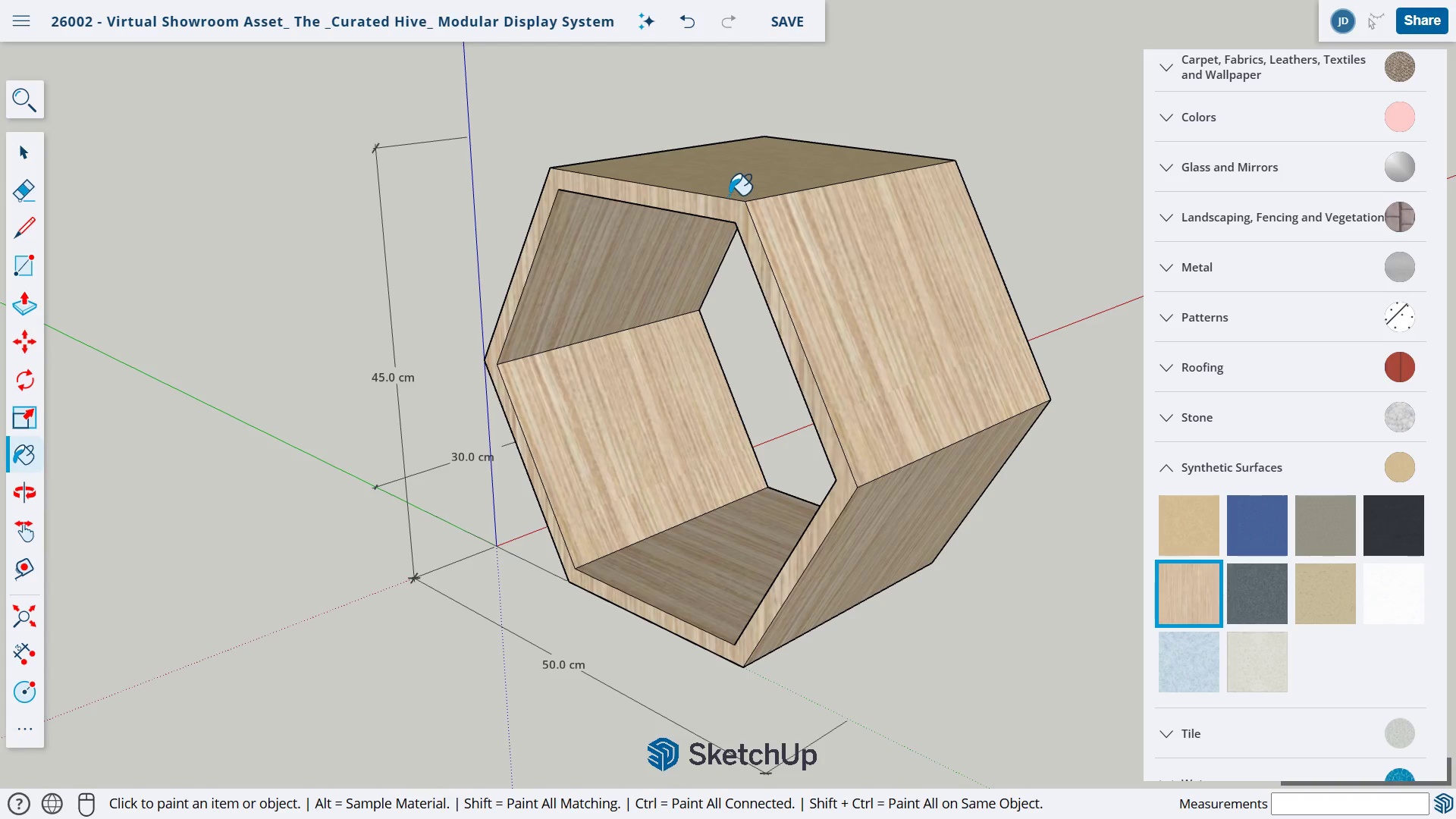 
double_click([729, 195])
 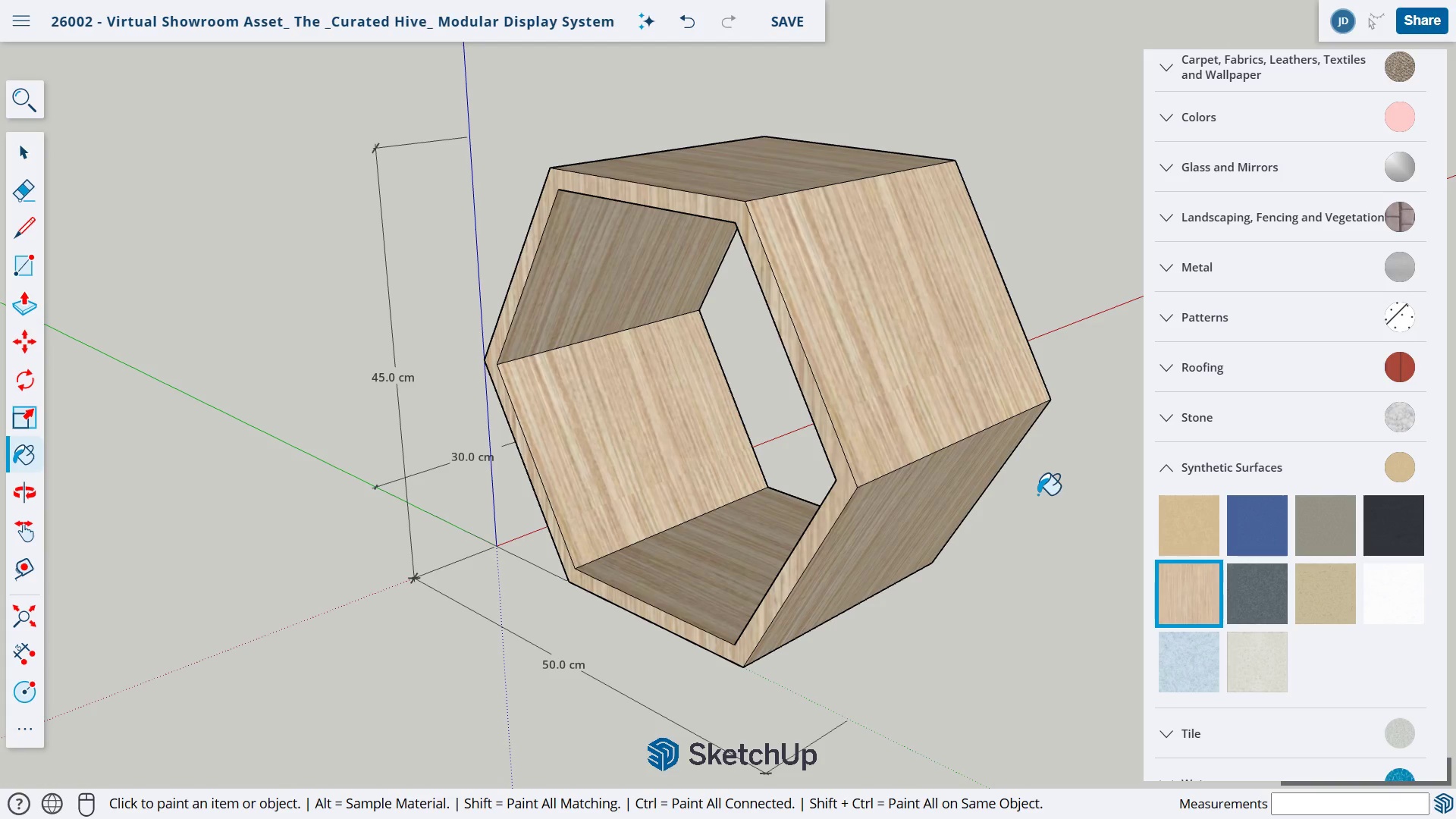 
left_click([1055, 478])
 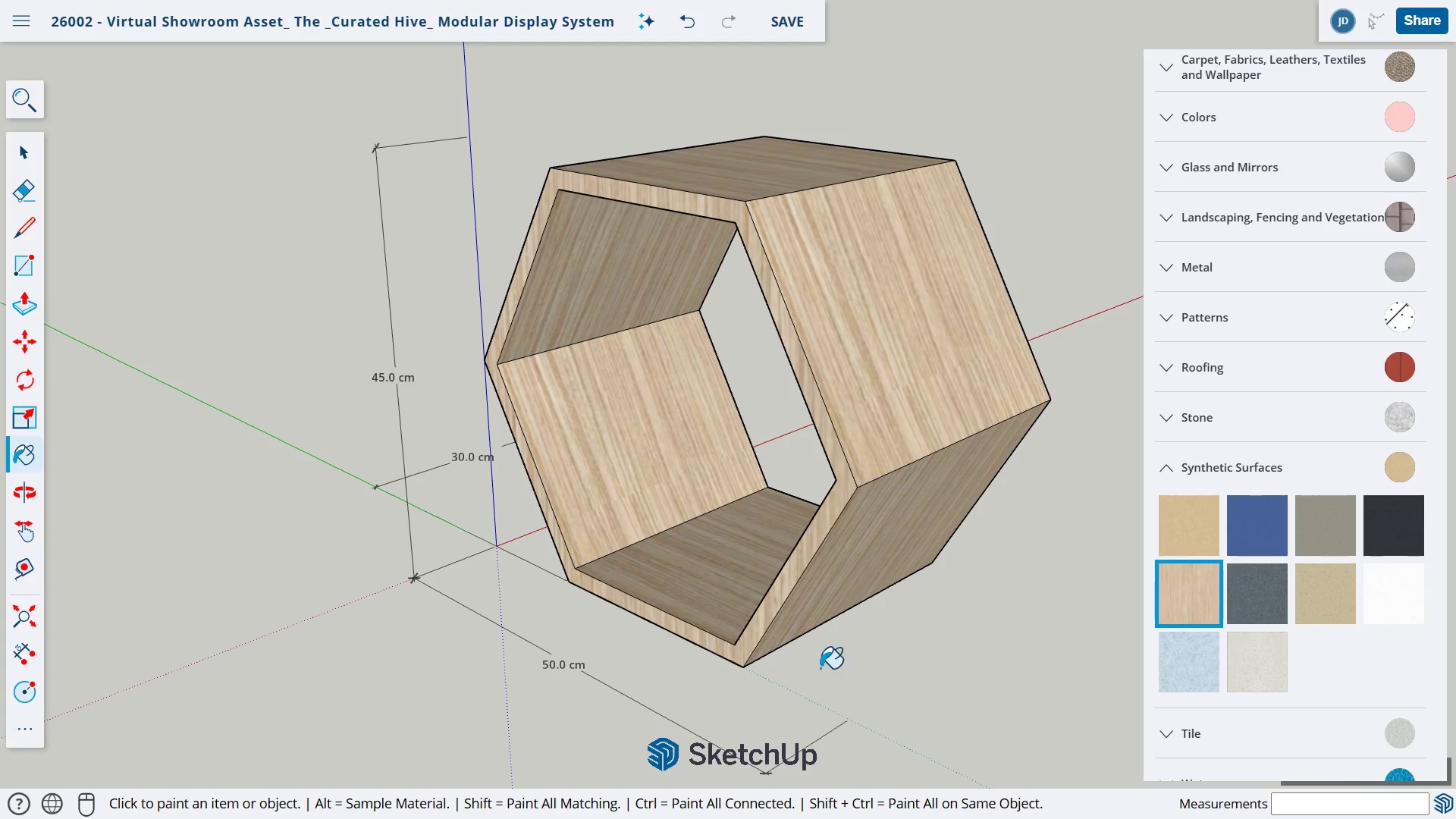 
key(O)
 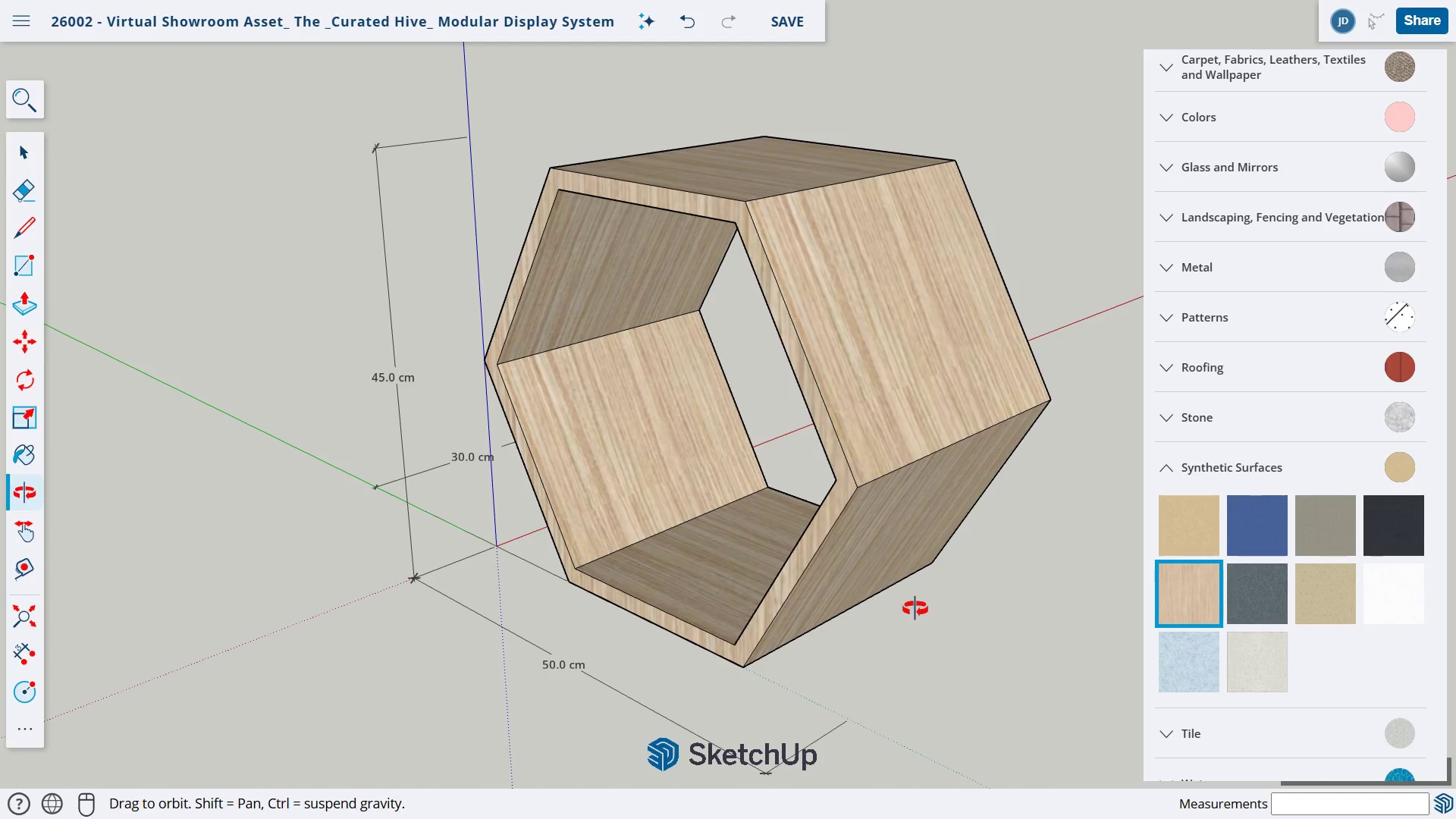 
left_click_drag(start_coordinate=[916, 604], to_coordinate=[450, 570])
 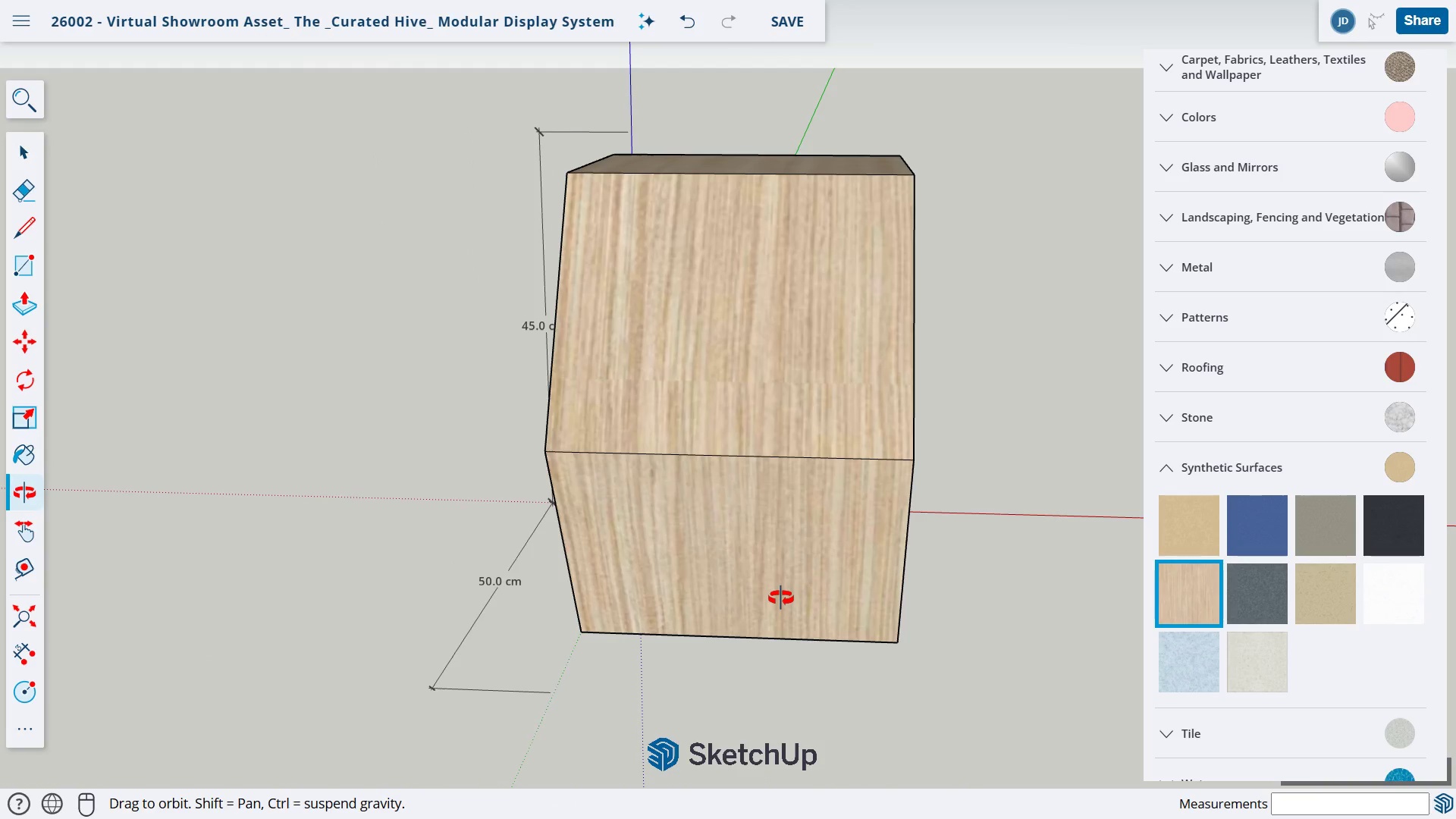 
left_click_drag(start_coordinate=[780, 598], to_coordinate=[466, 584])
 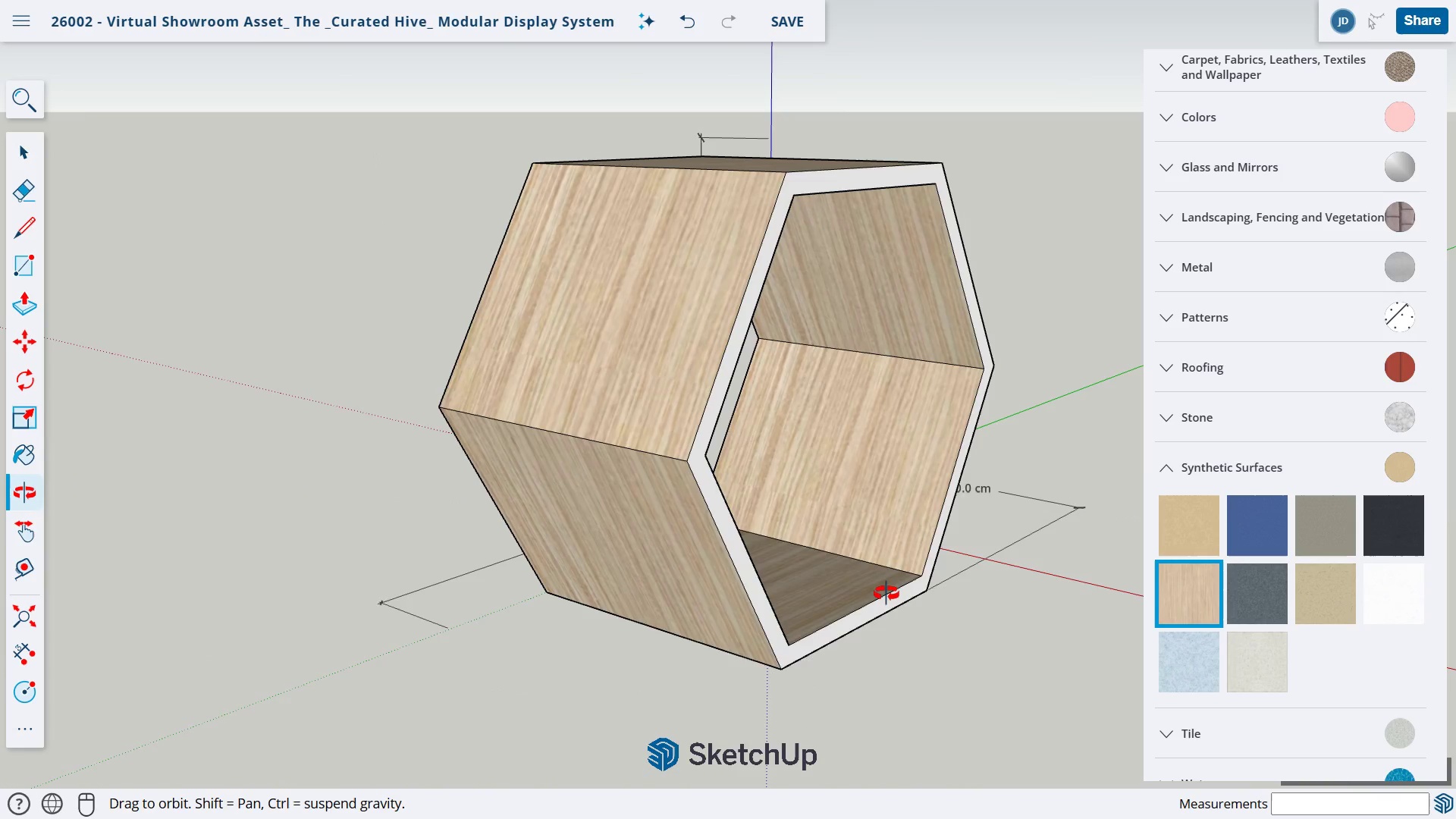 
left_click_drag(start_coordinate=[886, 593], to_coordinate=[661, 600])
 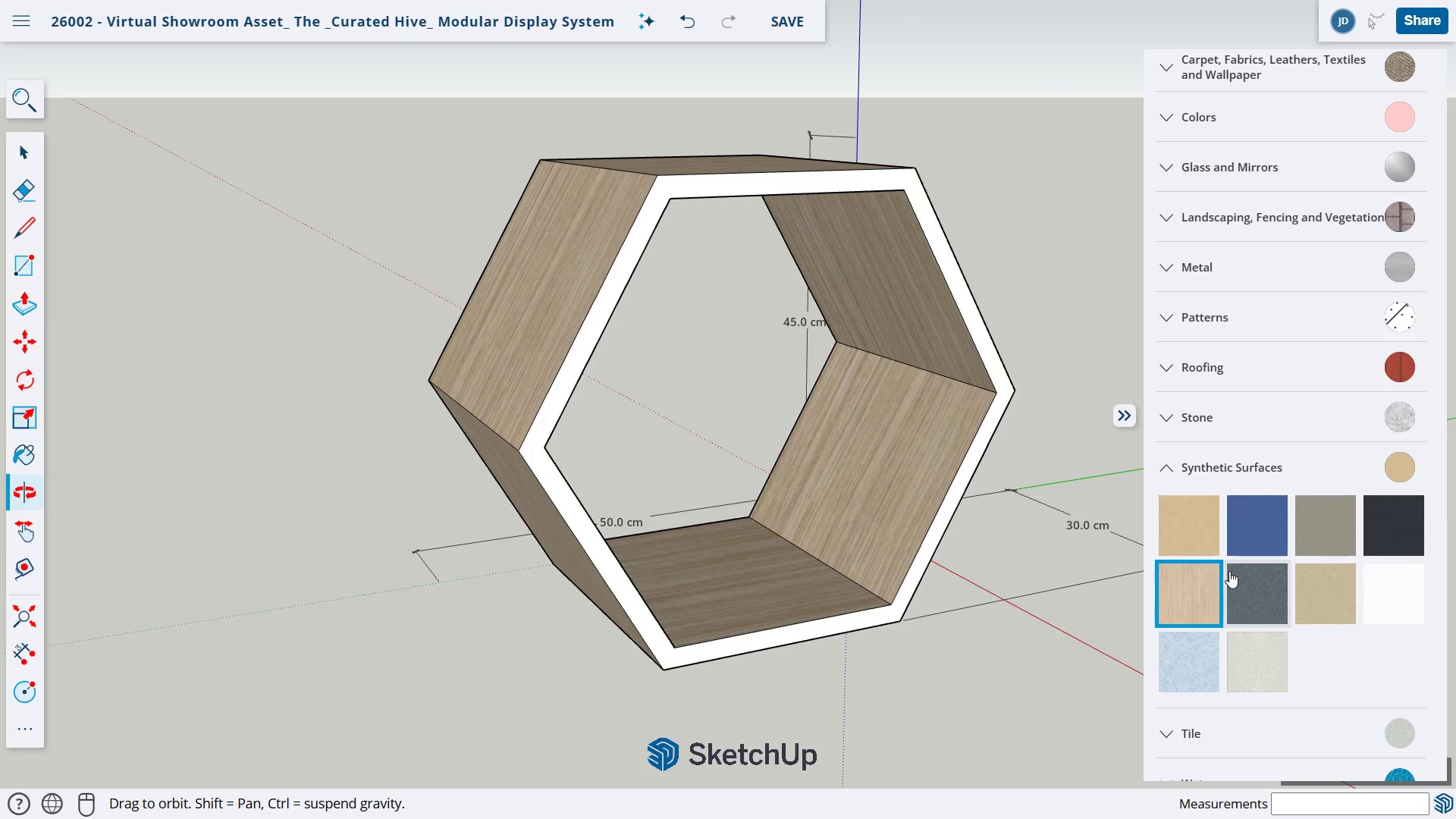 
double_click([1201, 573])
 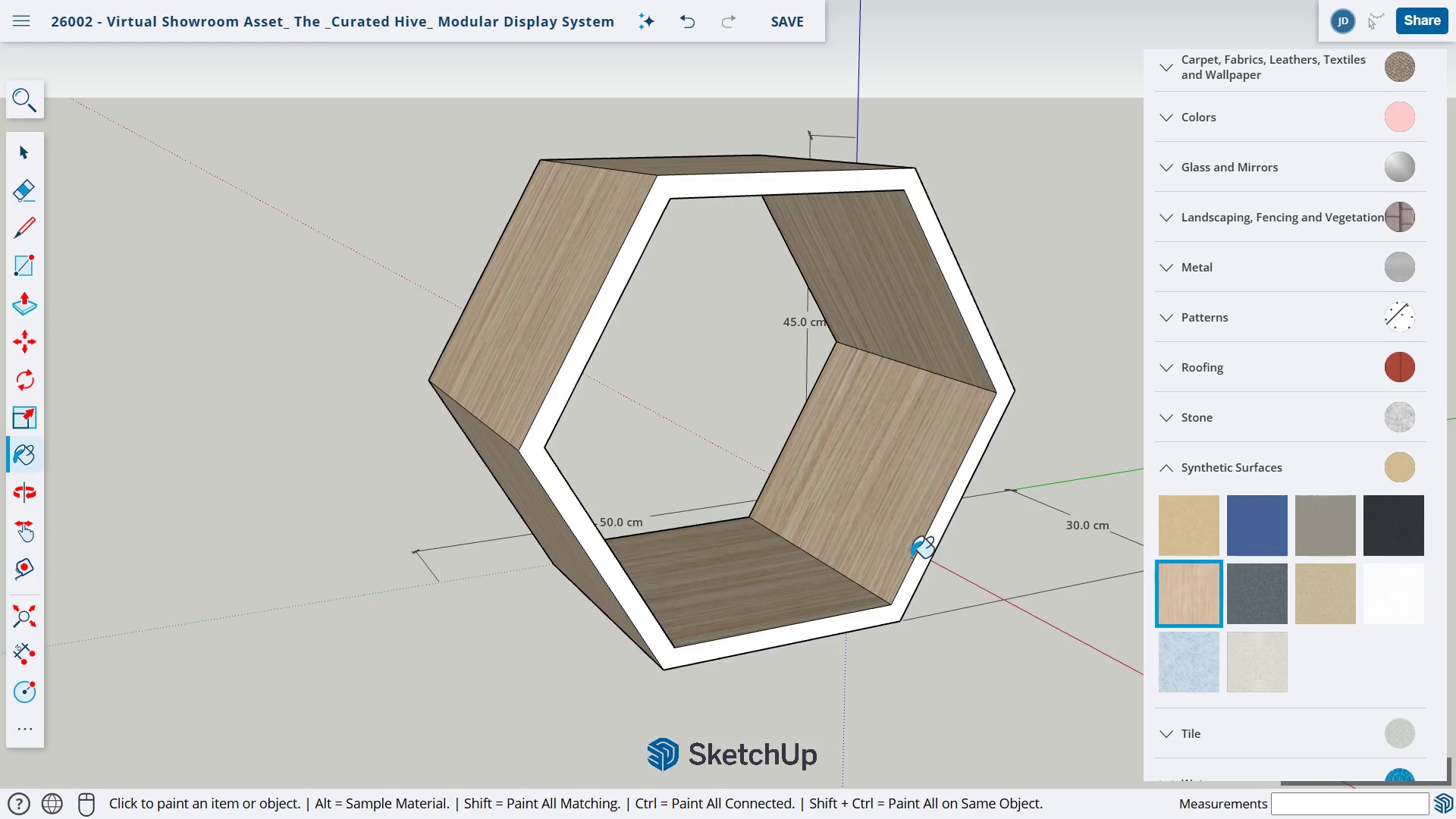 
left_click([916, 557])
 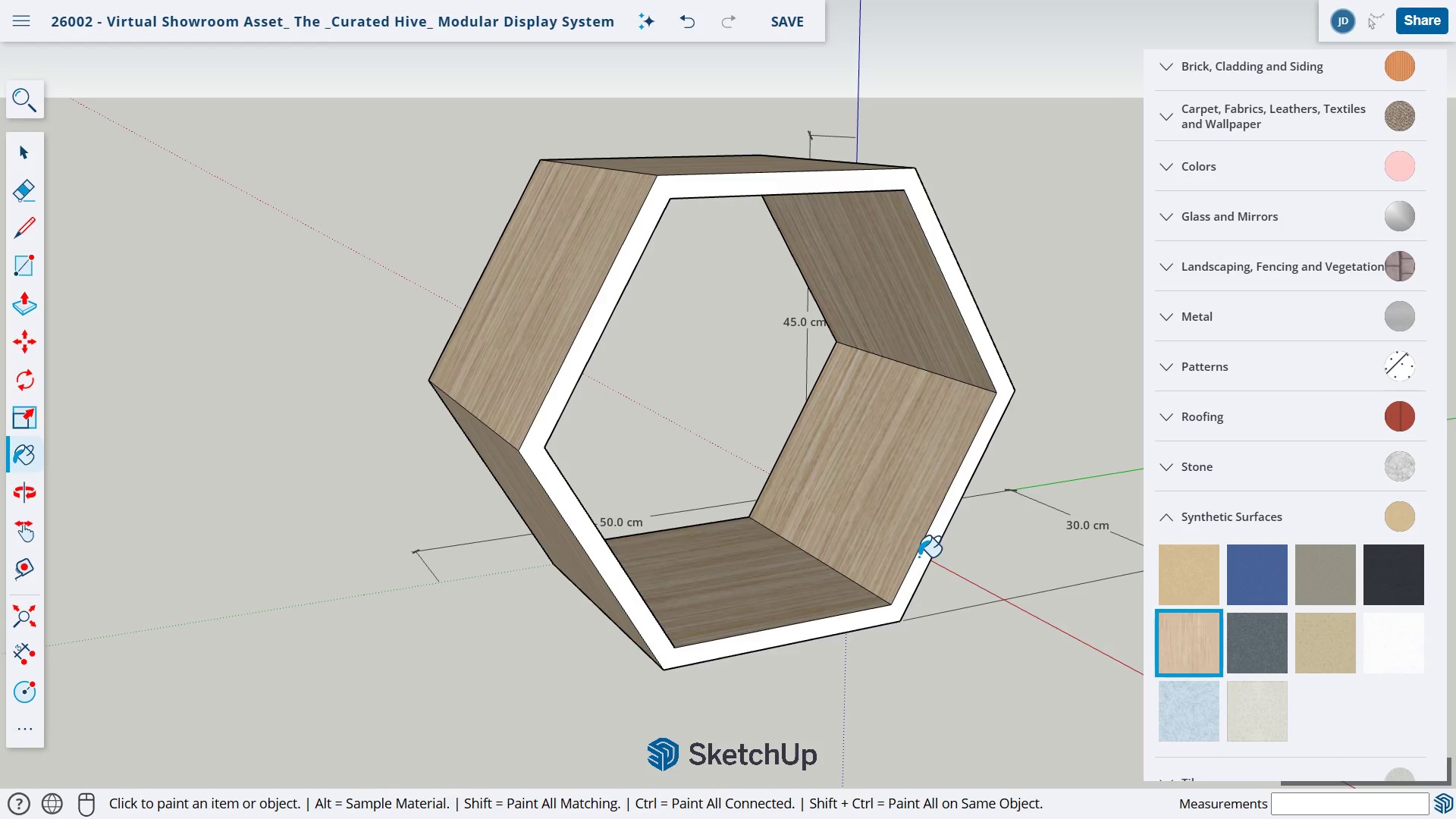 
left_click([918, 557])
 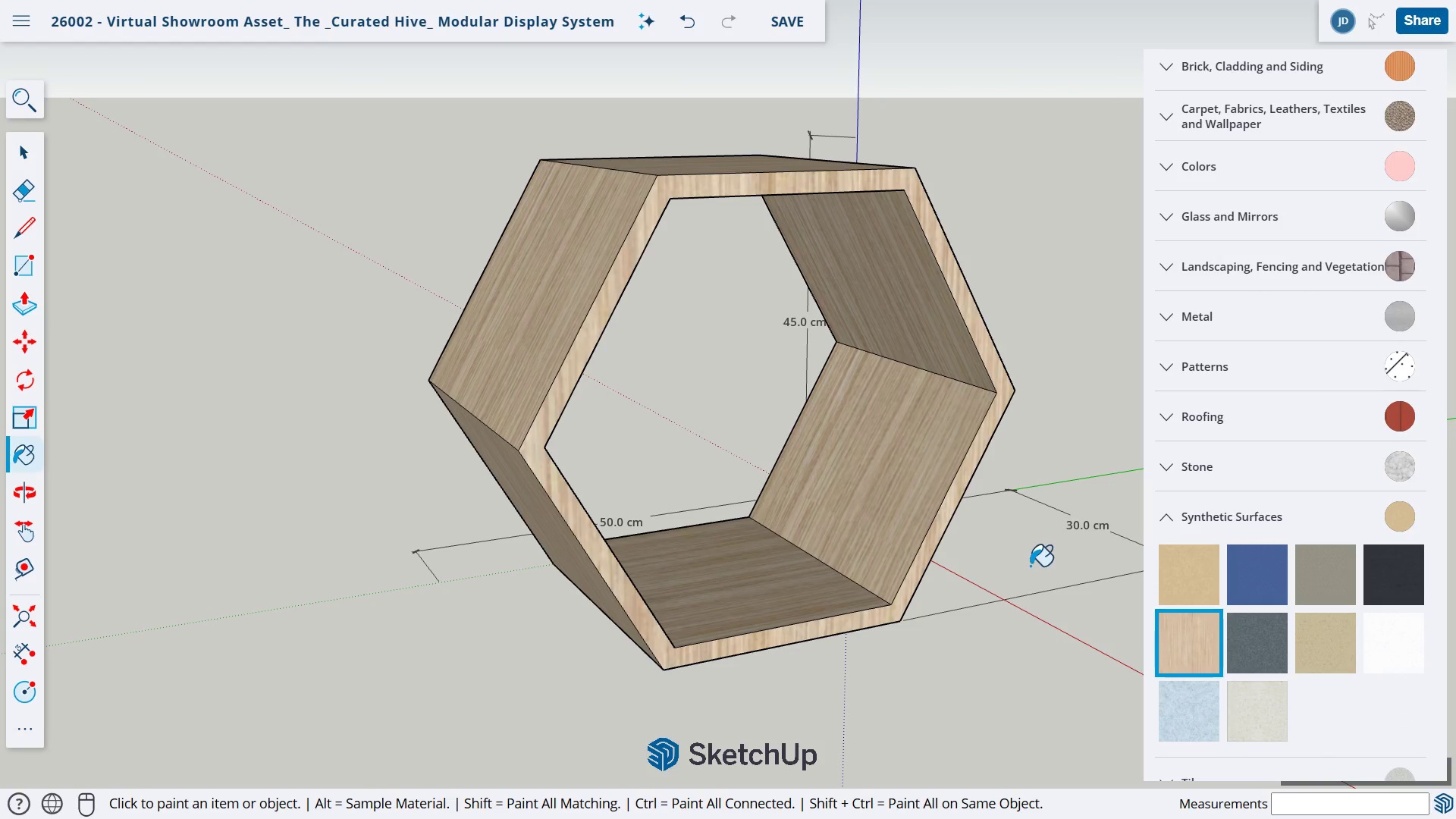 
key(O)
 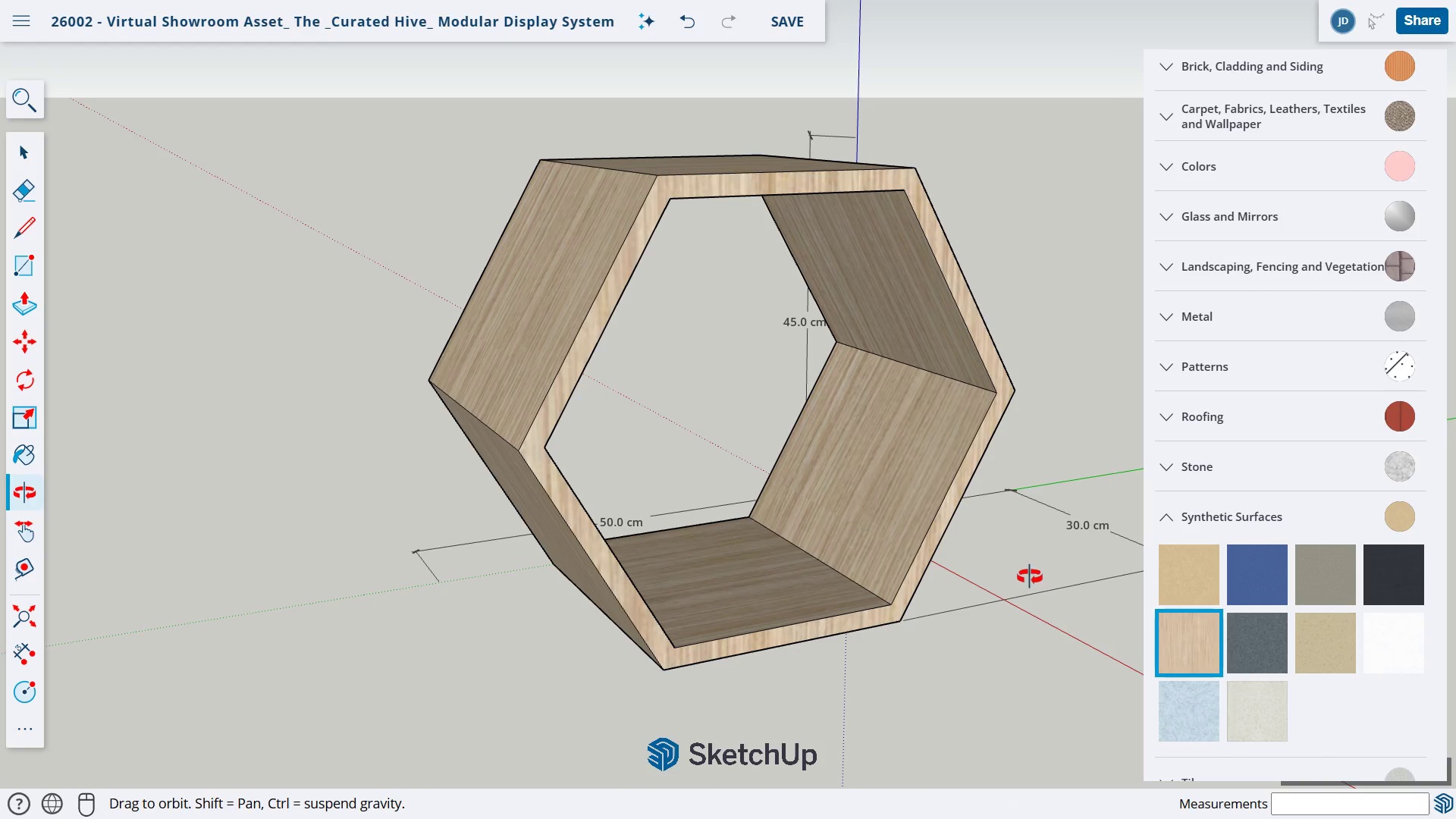 
left_click_drag(start_coordinate=[1033, 574], to_coordinate=[944, 287])
 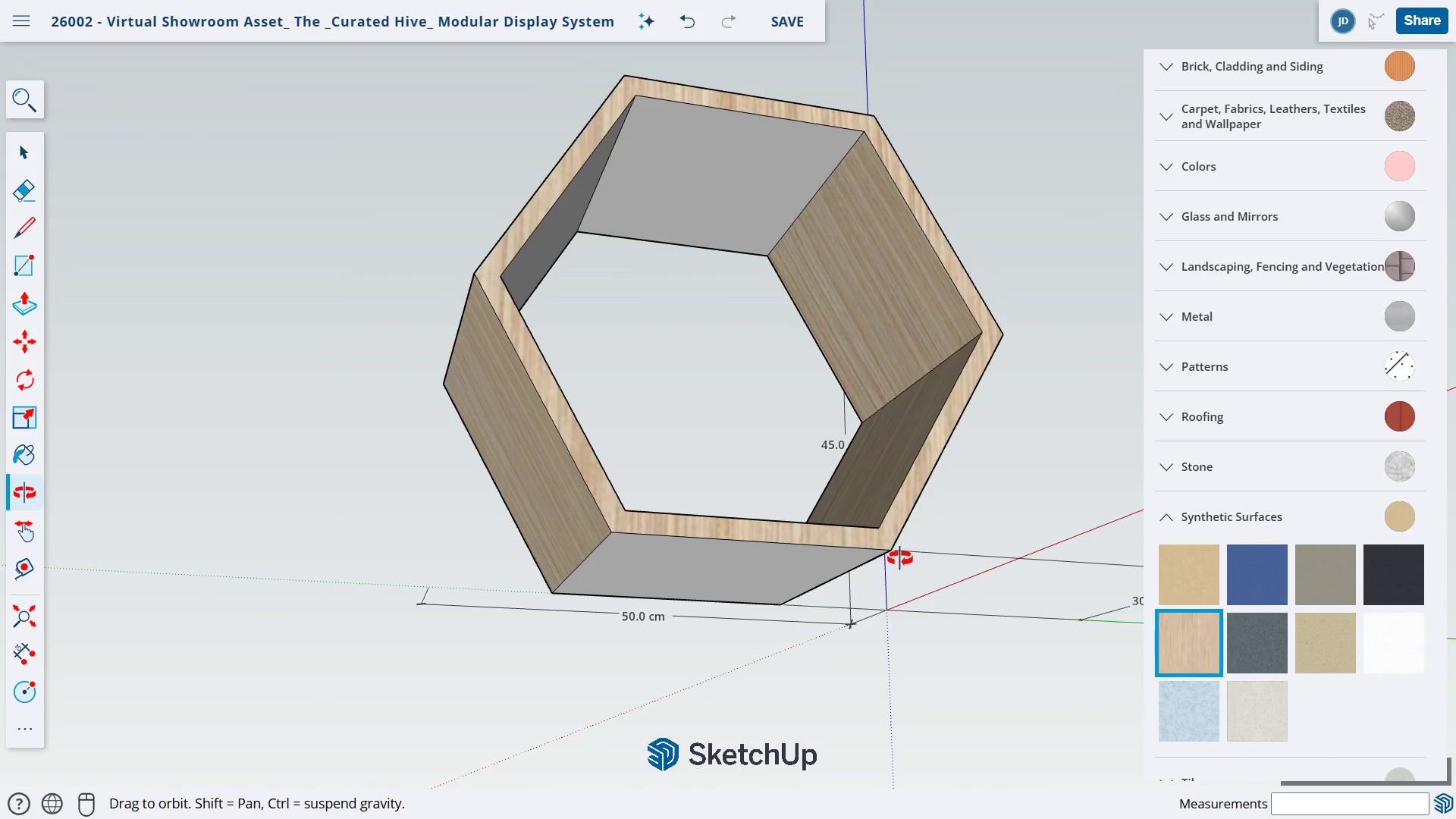 
left_click_drag(start_coordinate=[900, 560], to_coordinate=[962, 415])
 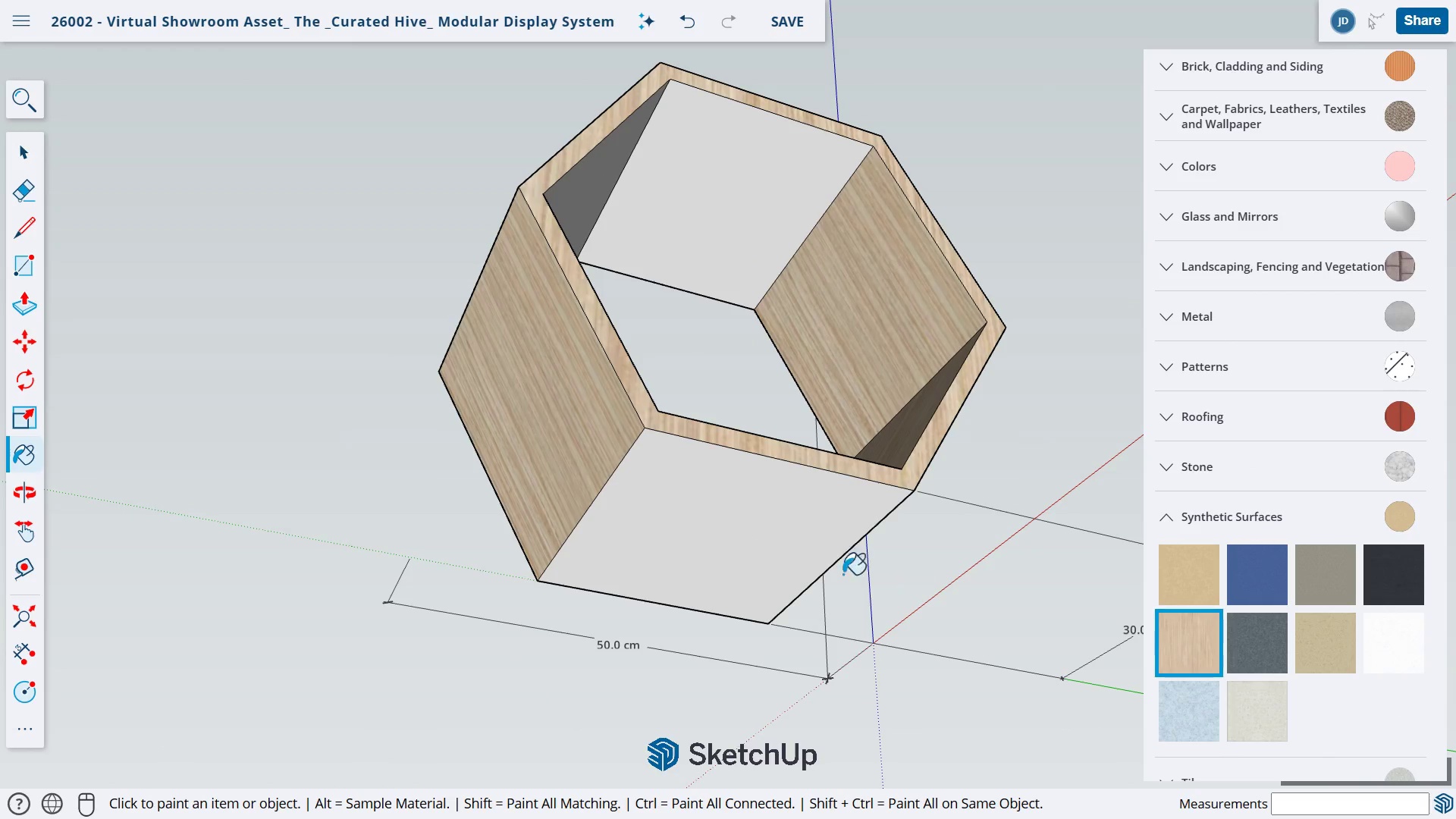 
double_click([808, 566])
 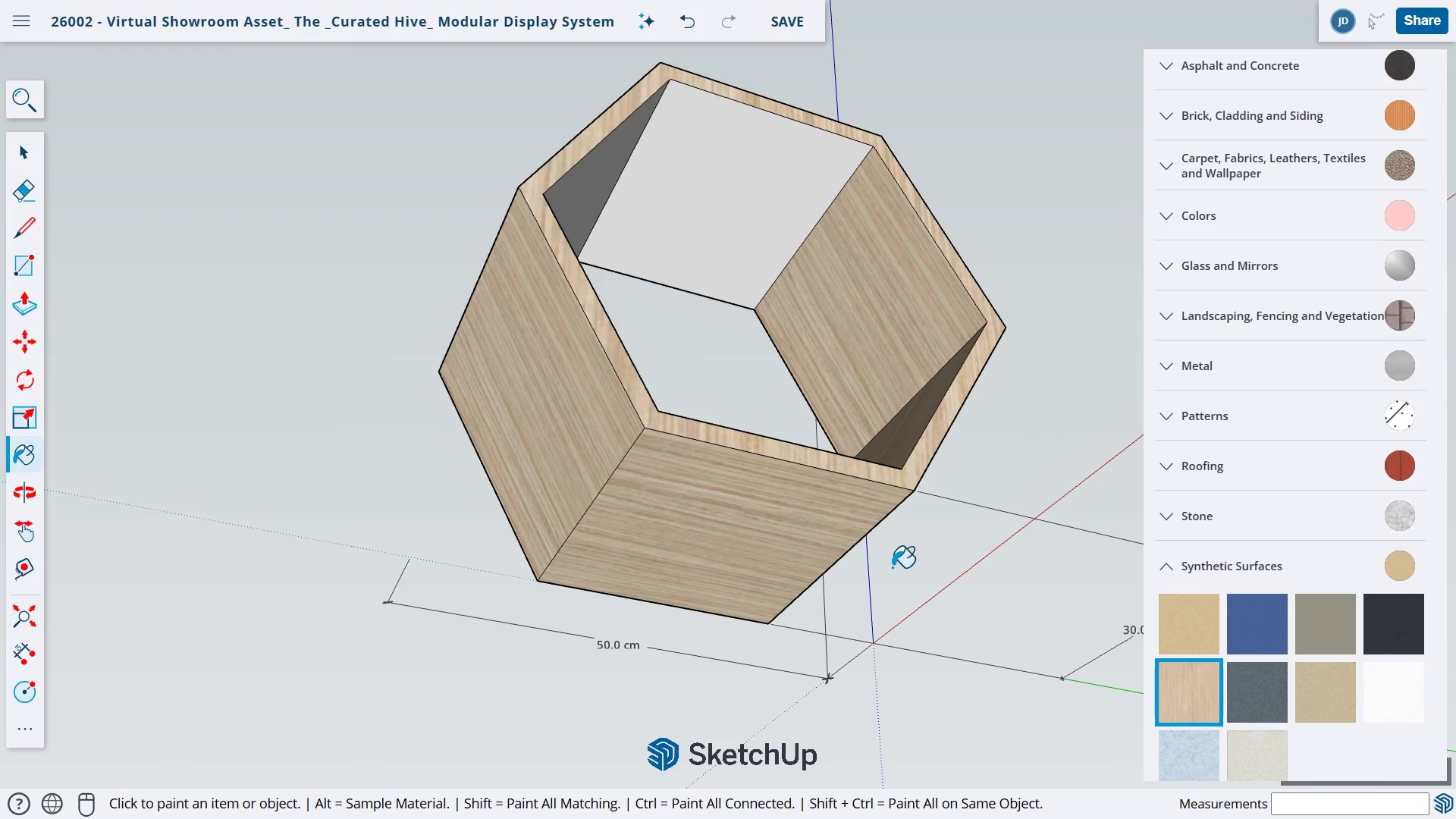 
key(O)
 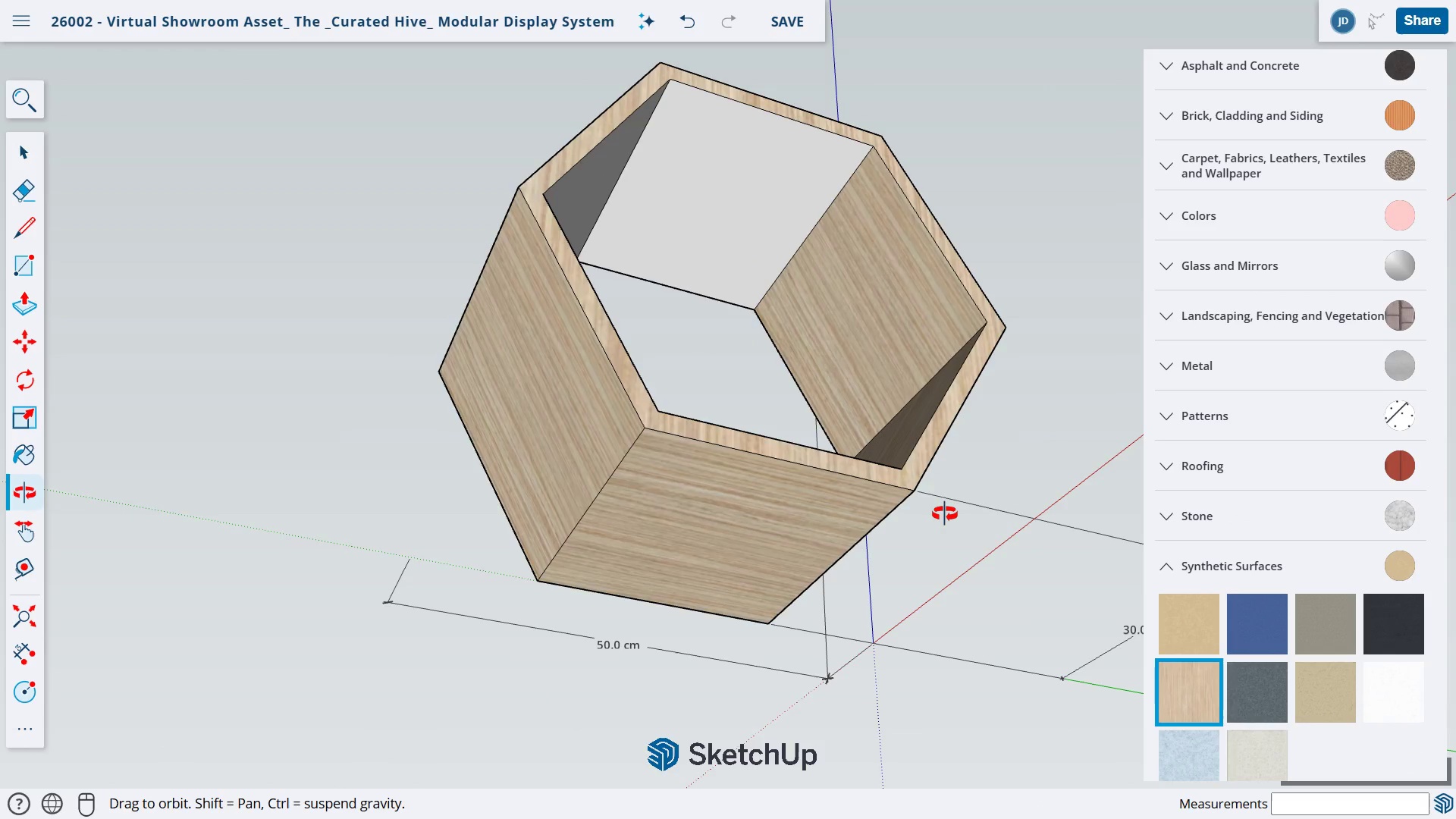 
left_click_drag(start_coordinate=[951, 494], to_coordinate=[728, 657])
 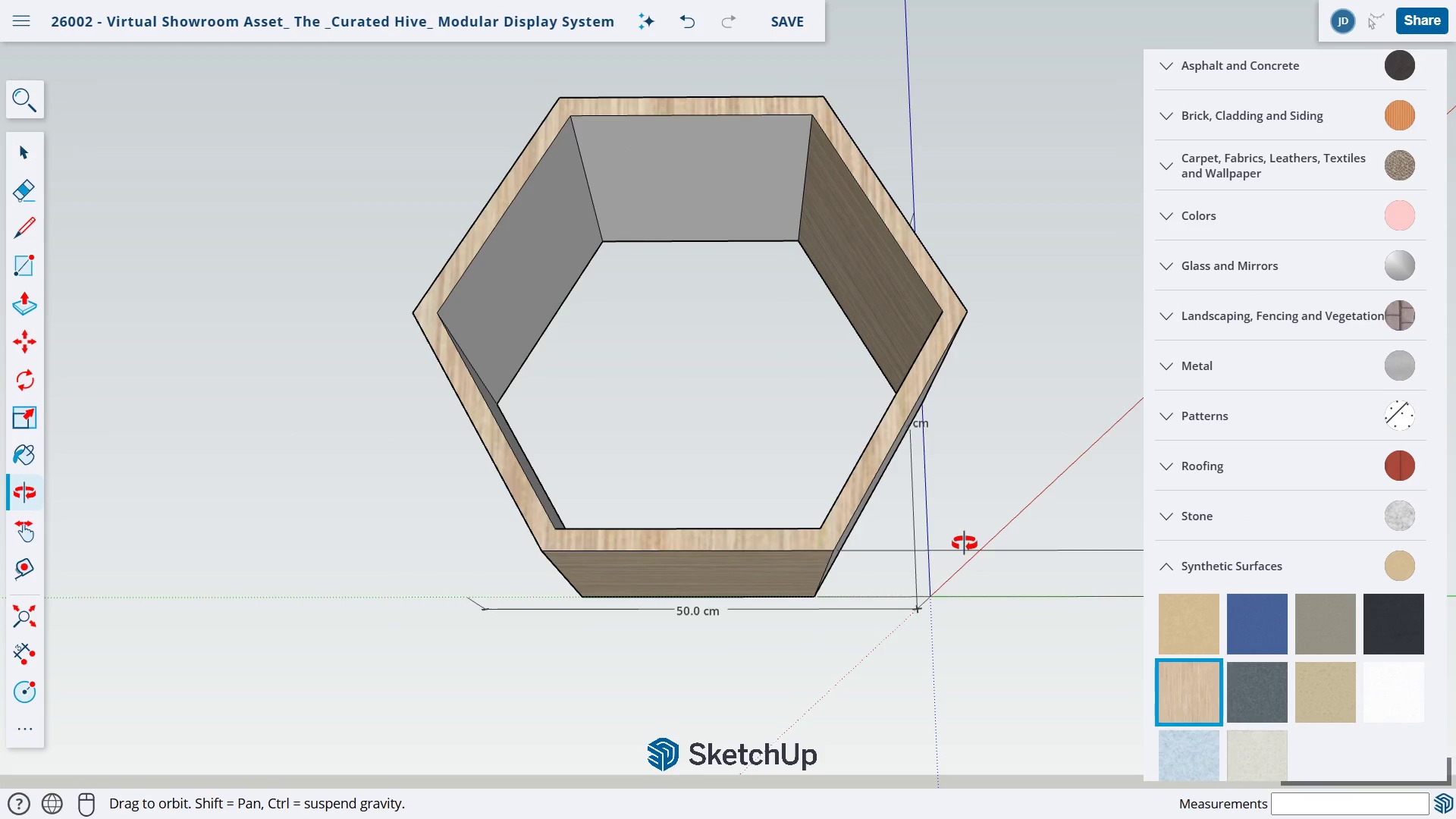 
left_click_drag(start_coordinate=[968, 540], to_coordinate=[739, 579])
 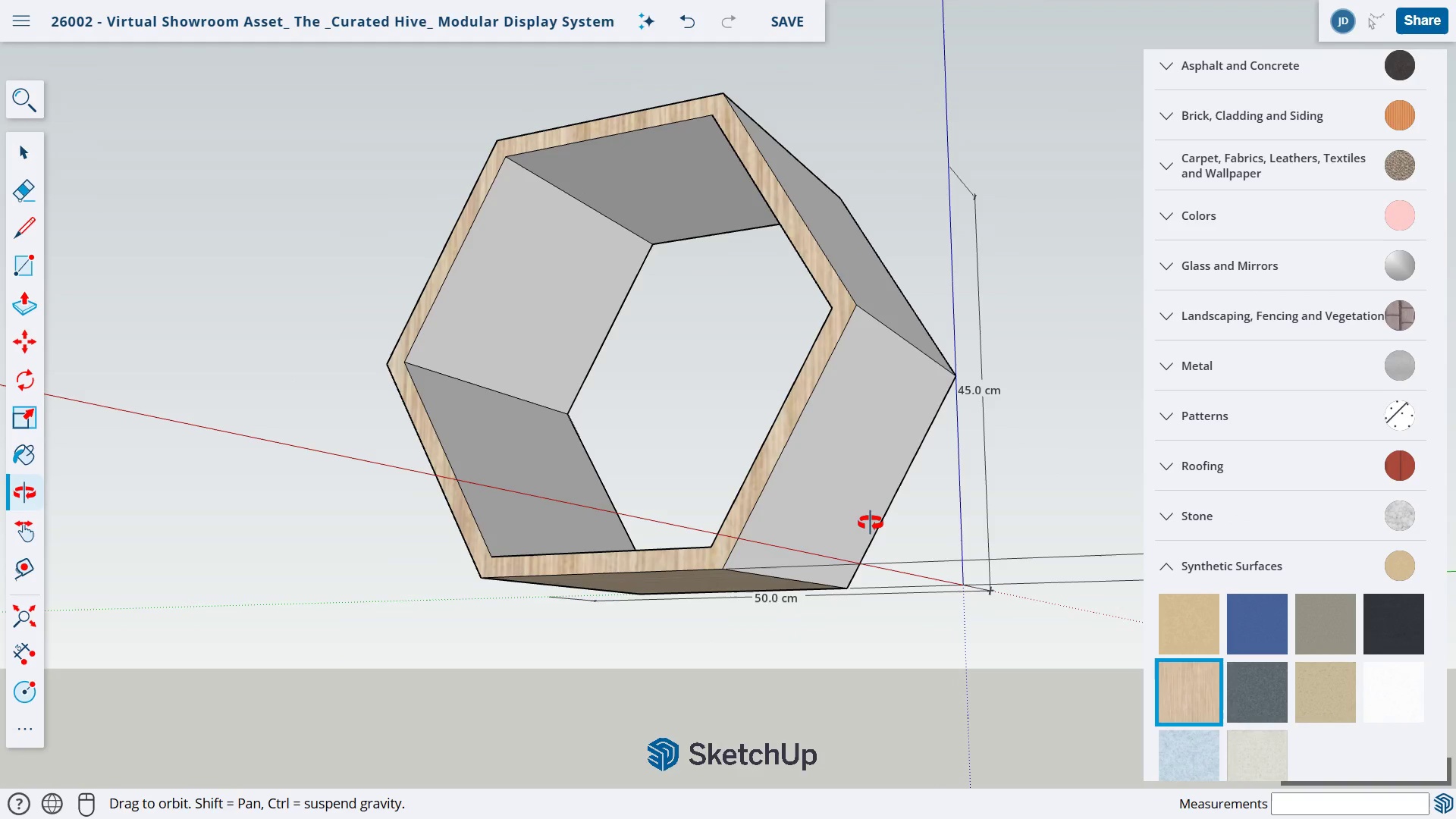 
left_click_drag(start_coordinate=[871, 518], to_coordinate=[717, 595])
 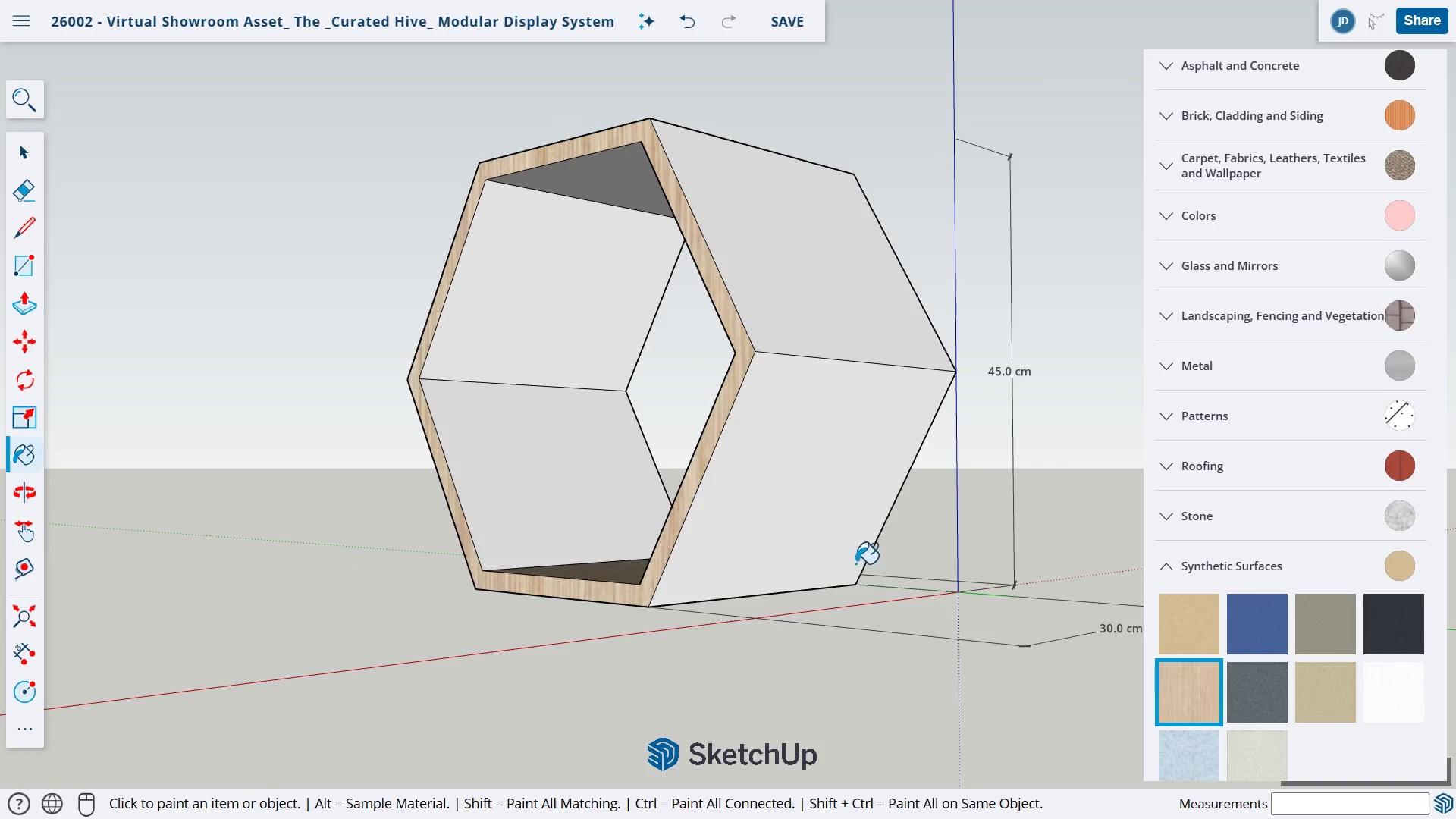 
double_click([699, 495])
 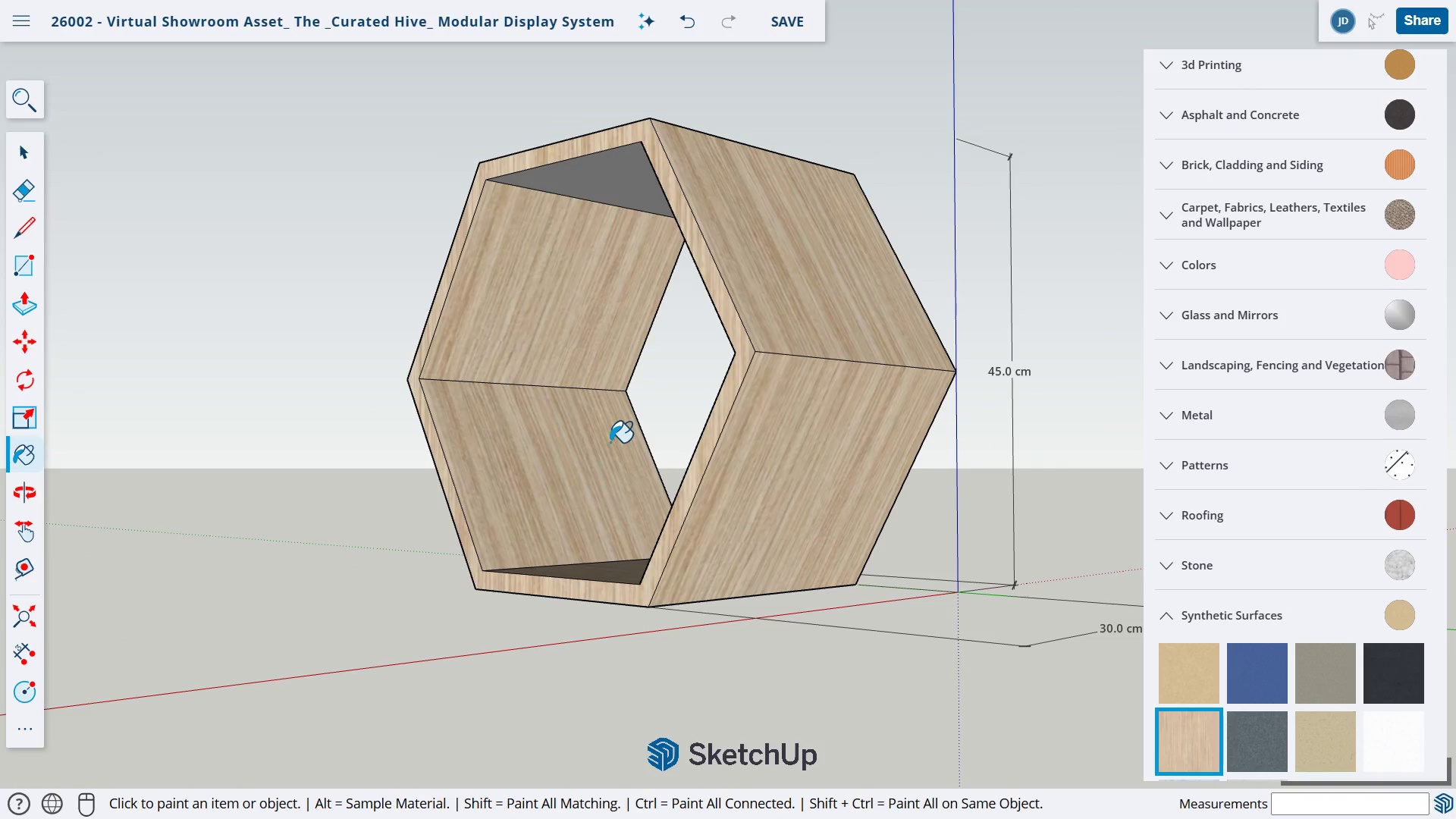 
key(O)
 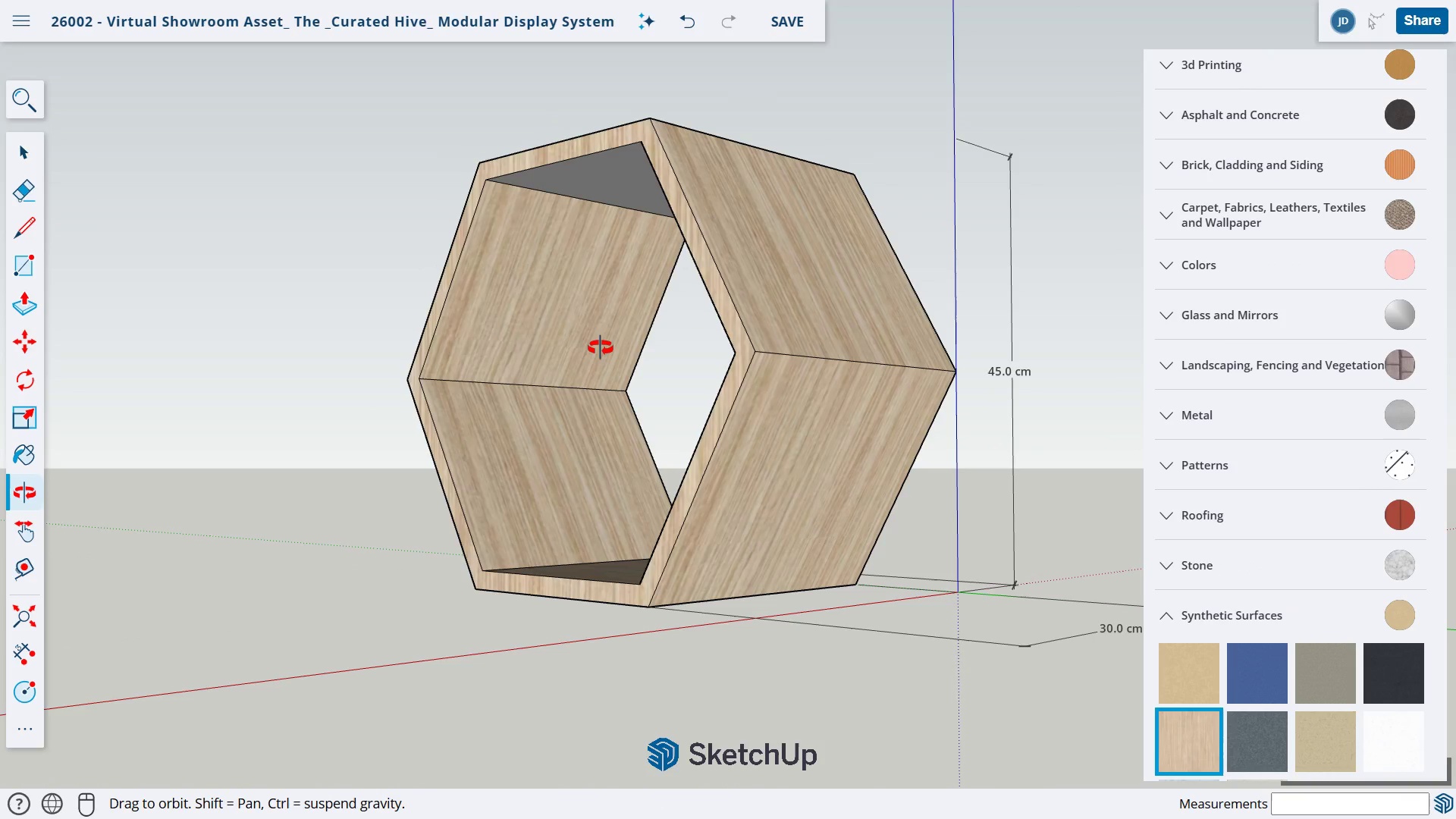 
left_click_drag(start_coordinate=[600, 347], to_coordinate=[657, 528])
 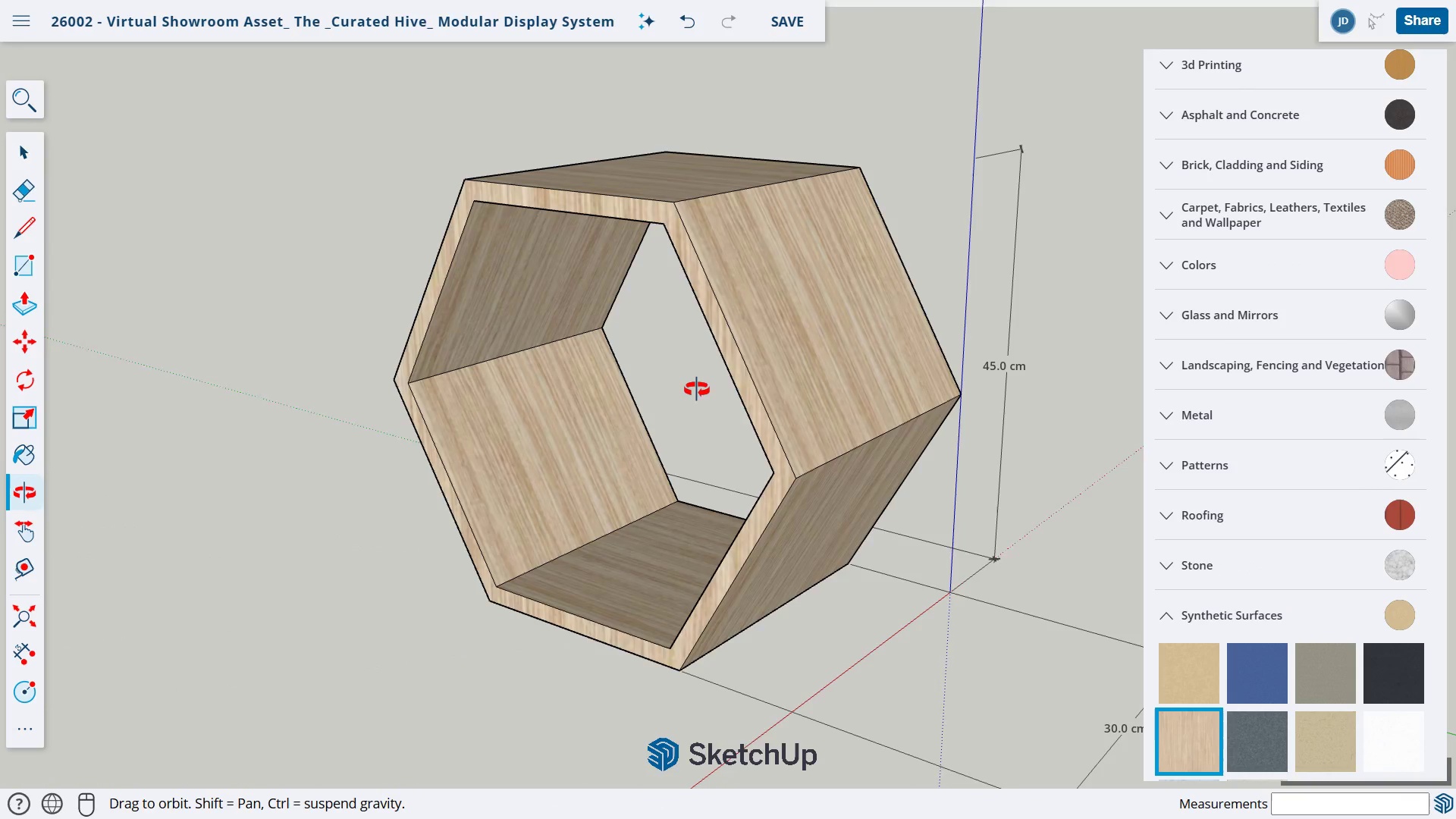 
left_click_drag(start_coordinate=[697, 380], to_coordinate=[802, 233])
 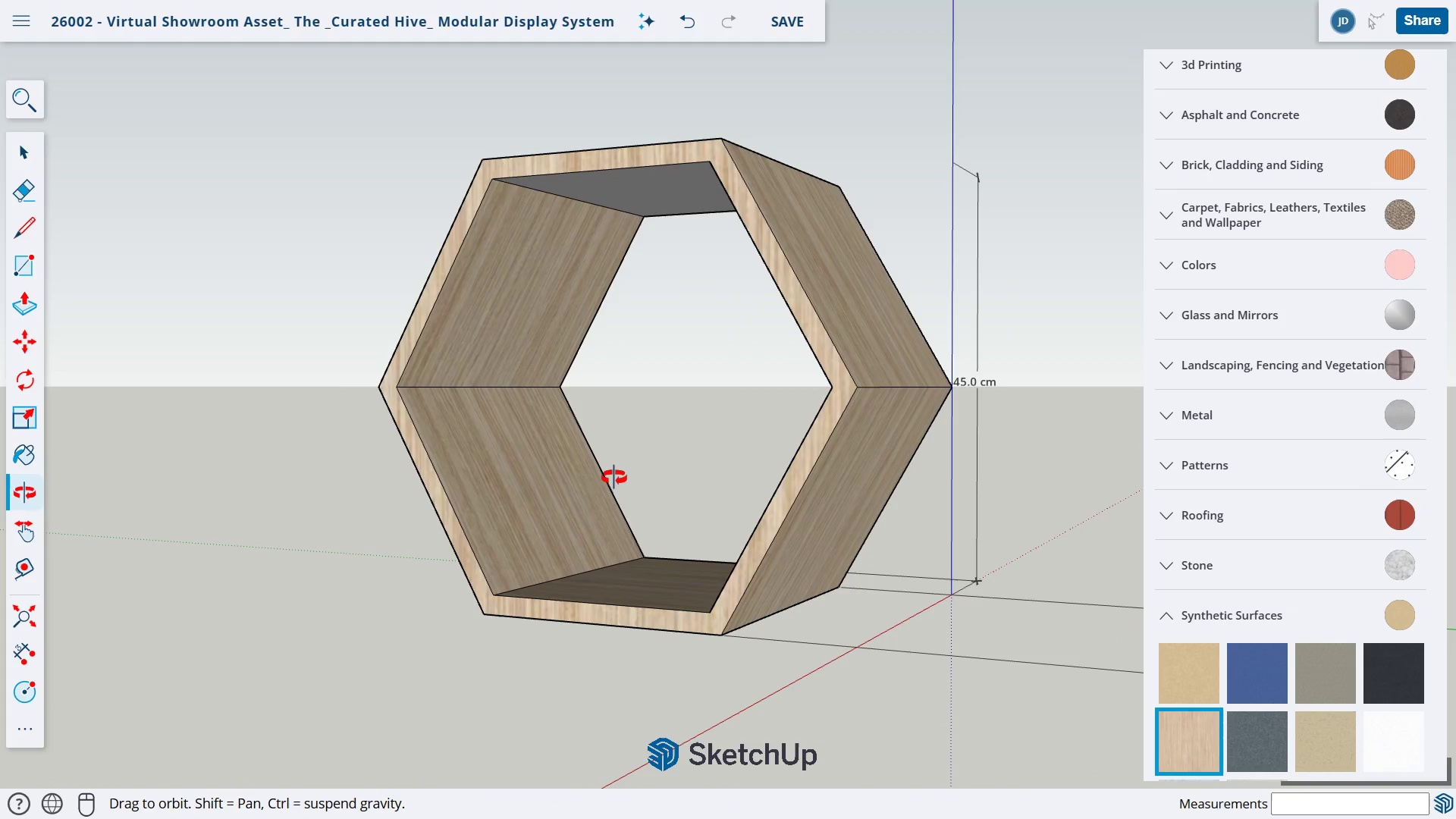 
left_click_drag(start_coordinate=[614, 486], to_coordinate=[833, 330])
 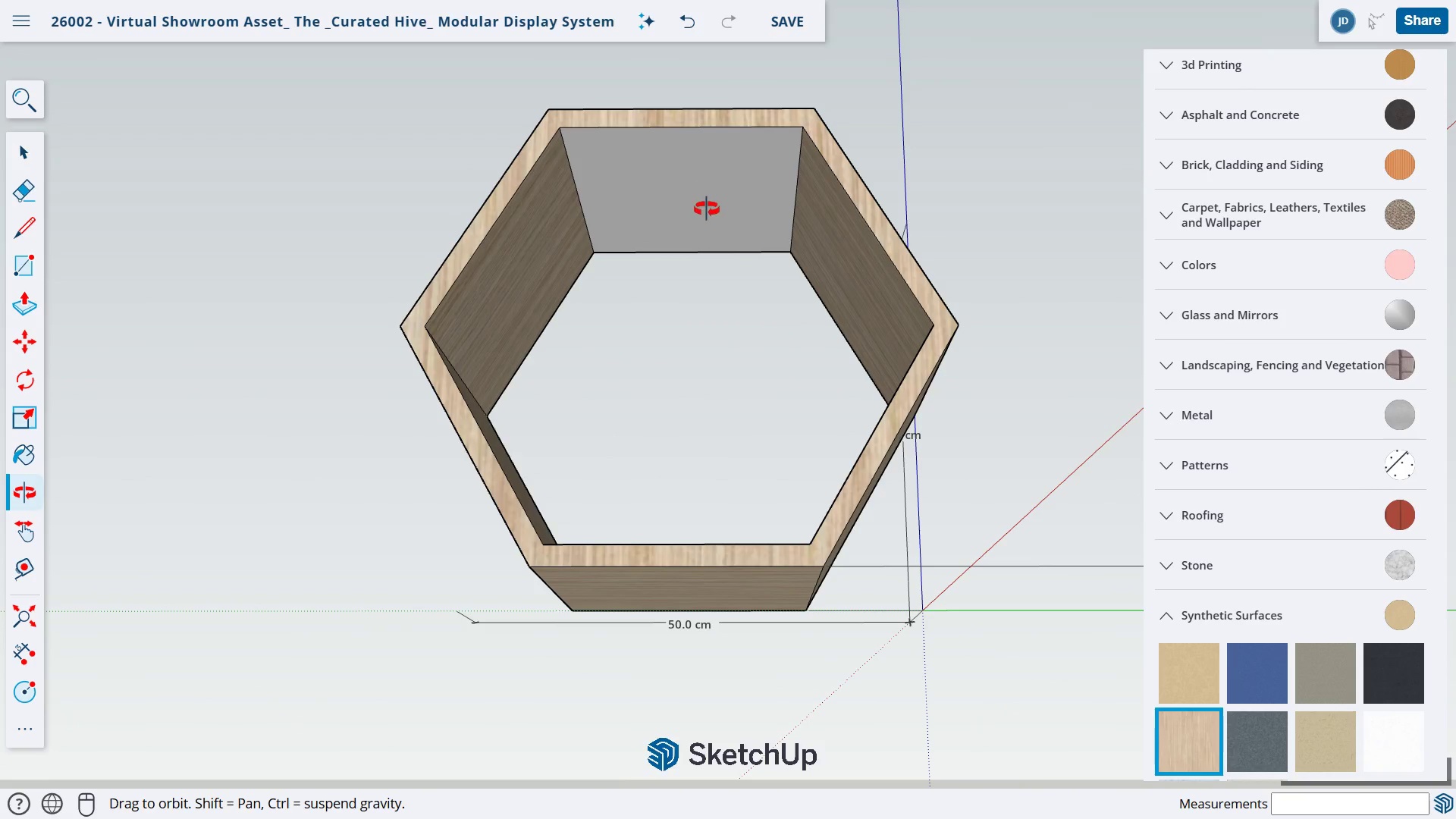 
key(O)
 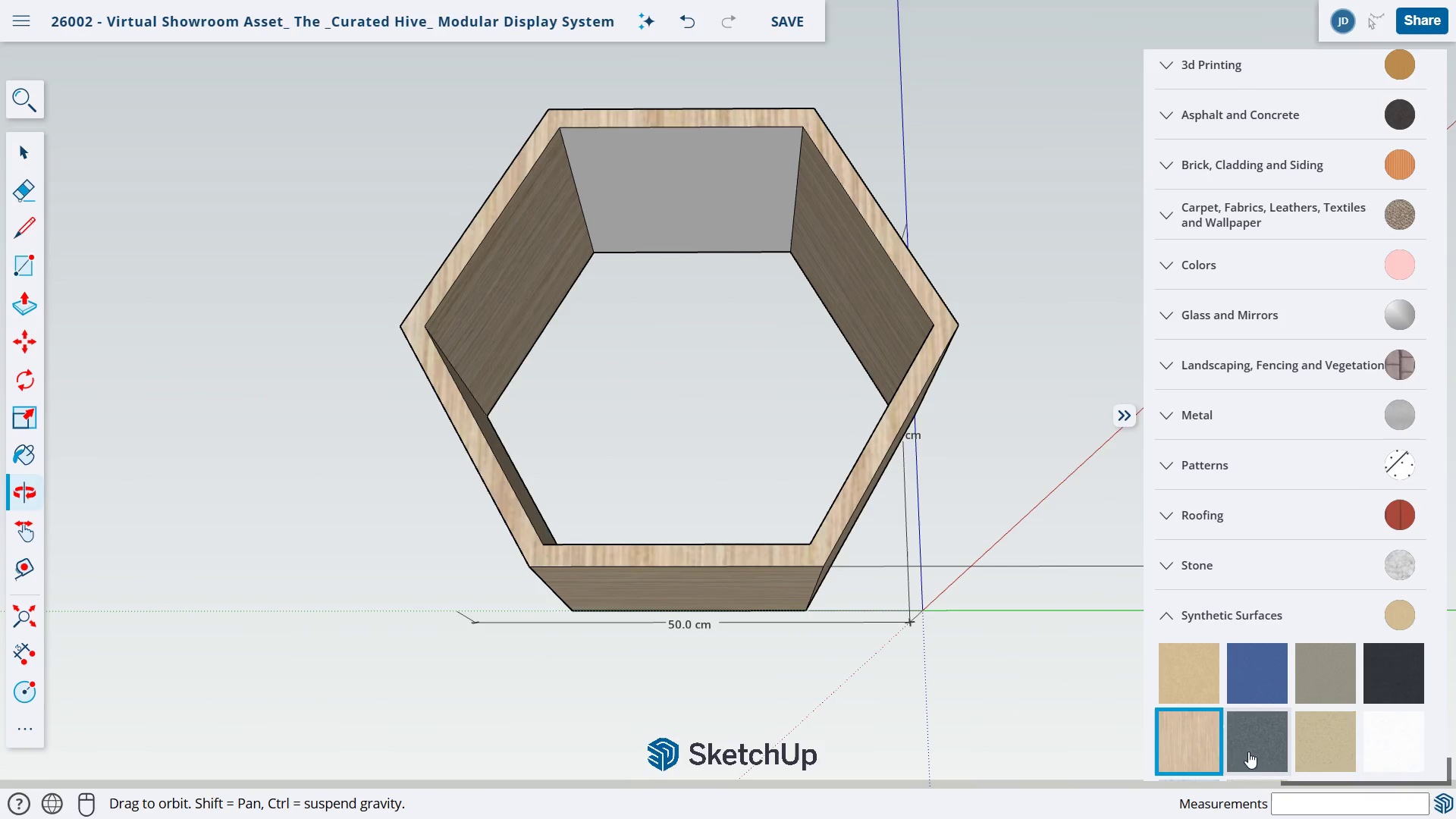 
left_click([1134, 733])
 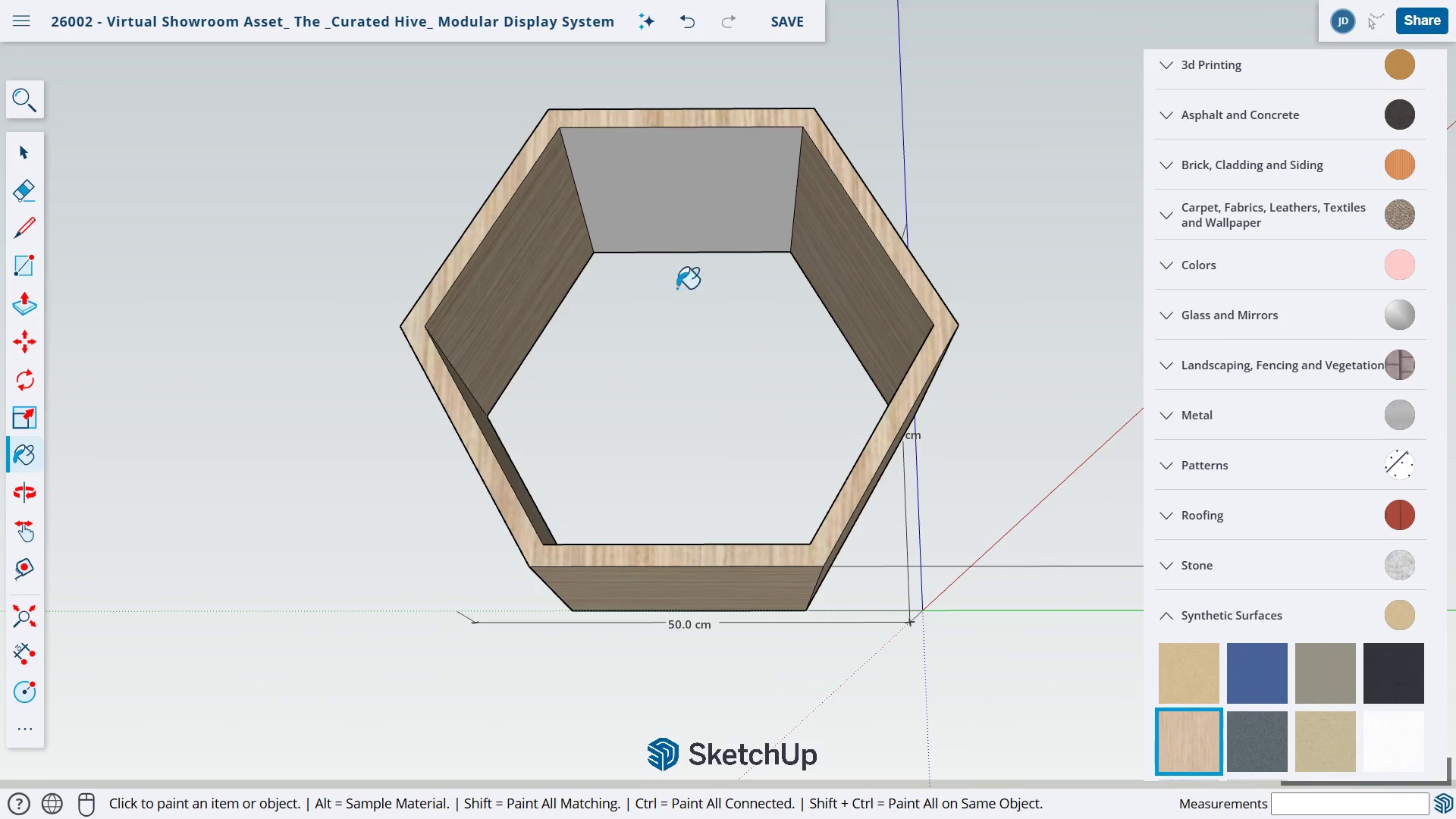 
left_click([661, 234])
 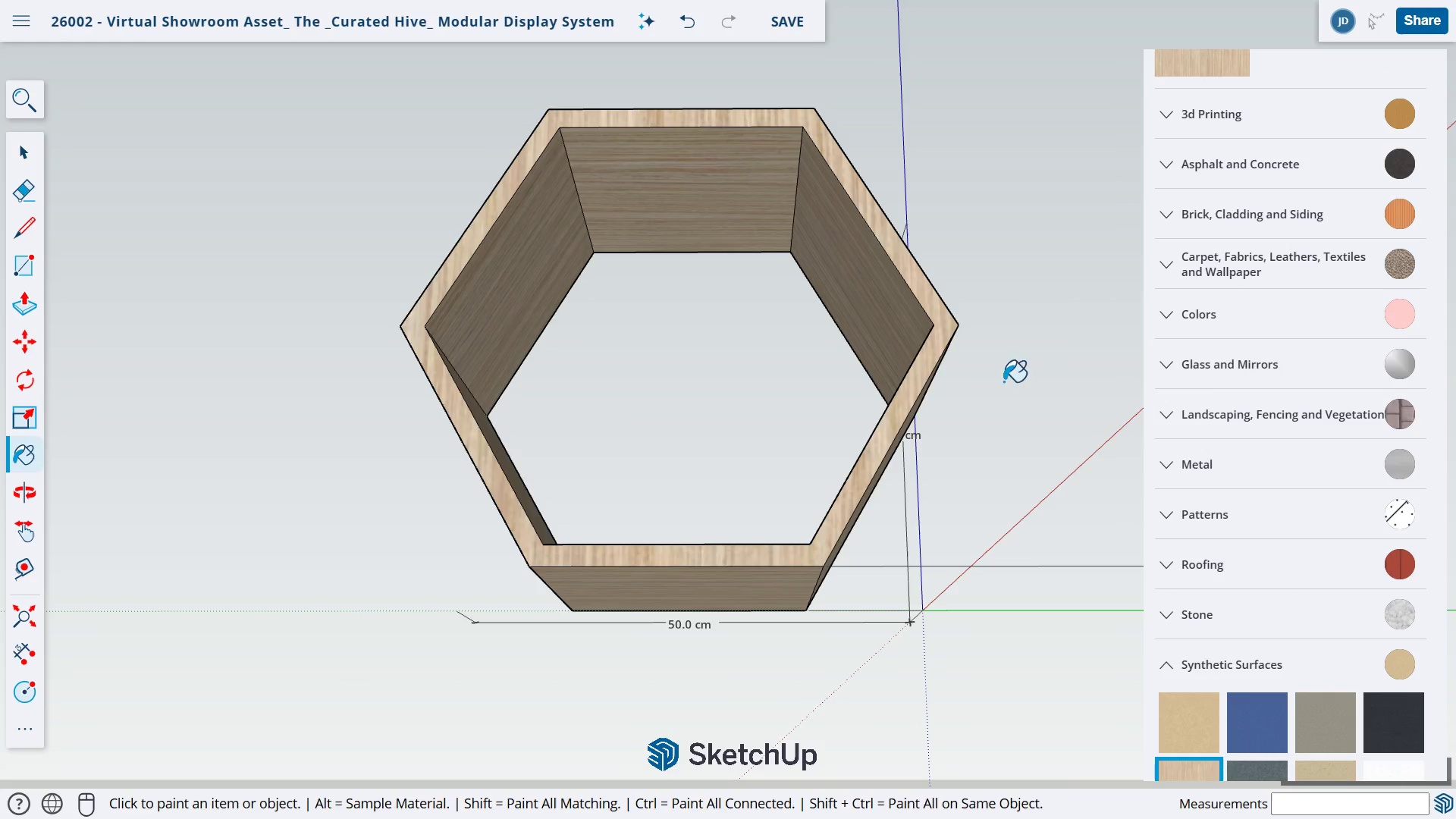 
key(O)
 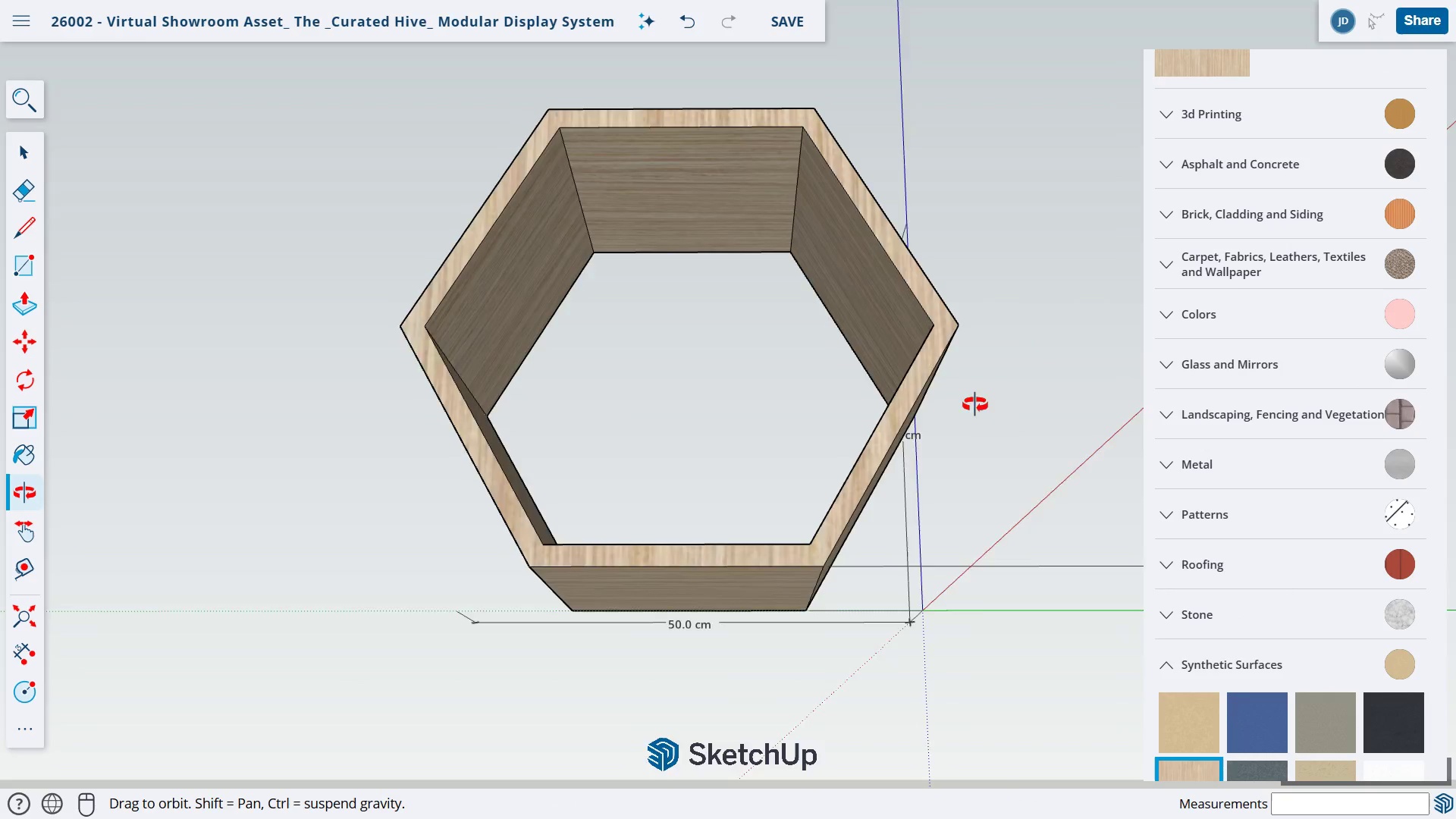 
left_click_drag(start_coordinate=[986, 392], to_coordinate=[790, 567])
 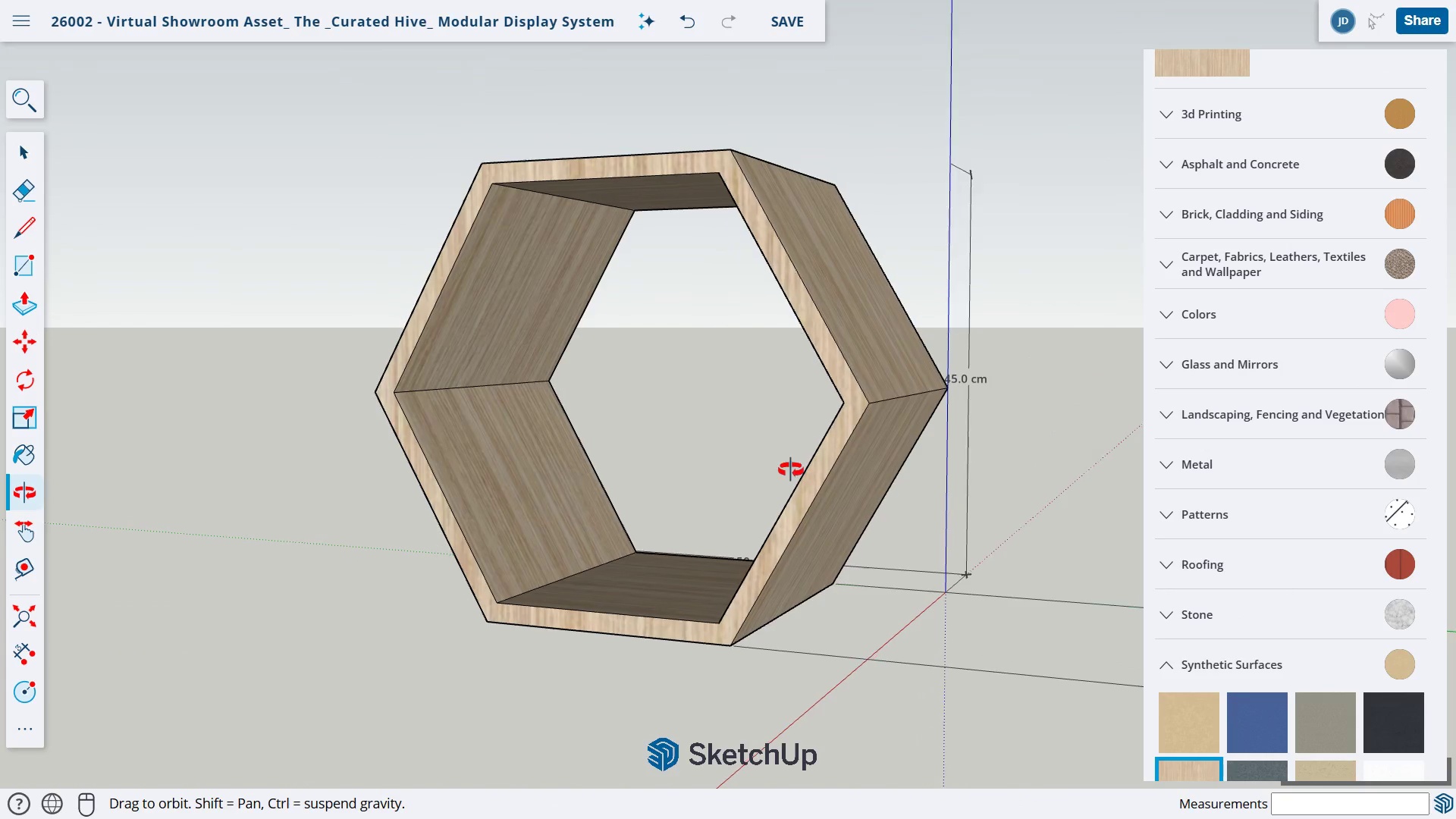 
left_click_drag(start_coordinate=[822, 437], to_coordinate=[563, 449])
 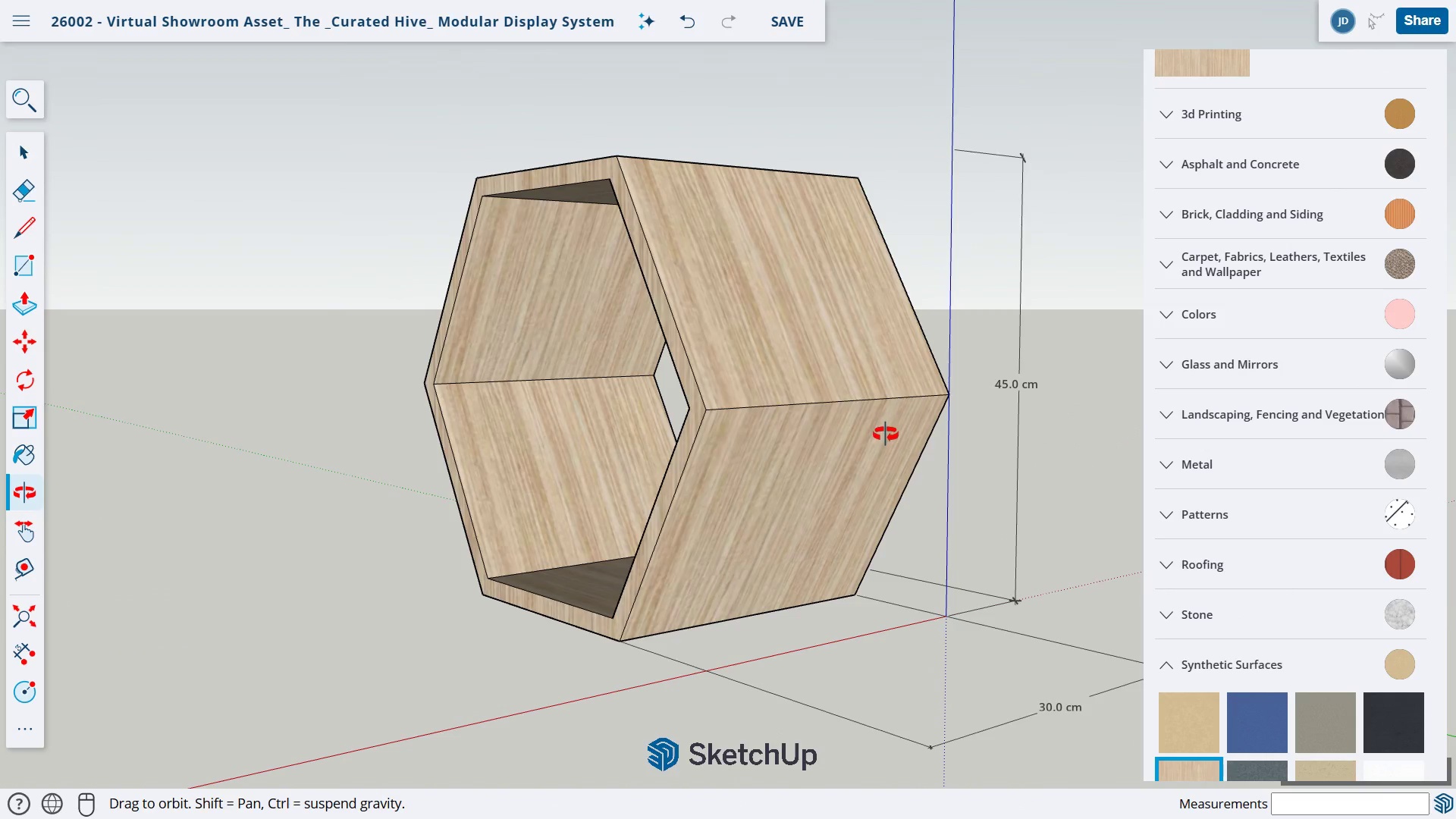 
left_click_drag(start_coordinate=[885, 434], to_coordinate=[636, 413])
 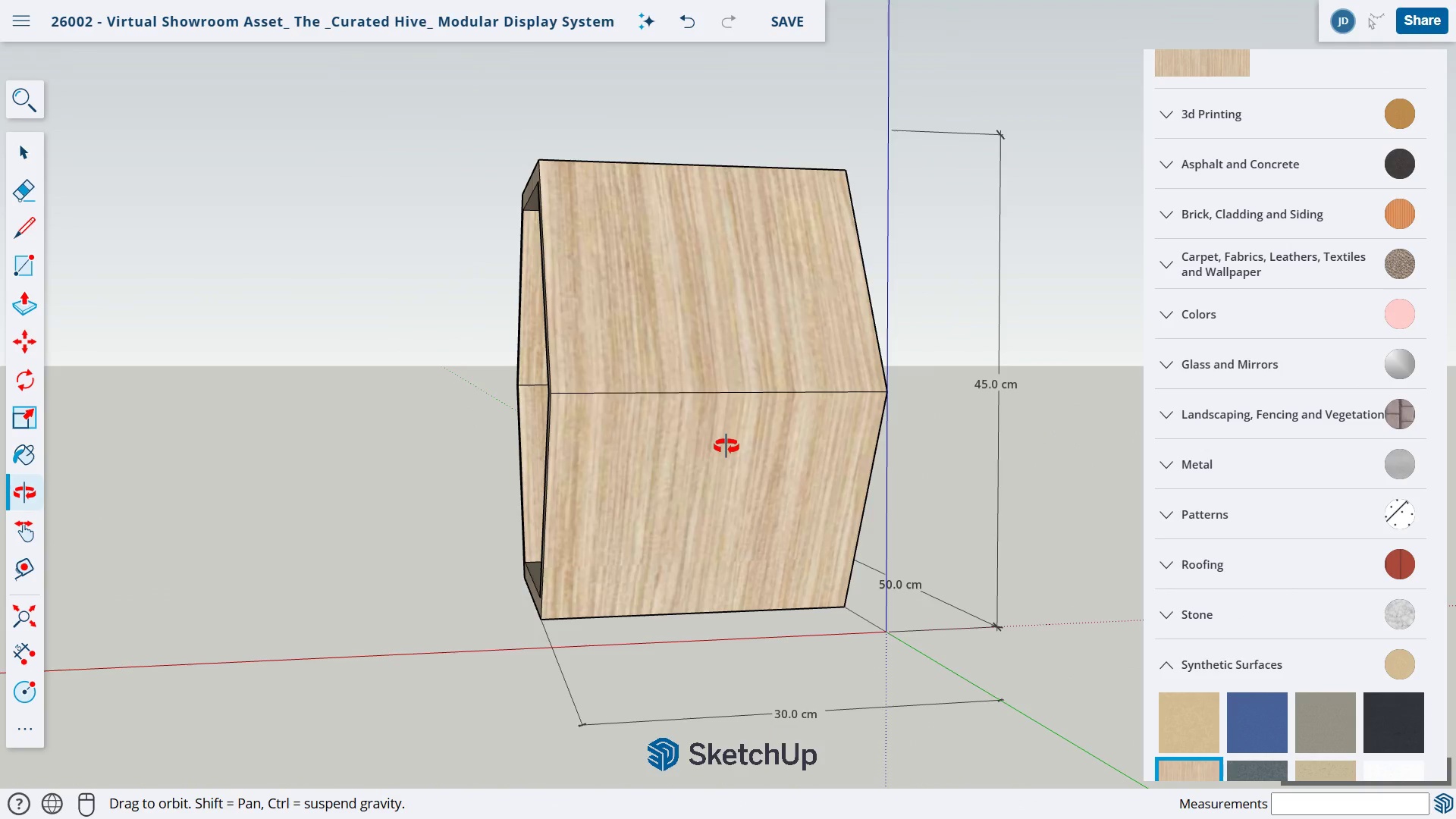 
left_click_drag(start_coordinate=[770, 423], to_coordinate=[547, 435])
 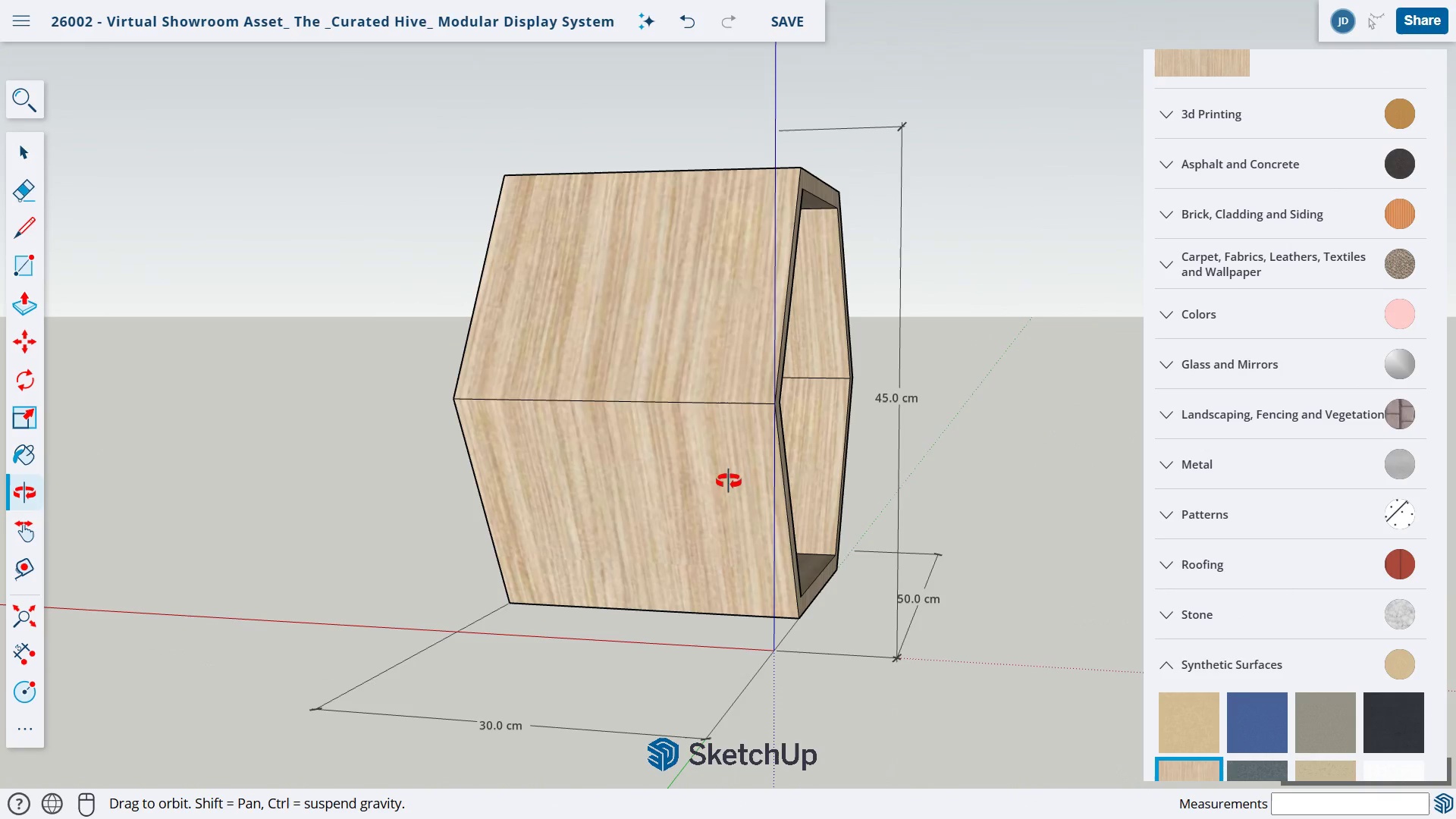 
left_click_drag(start_coordinate=[820, 425], to_coordinate=[576, 530])
 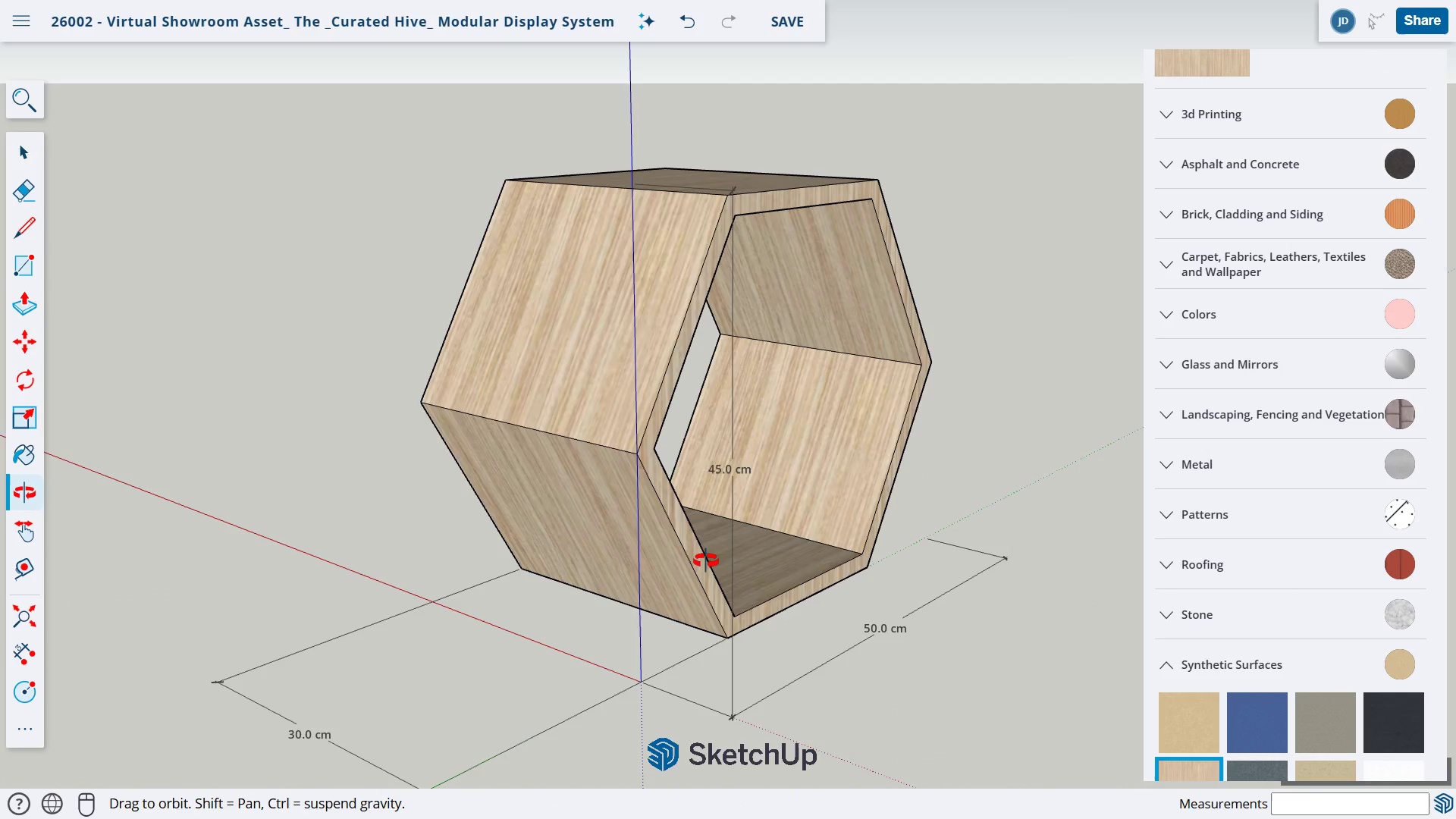 
left_click_drag(start_coordinate=[715, 557], to_coordinate=[791, 210])
 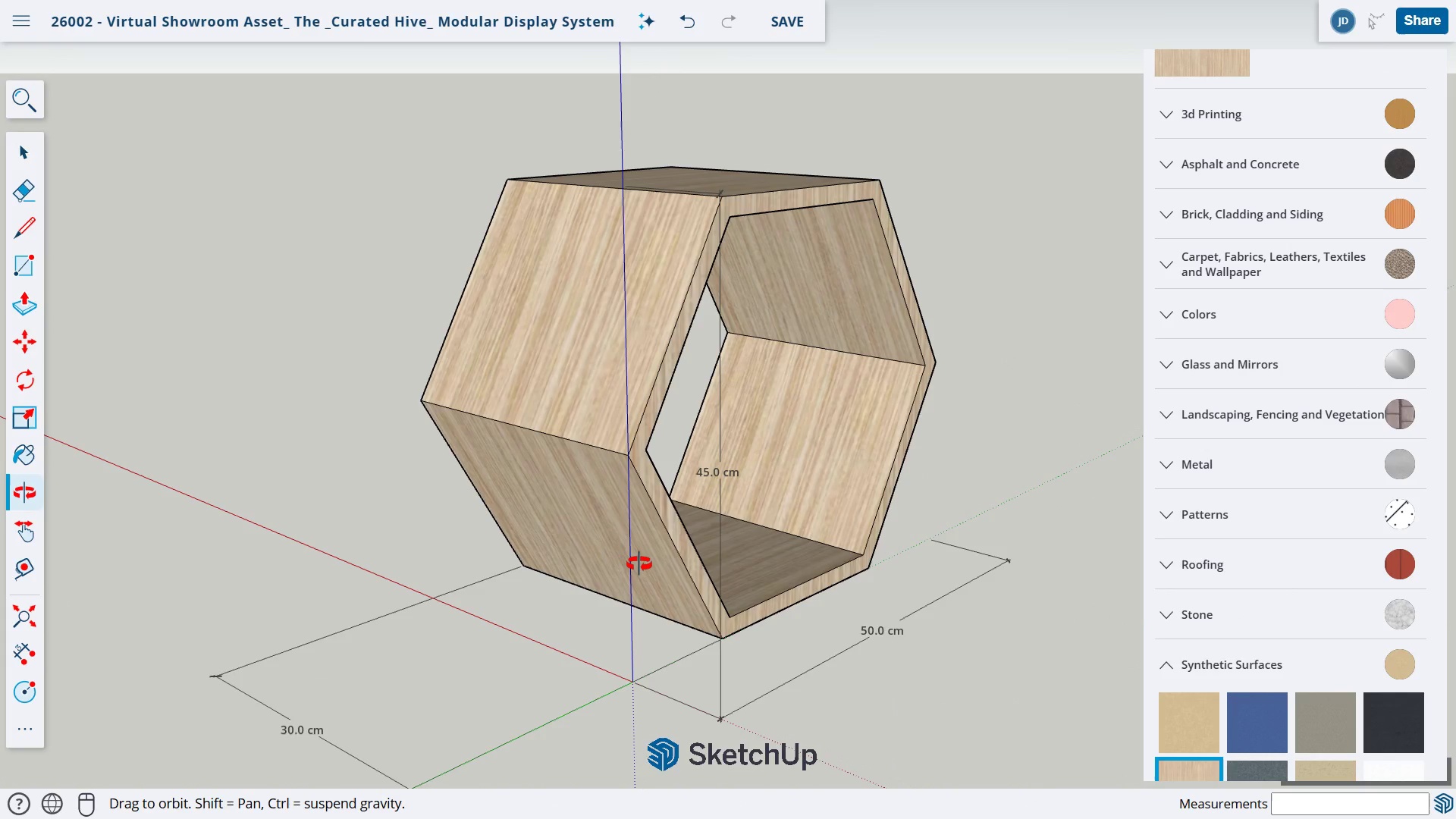 
left_click_drag(start_coordinate=[617, 468], to_coordinate=[817, 327])
 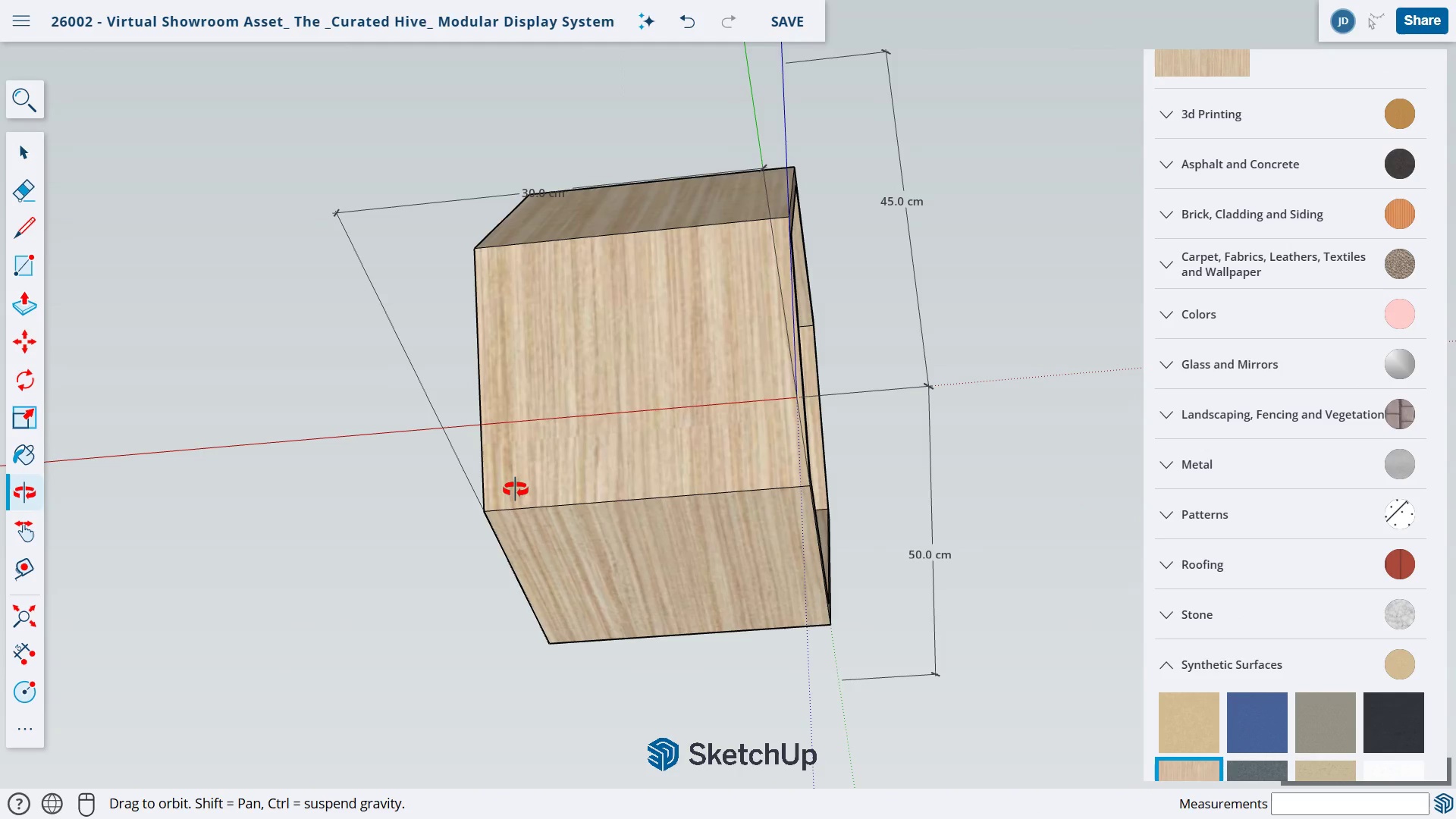 
left_click_drag(start_coordinate=[515, 489], to_coordinate=[907, 545])
 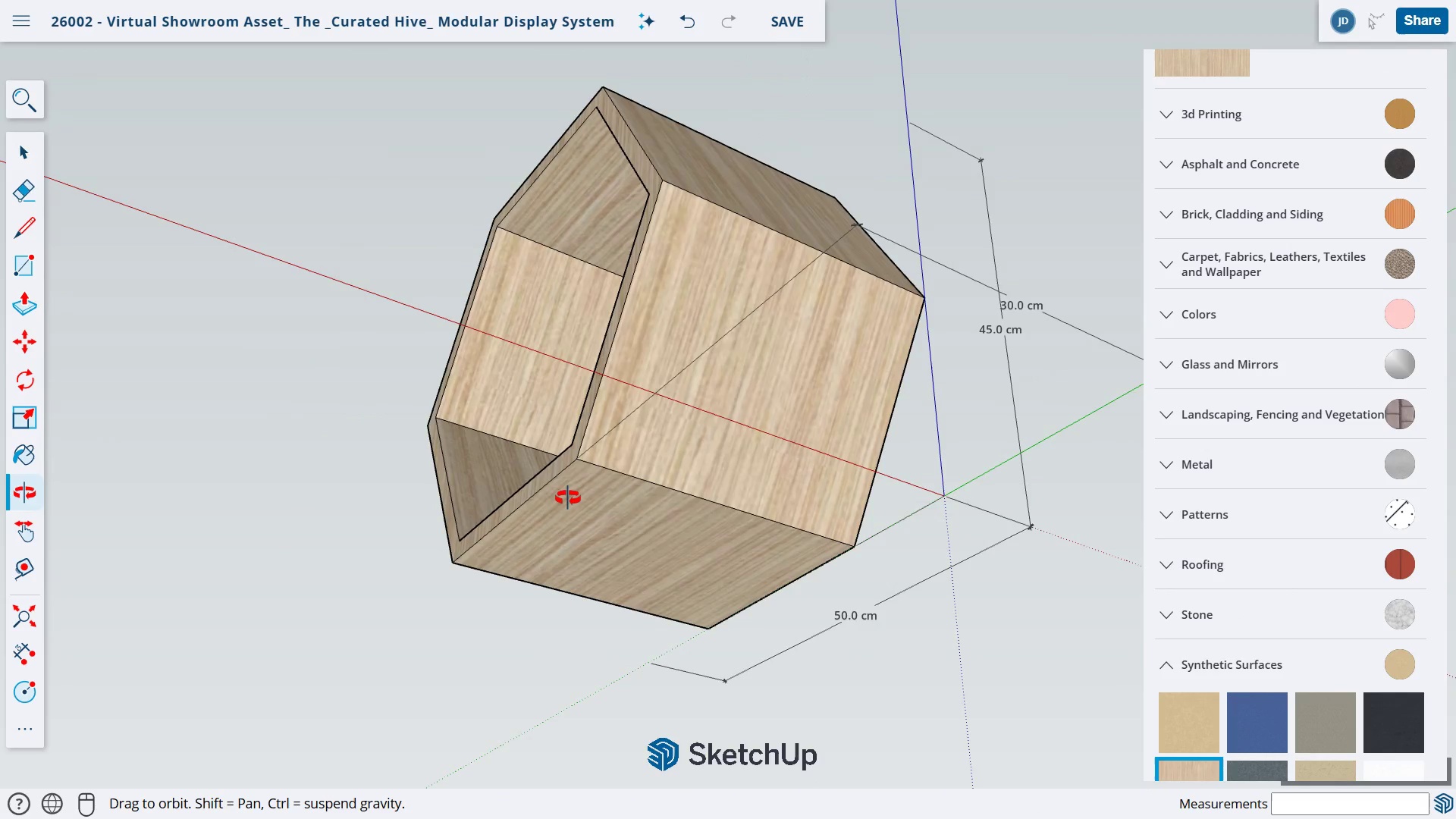 
left_click_drag(start_coordinate=[537, 494], to_coordinate=[710, 519])
 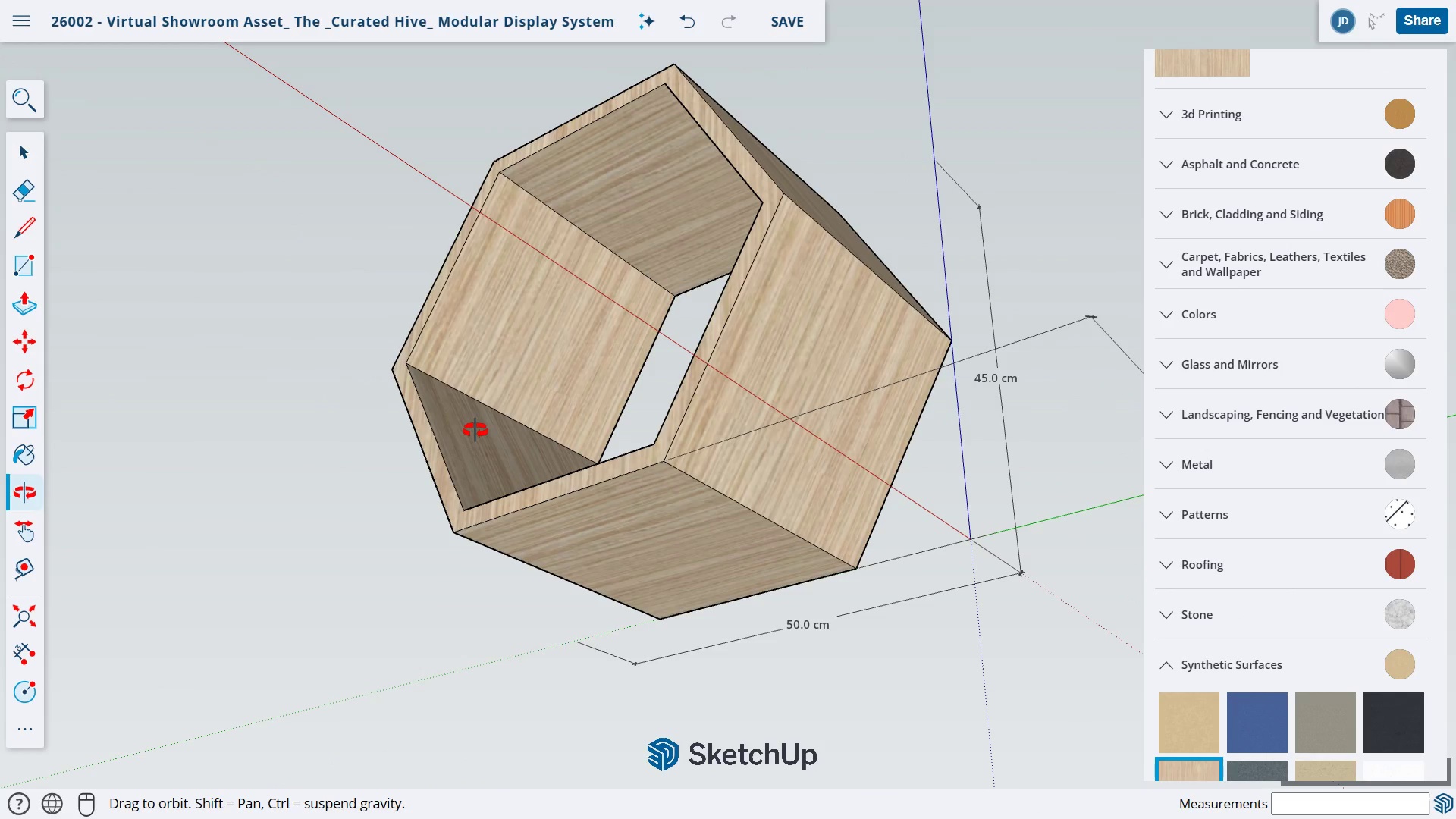 
left_click_drag(start_coordinate=[475, 430], to_coordinate=[672, 485])
 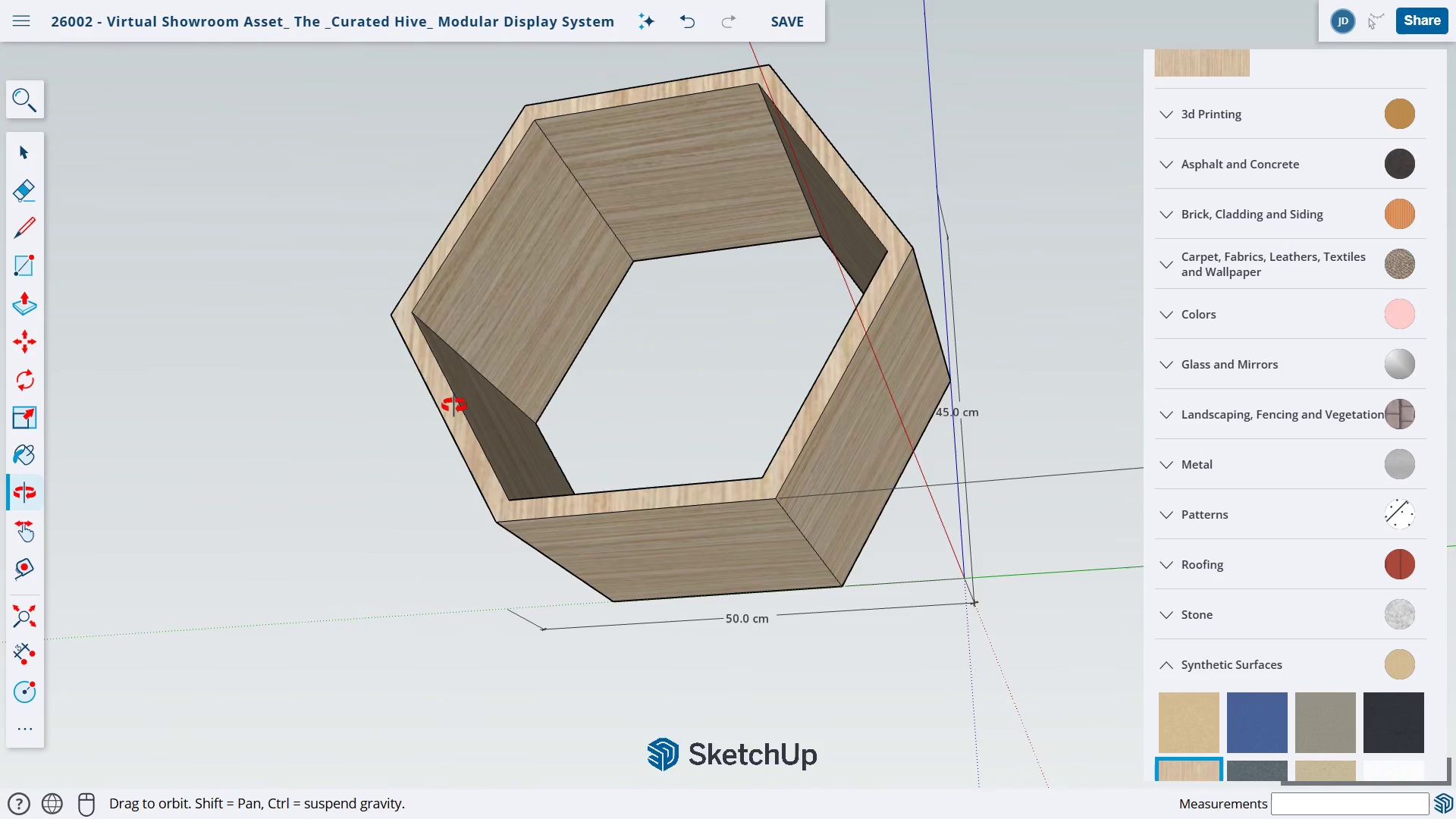 
left_click_drag(start_coordinate=[437, 403], to_coordinate=[762, 415])
 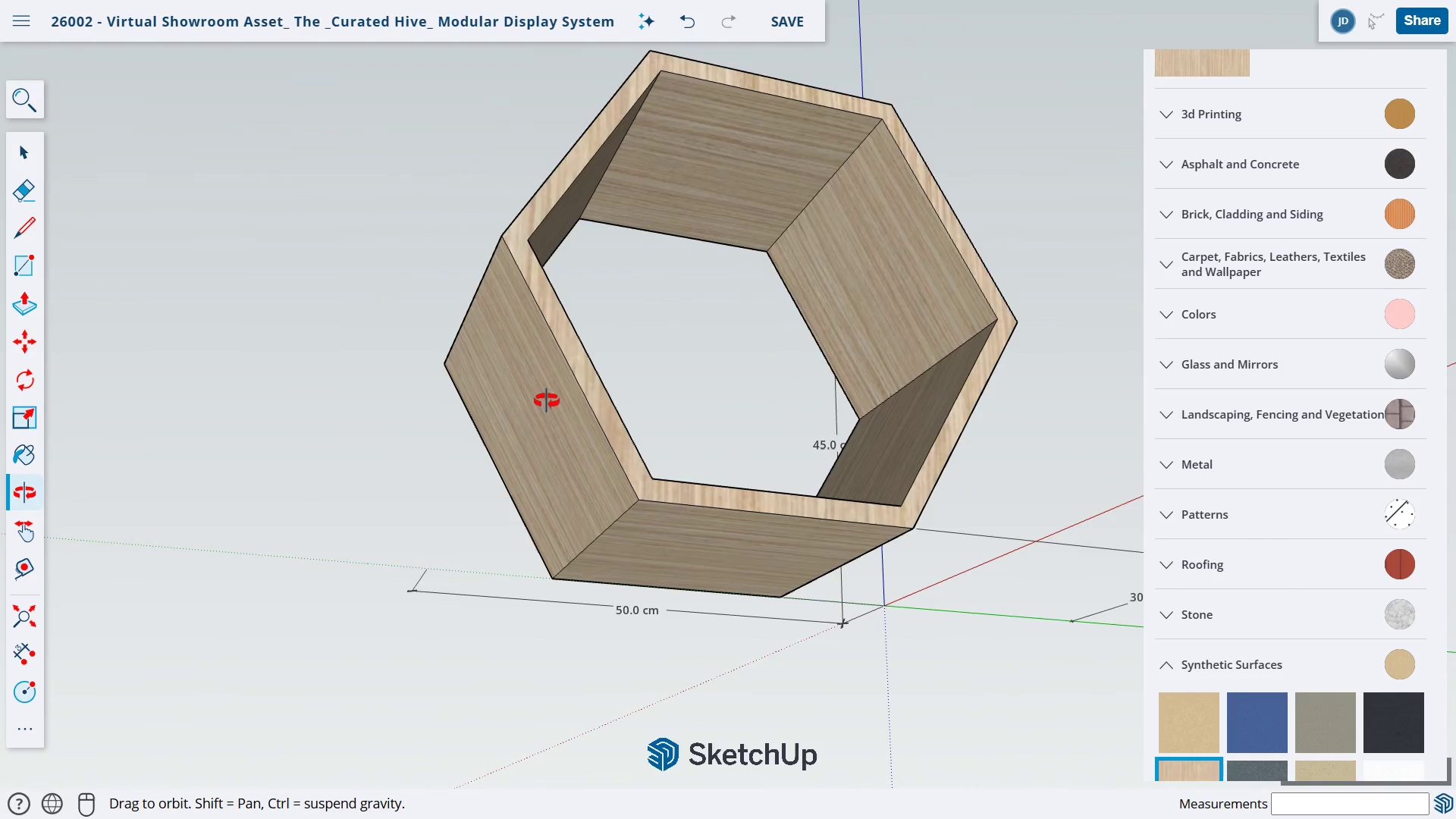 
left_click_drag(start_coordinate=[523, 396], to_coordinate=[819, 468])
 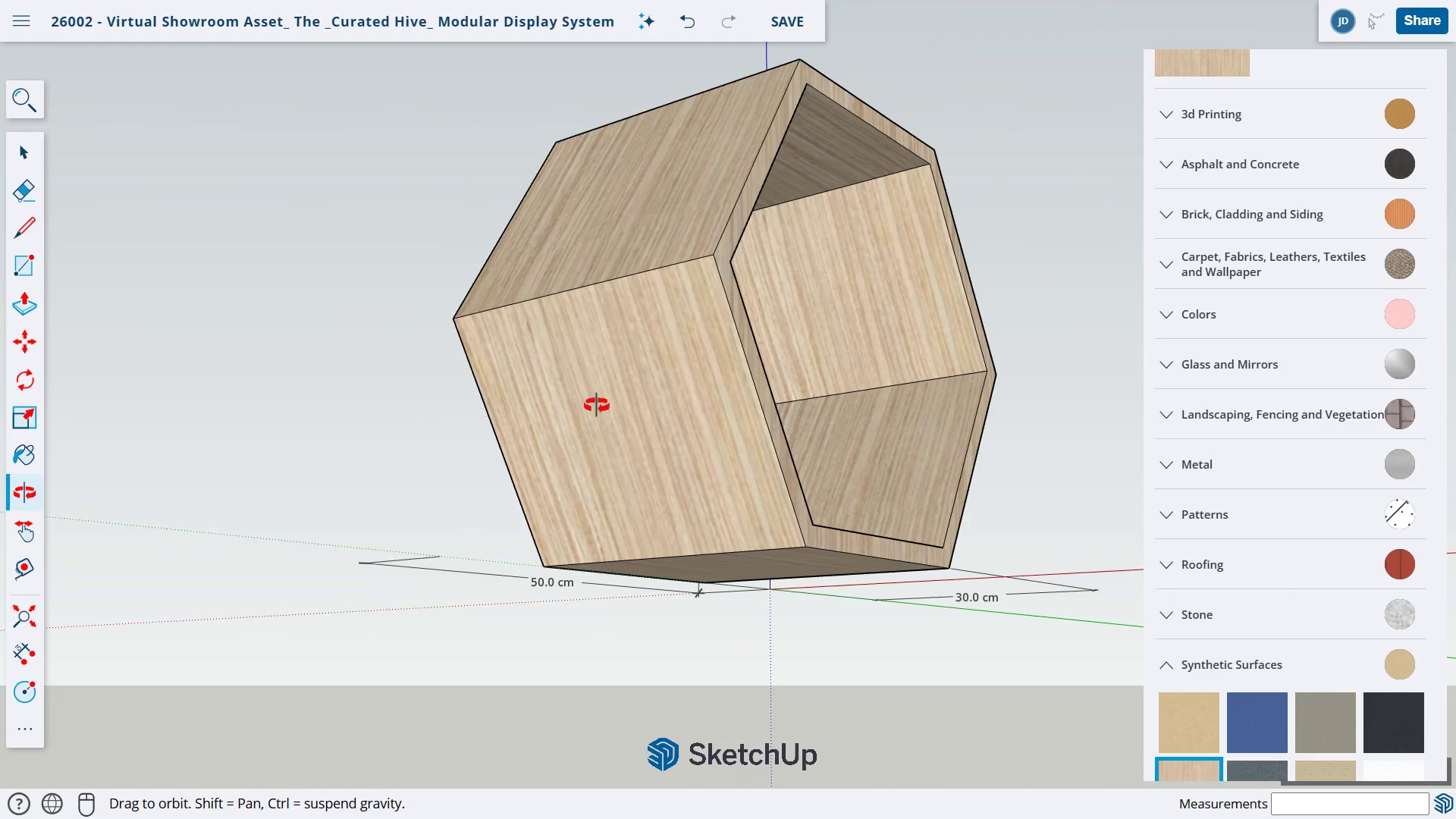 
left_click_drag(start_coordinate=[493, 384], to_coordinate=[808, 444])
 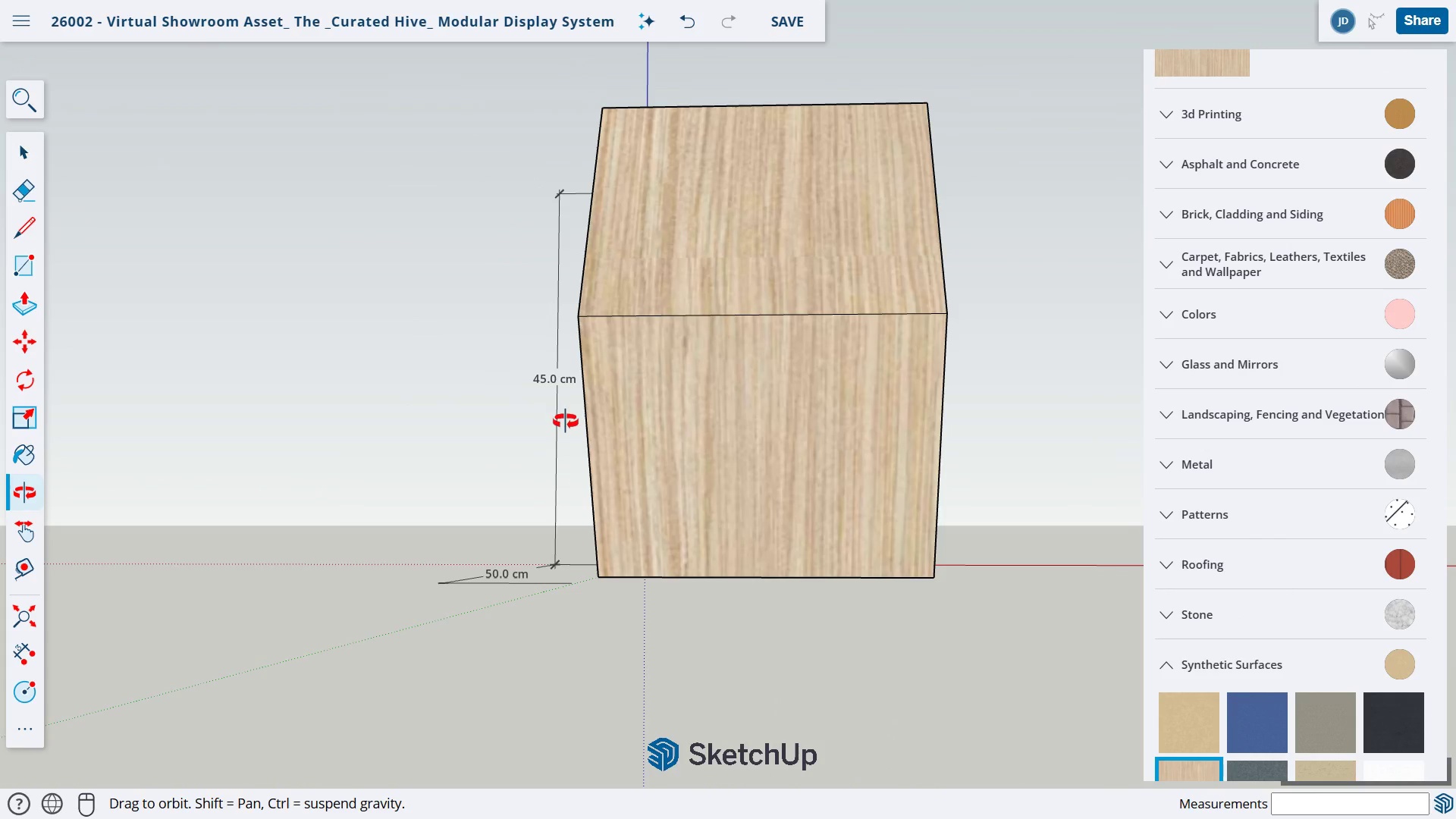 
left_click_drag(start_coordinate=[562, 419], to_coordinate=[839, 502])
 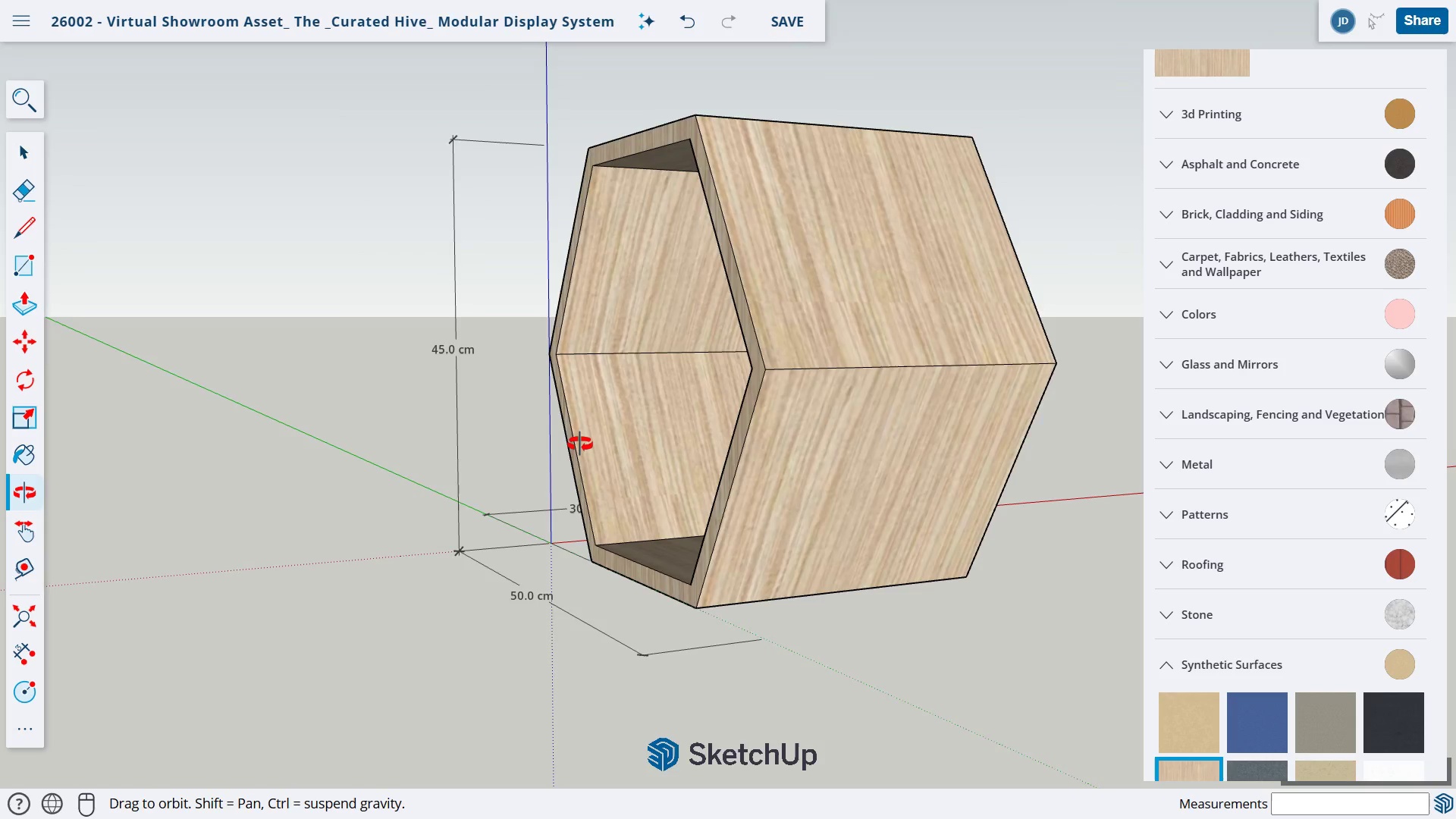 
left_click_drag(start_coordinate=[566, 442], to_coordinate=[893, 430])
 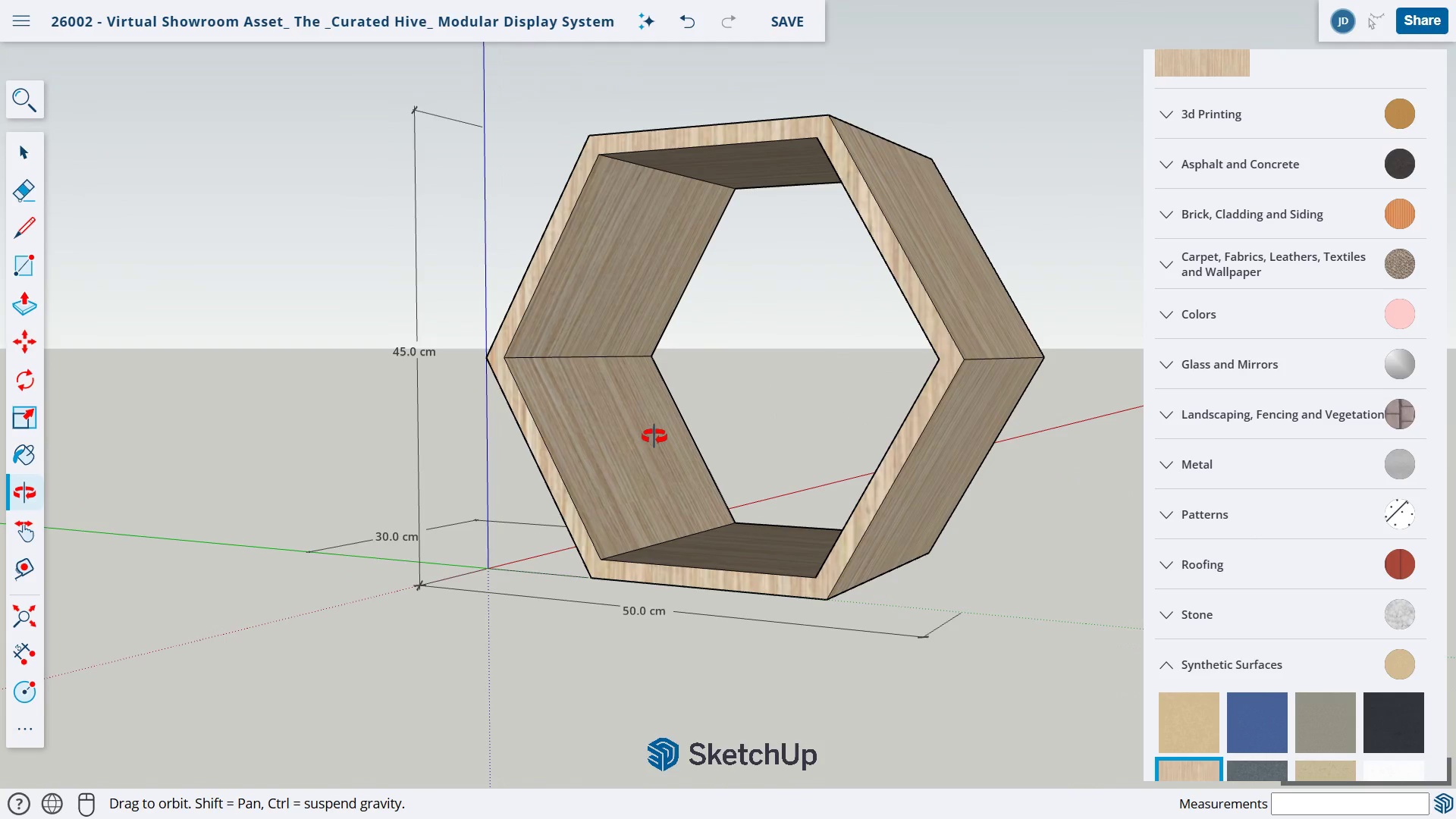 
left_click_drag(start_coordinate=[652, 436], to_coordinate=[871, 411])
 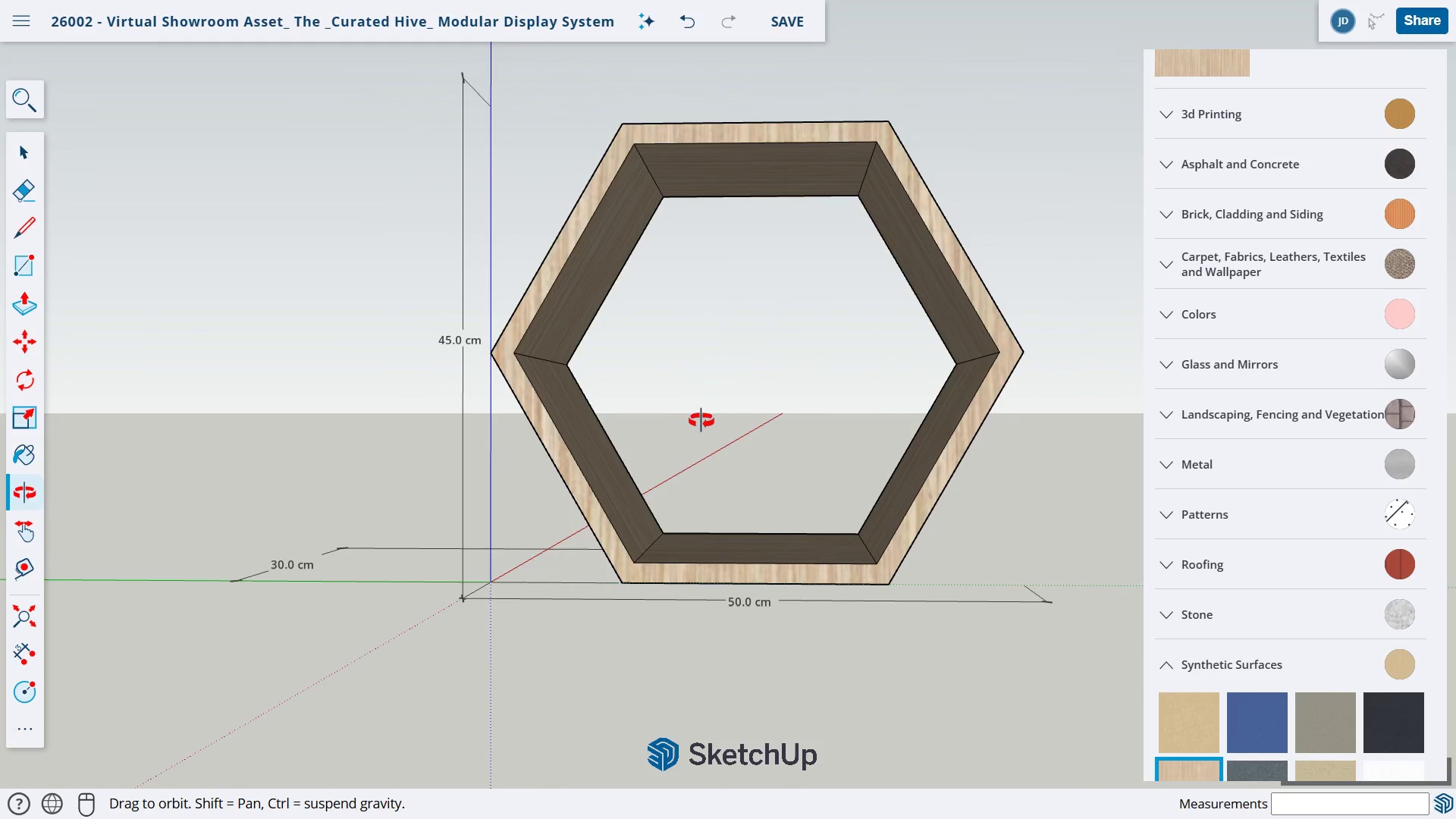 
left_click_drag(start_coordinate=[695, 419], to_coordinate=[858, 444])
 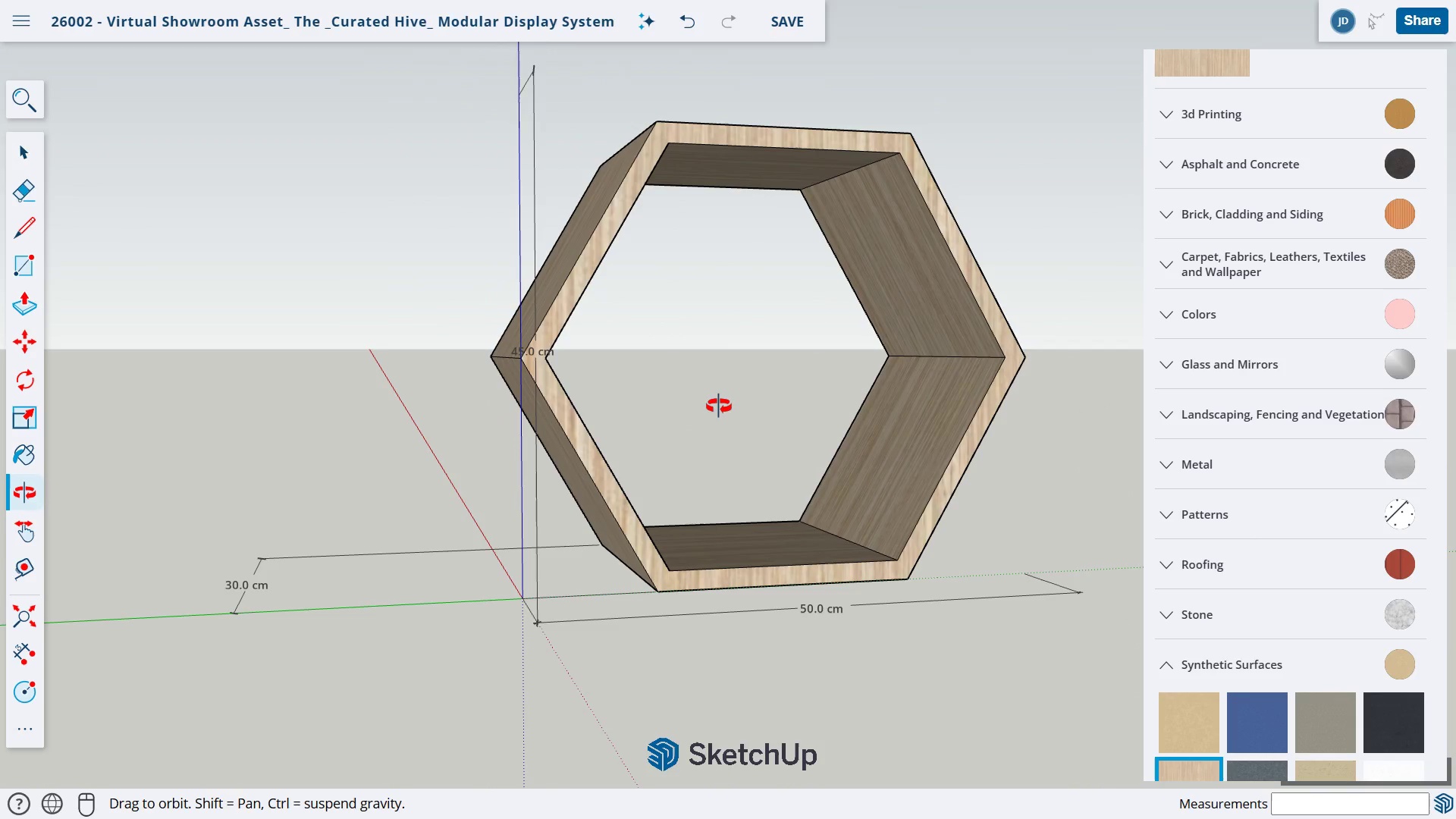 
left_click_drag(start_coordinate=[718, 406], to_coordinate=[887, 458])
 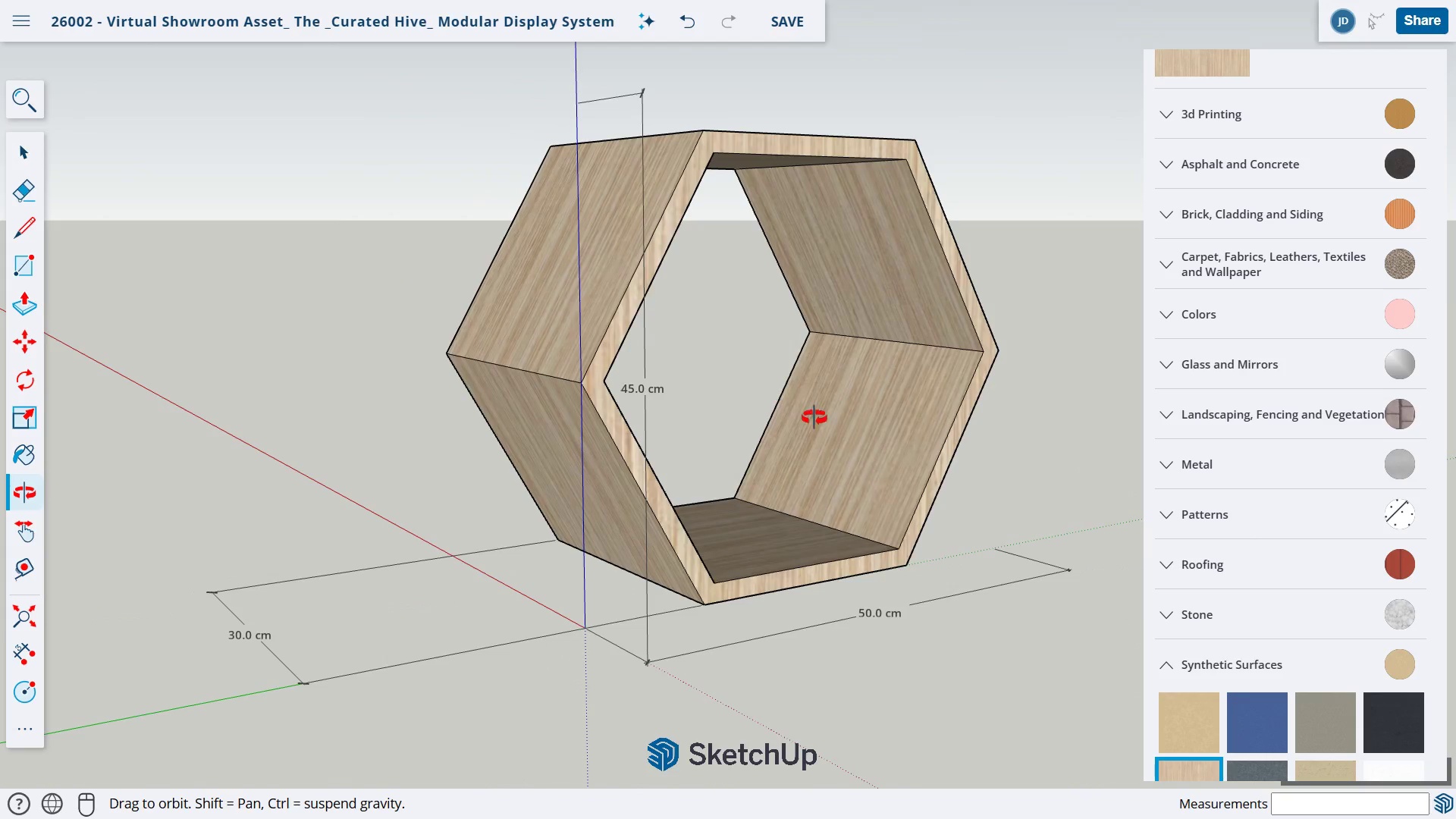 
left_click_drag(start_coordinate=[782, 406], to_coordinate=[933, 462])
 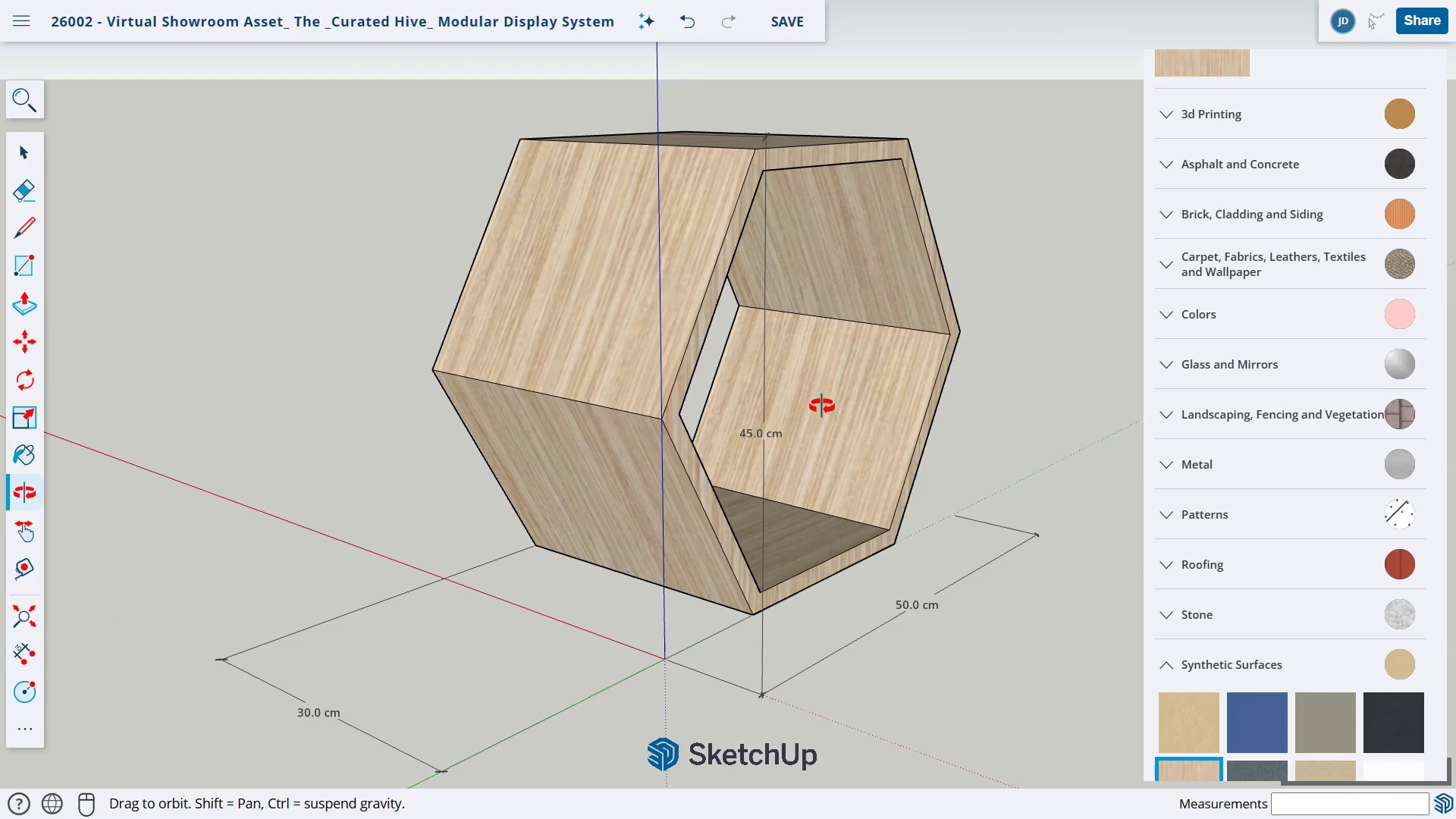 
left_click_drag(start_coordinate=[818, 406], to_coordinate=[867, 406])
 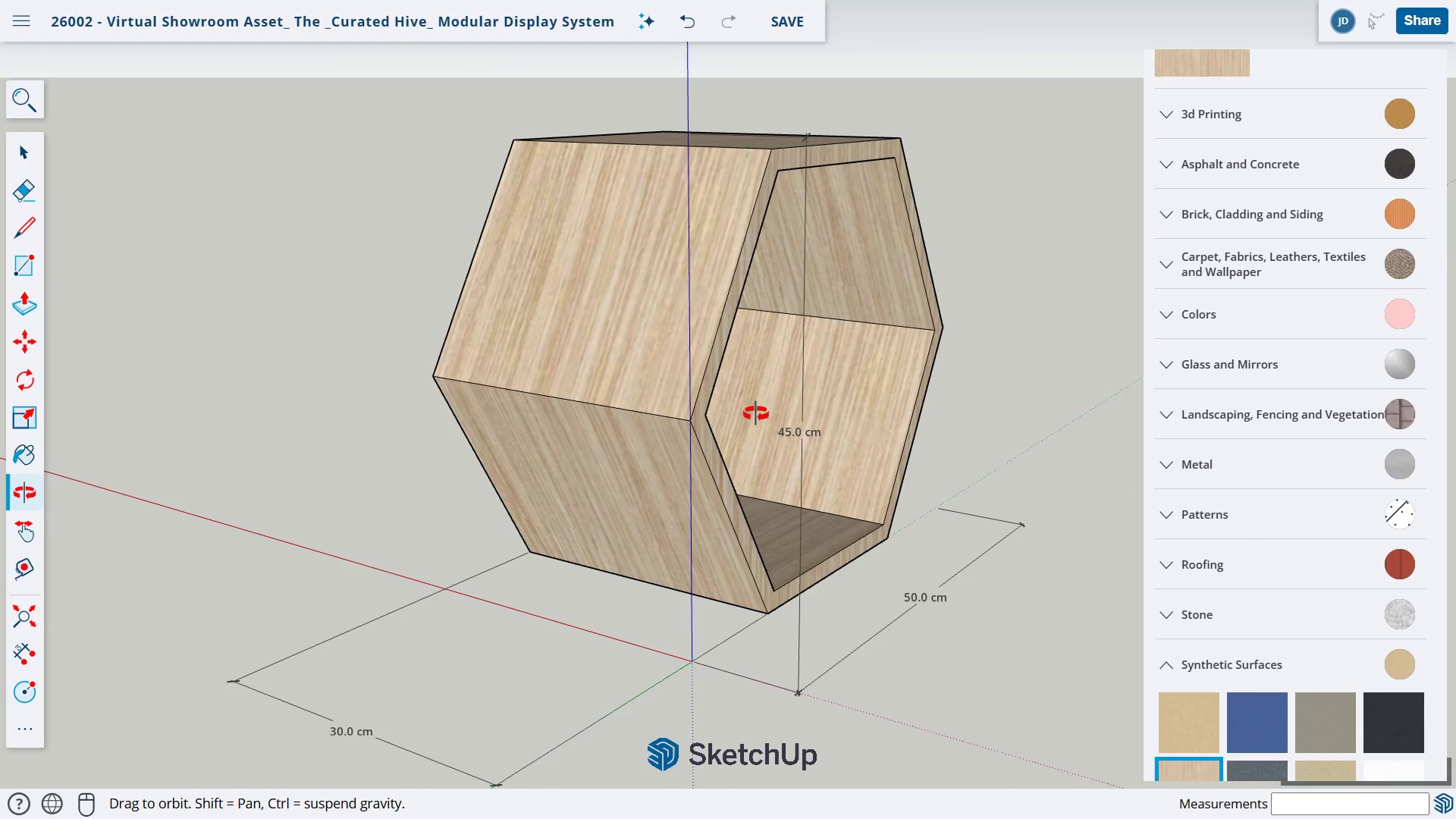 
left_click_drag(start_coordinate=[622, 385], to_coordinate=[830, 425])
 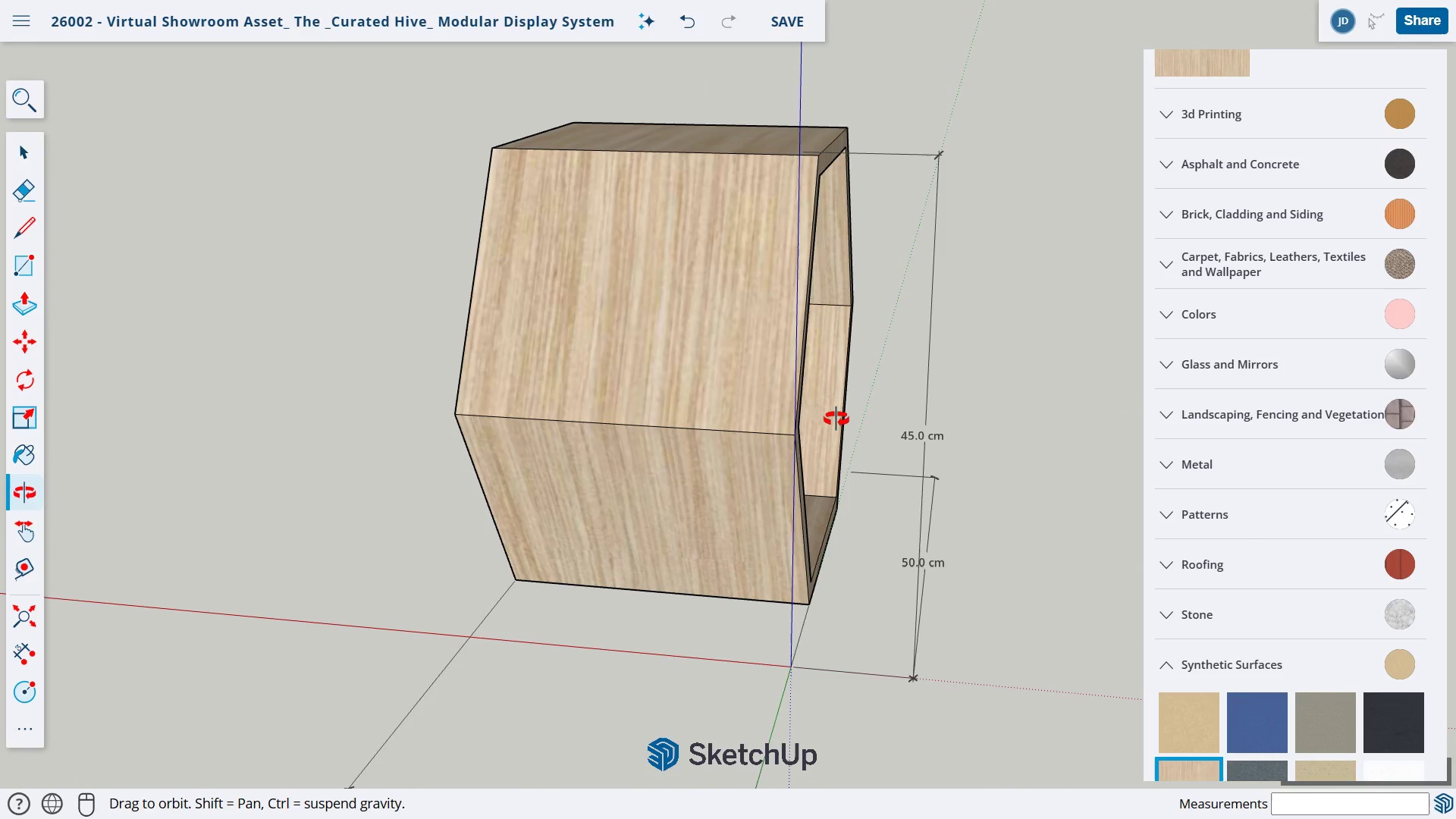 
left_click_drag(start_coordinate=[838, 418], to_coordinate=[398, 415])
 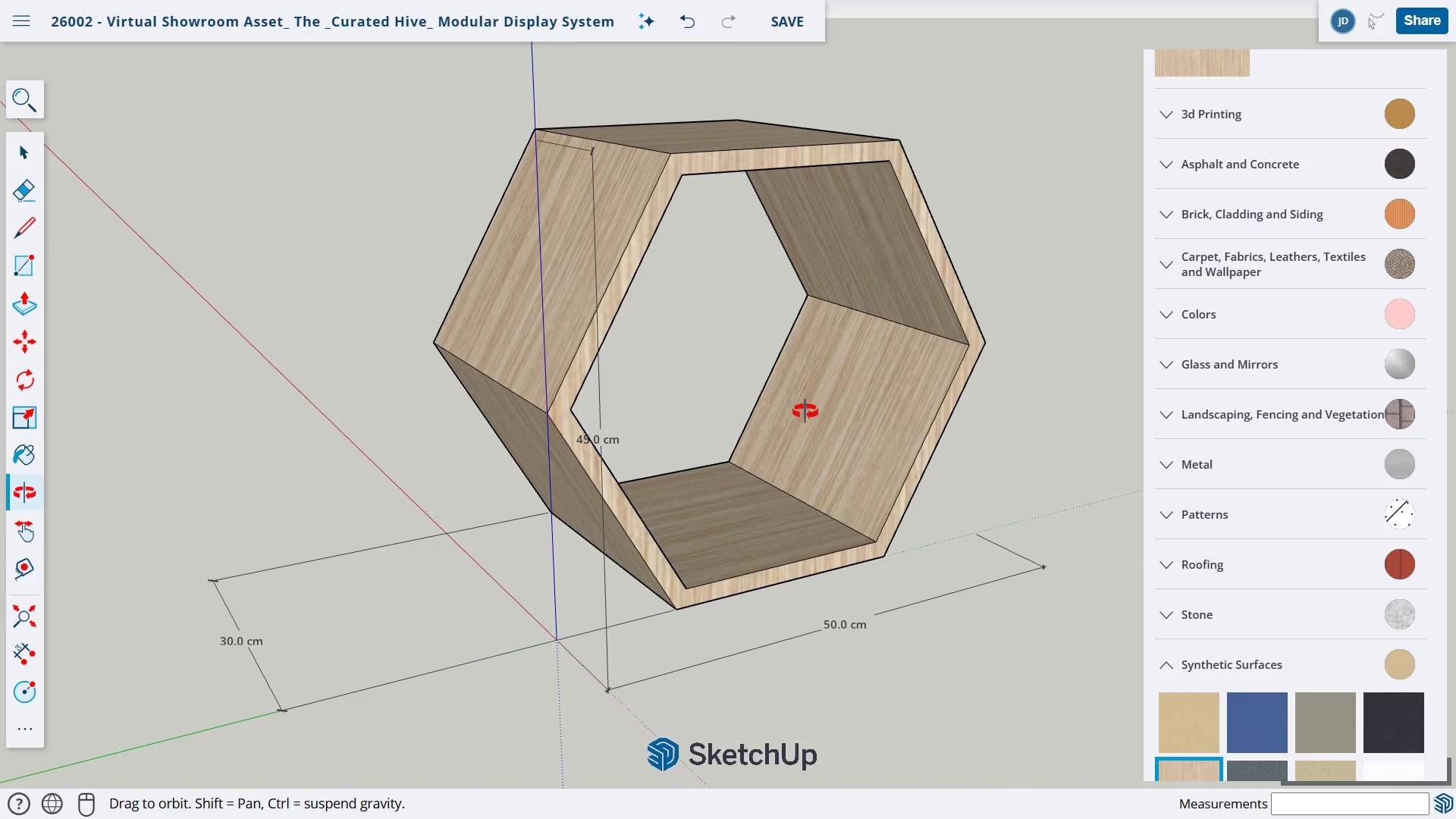 
left_click_drag(start_coordinate=[805, 411], to_coordinate=[140, 397])
 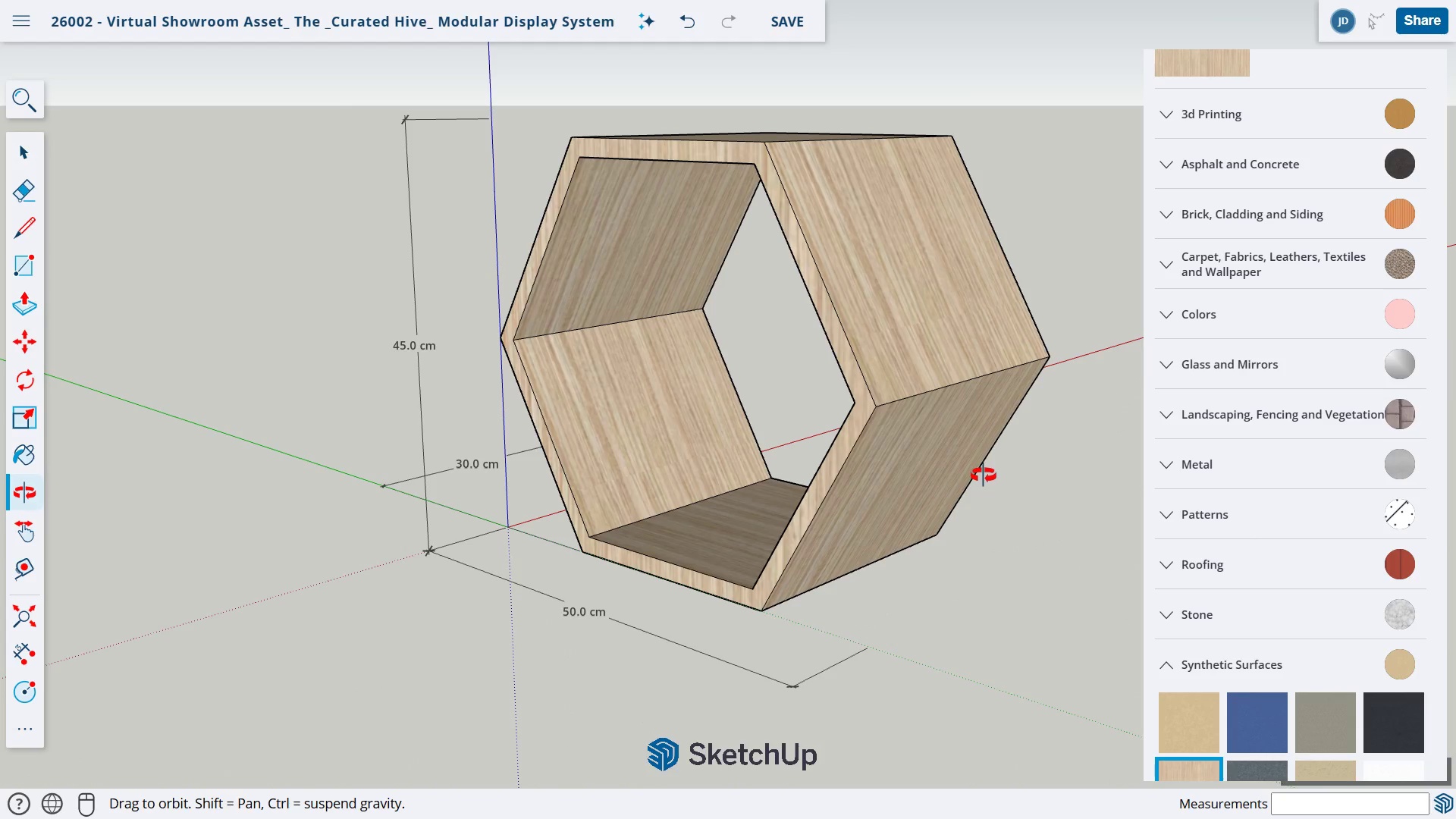 
key(Escape)
 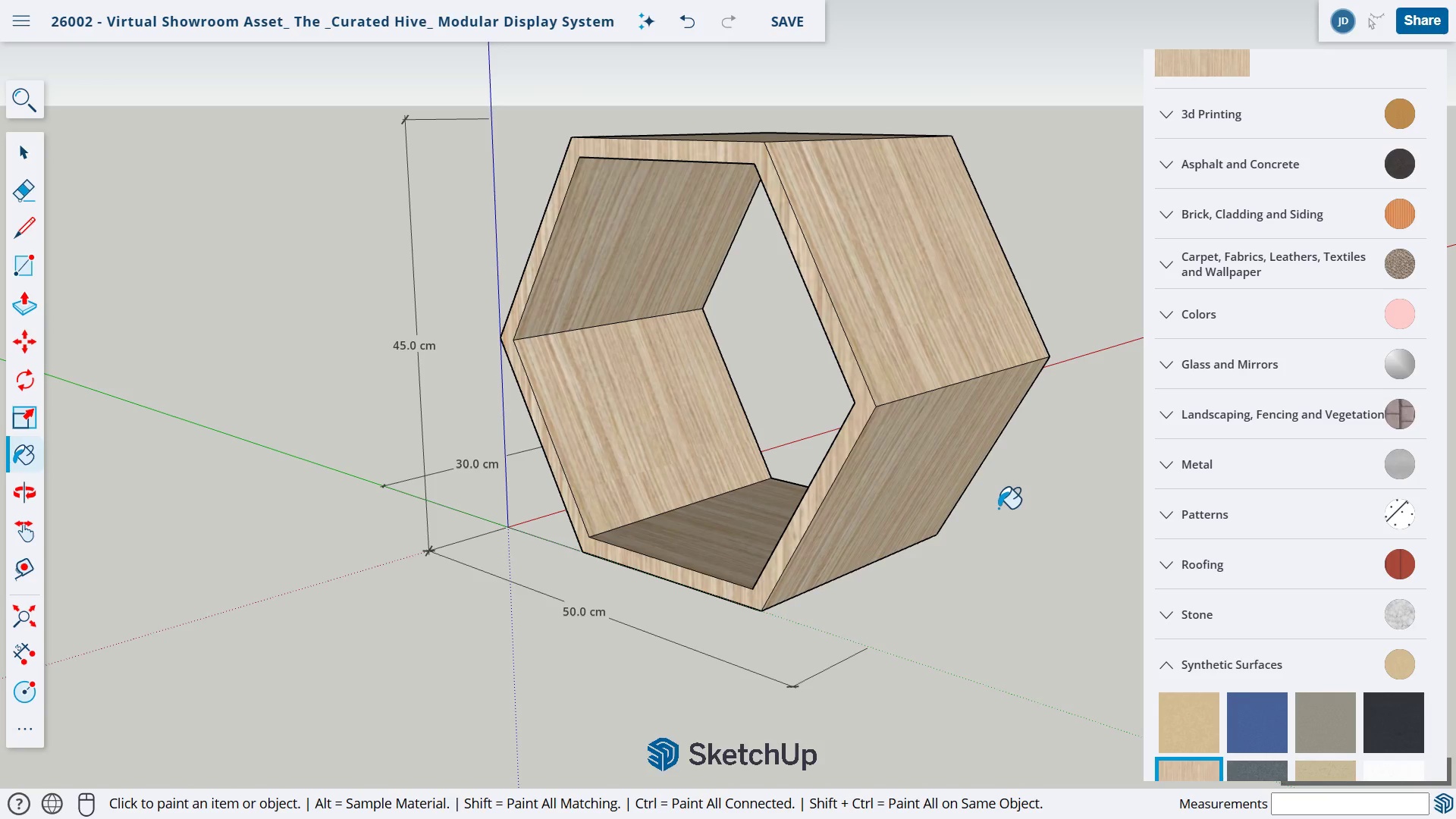 
left_click([998, 508])
 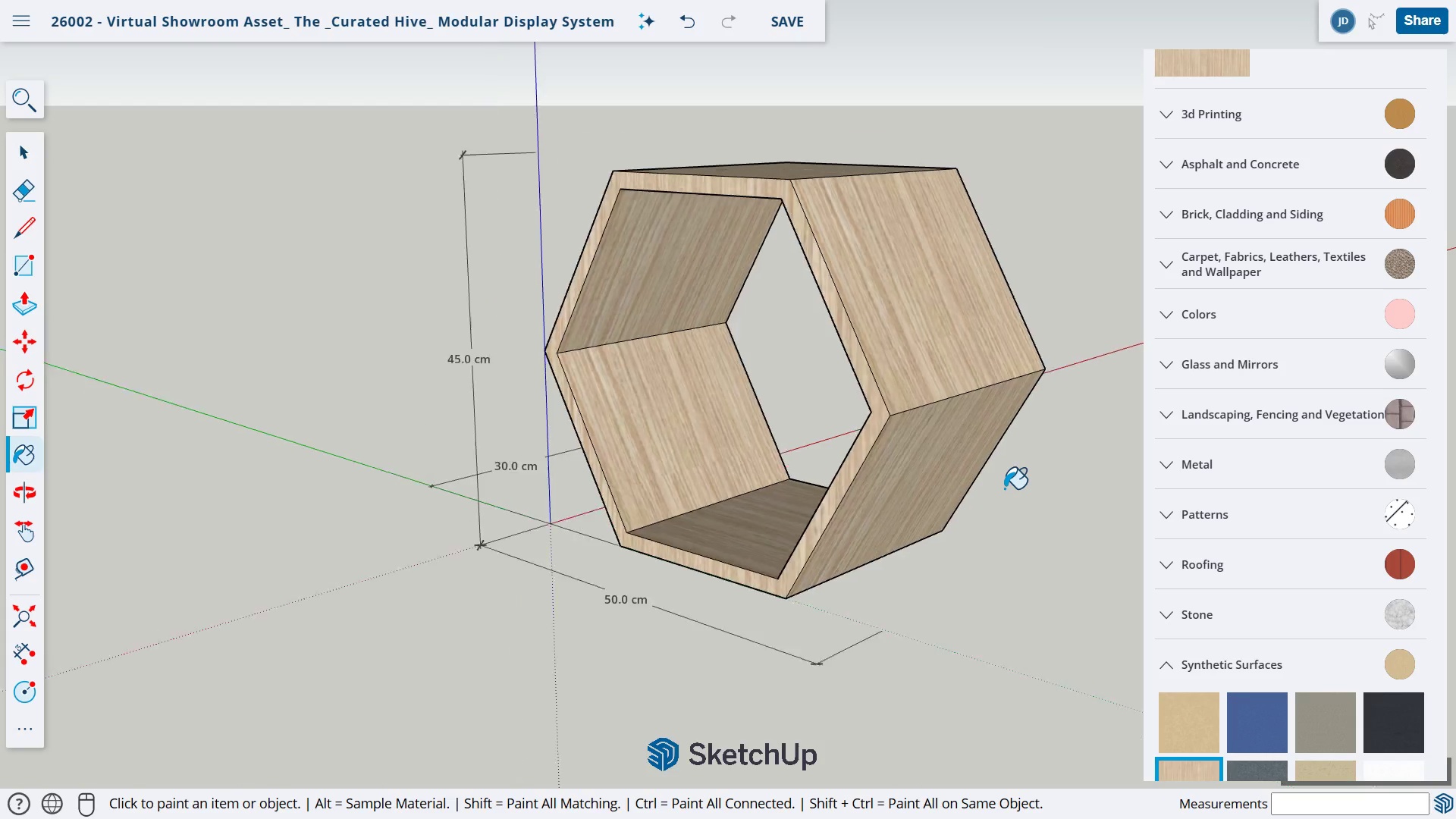 
scroll: coordinate [1006, 489], scroll_direction: down, amount: 7.0
 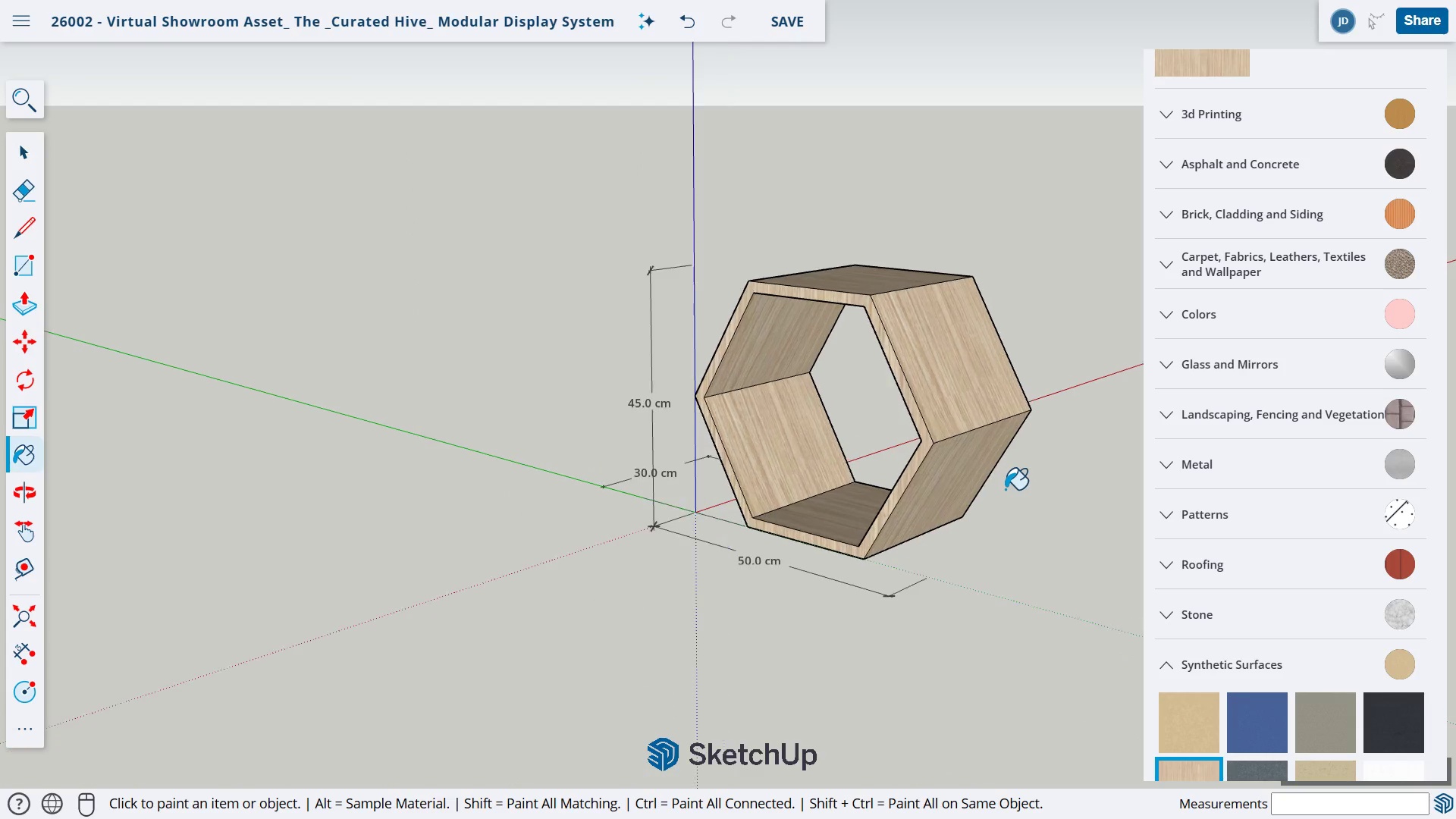 
scroll: coordinate [1005, 489], scroll_direction: up, amount: 5.0
 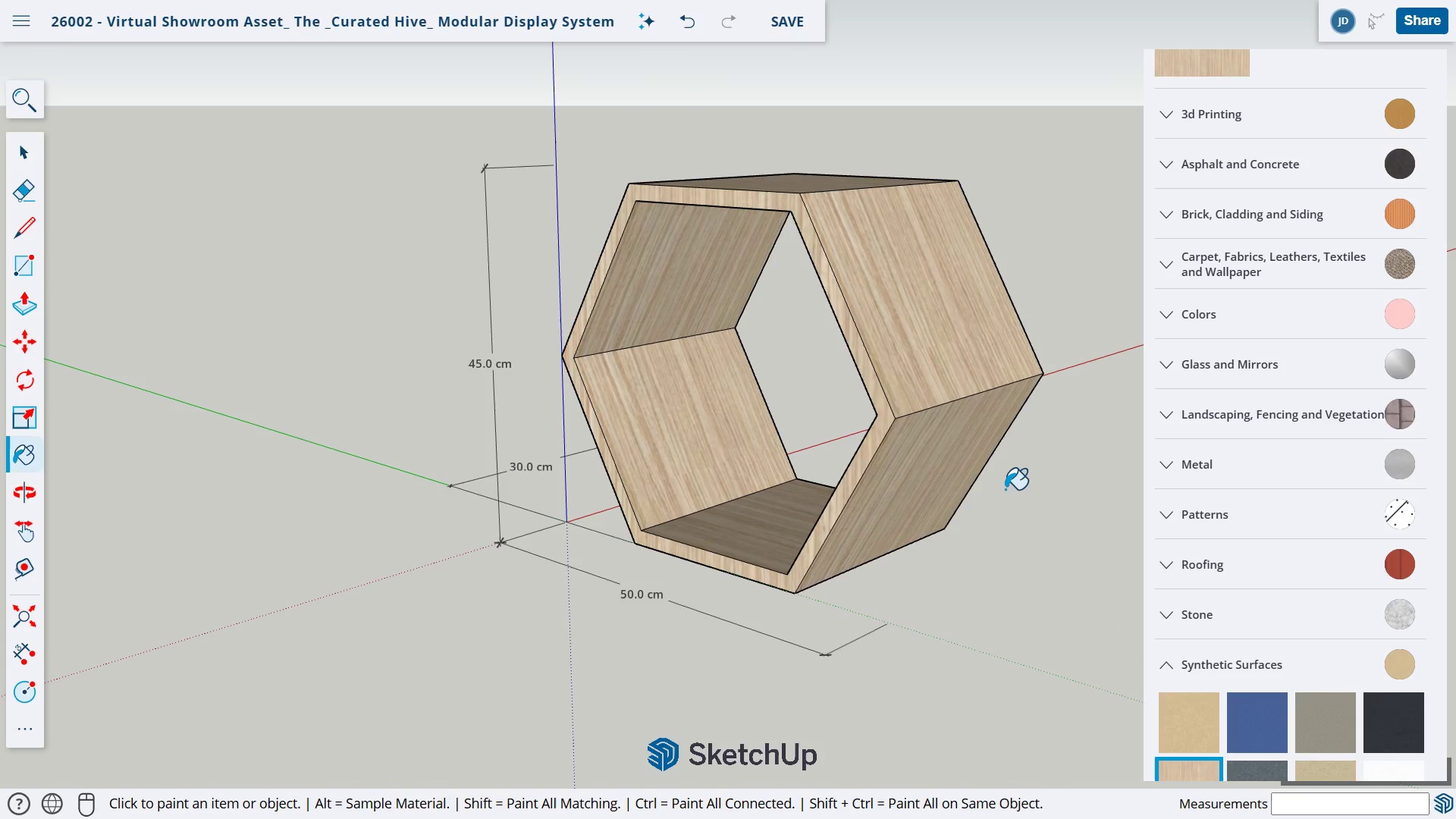 
scroll: coordinate [1000, 490], scroll_direction: down, amount: 9.0
 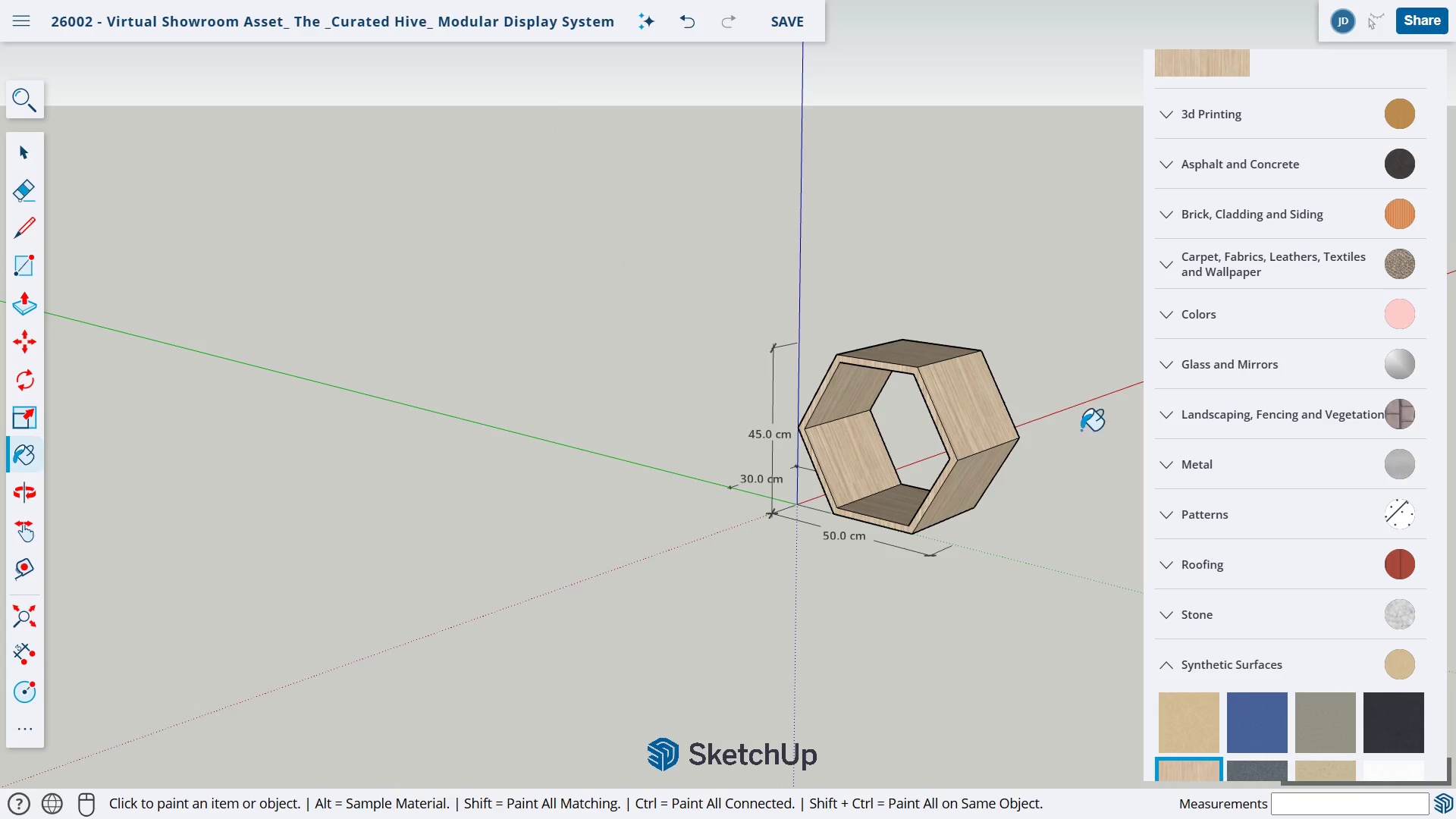 
left_click([1081, 430])
 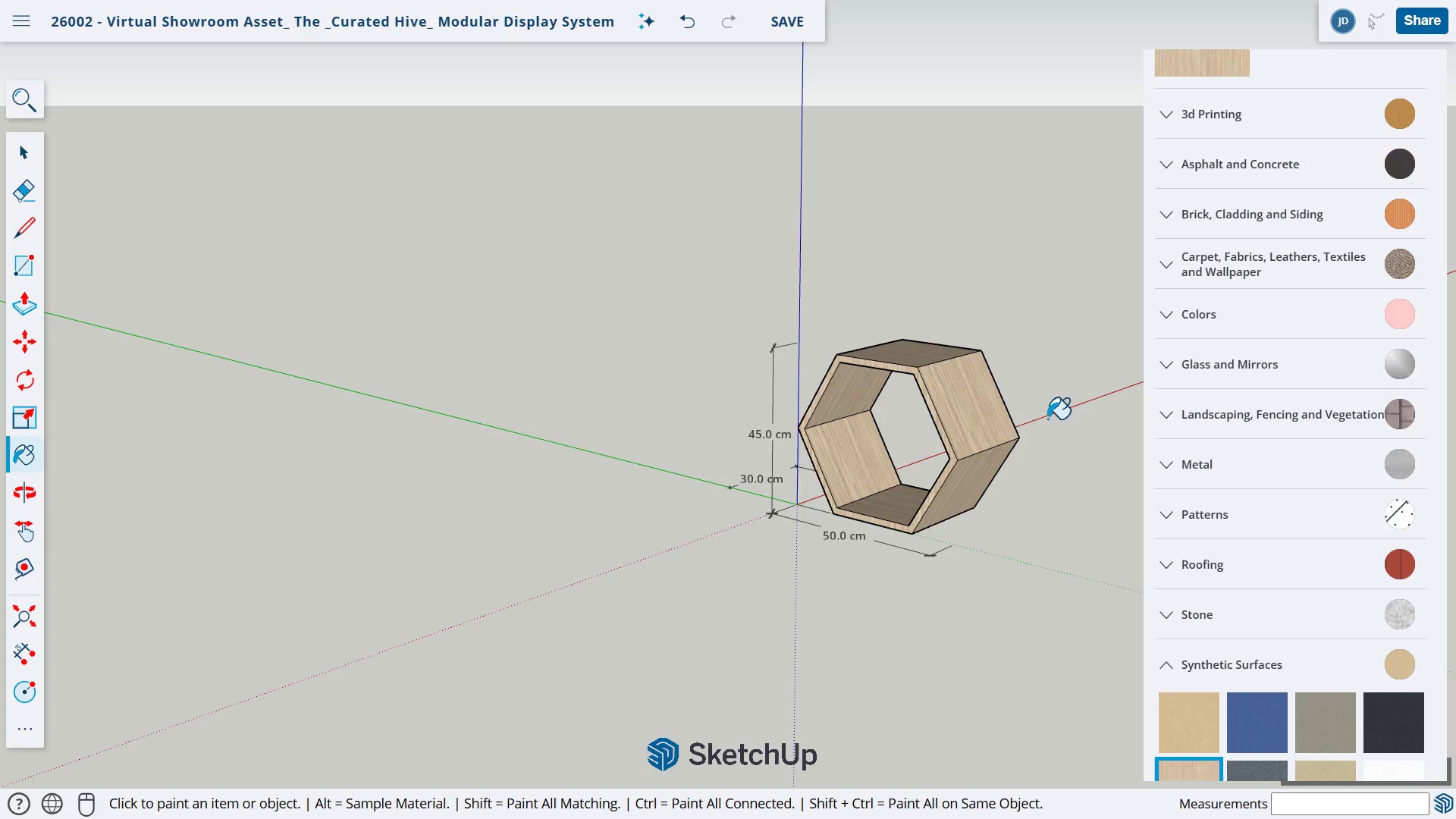 
wait(72.94)
 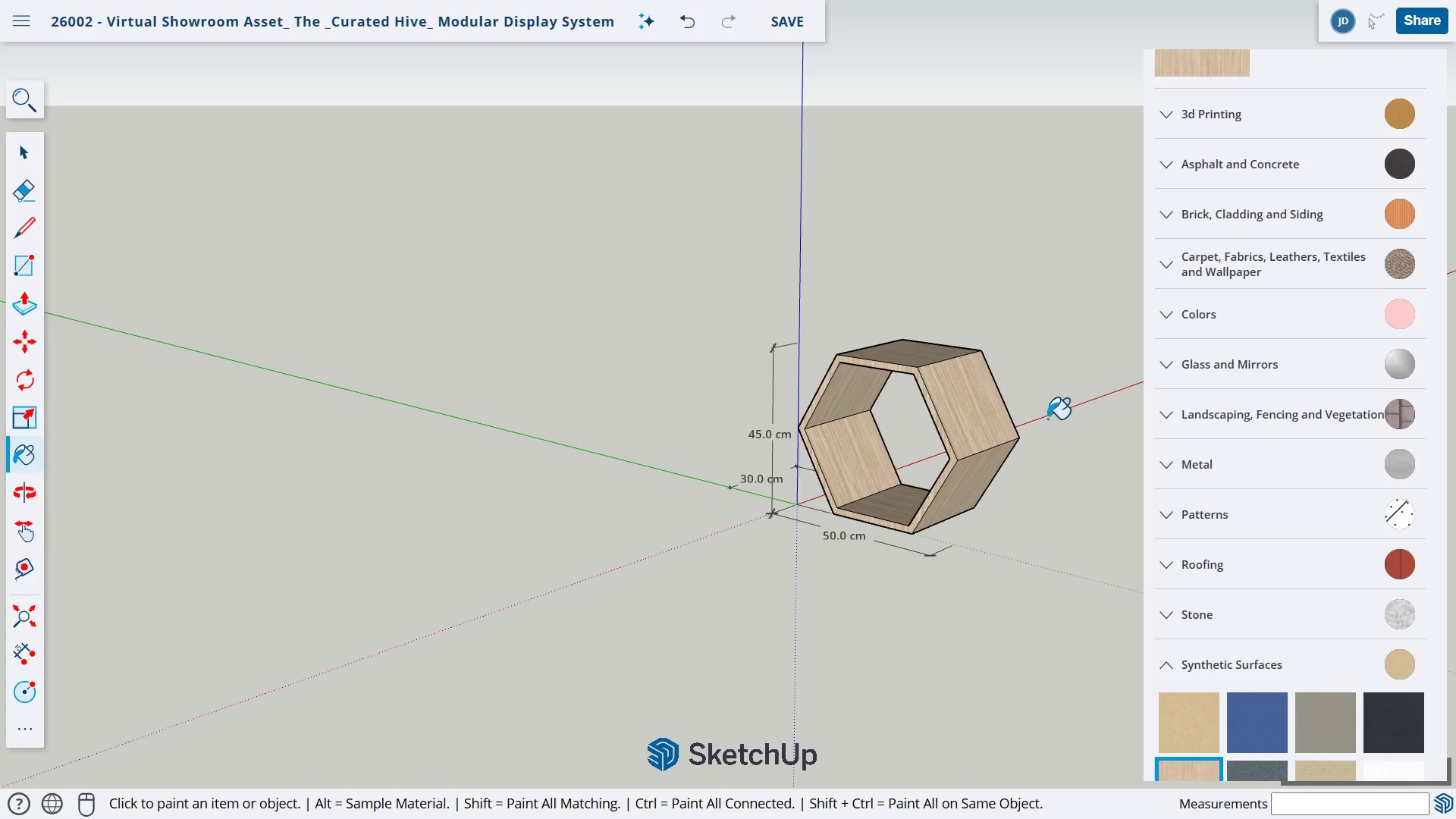 
left_click([1111, 292])
 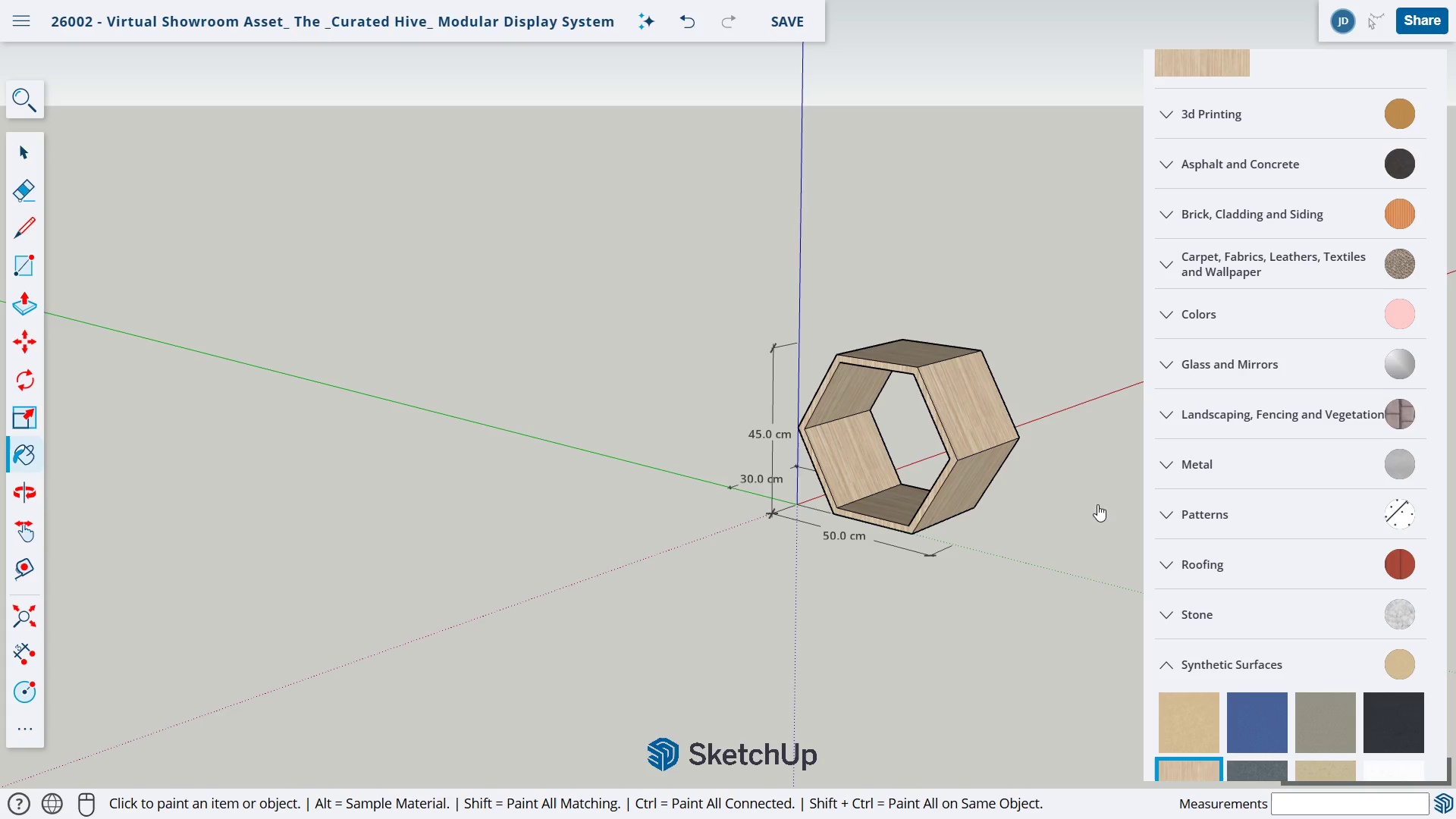 
scroll: coordinate [1242, 524], scroll_direction: up, amount: 3.0
 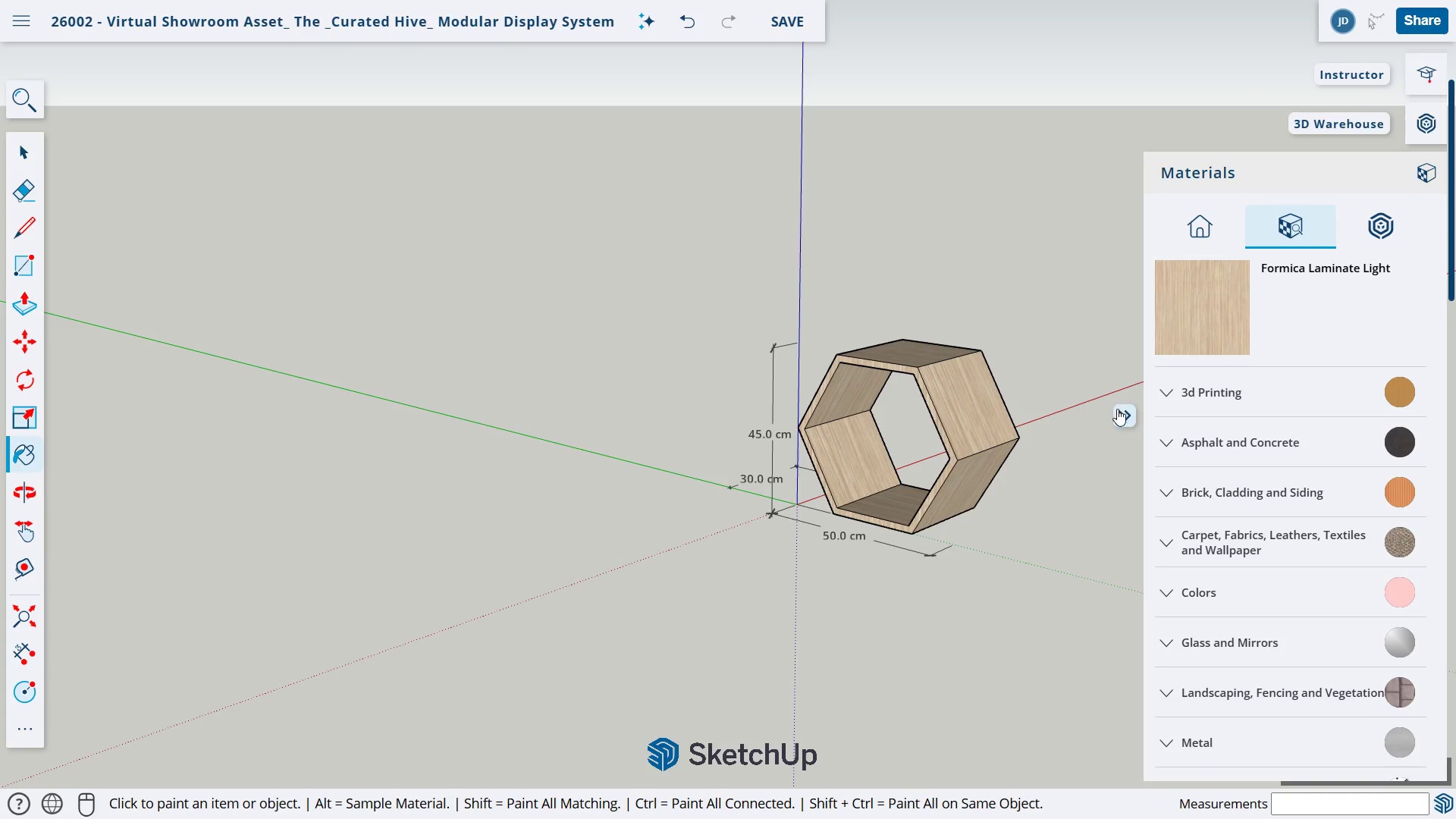 
left_click([1117, 410])
 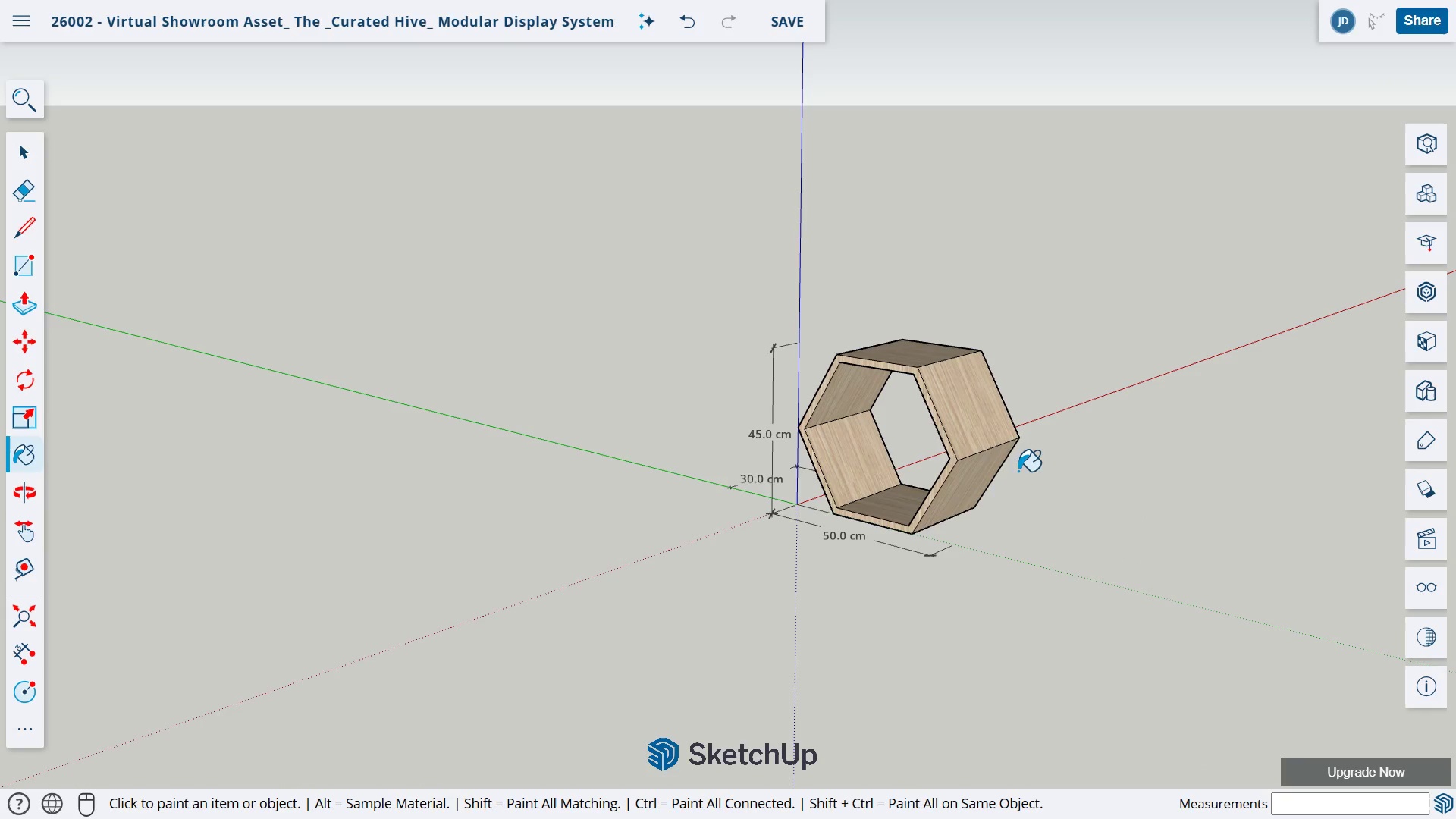 
scroll: coordinate [1021, 466], scroll_direction: up, amount: 11.0
 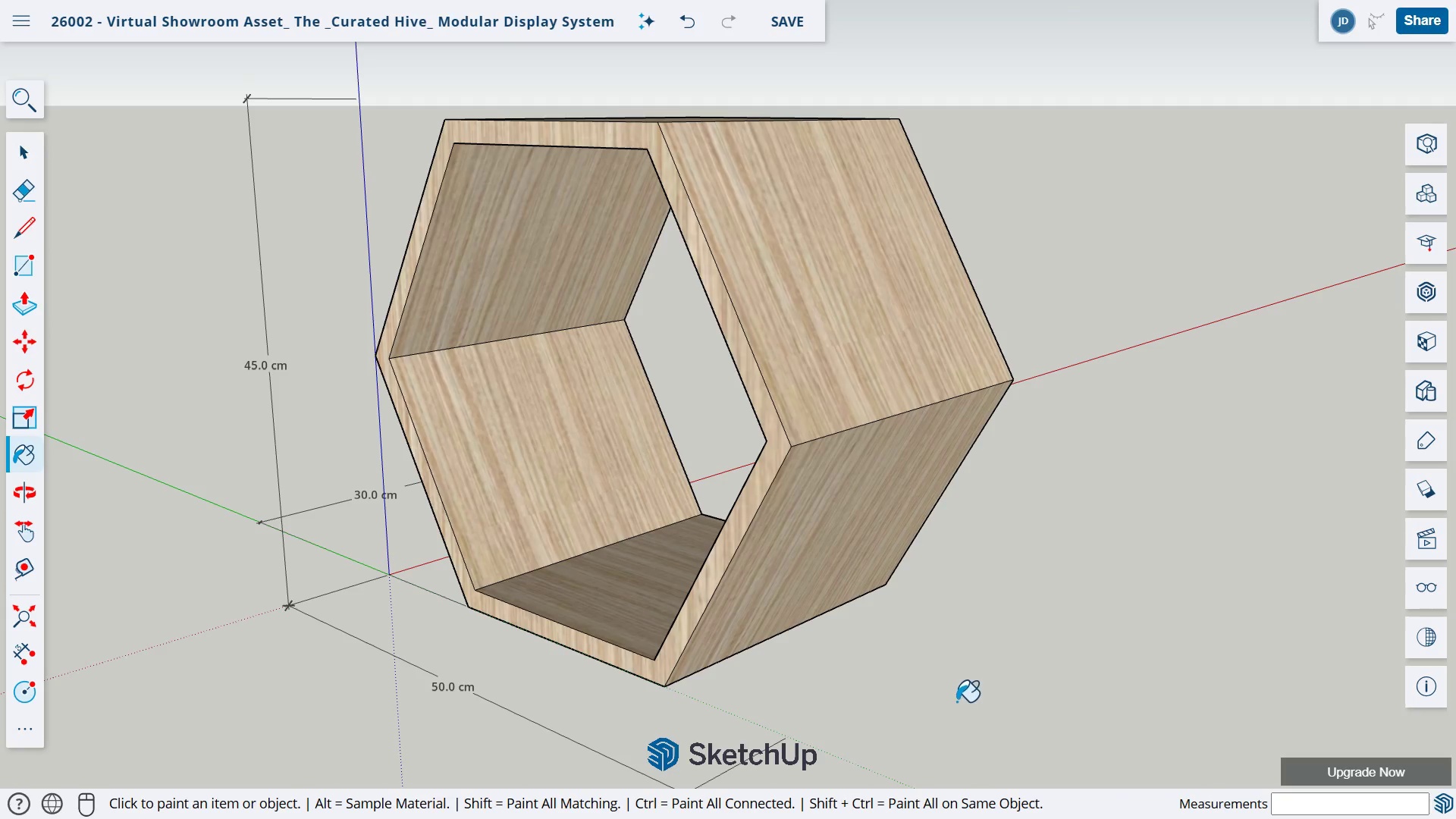 
key(Alt+Tab)